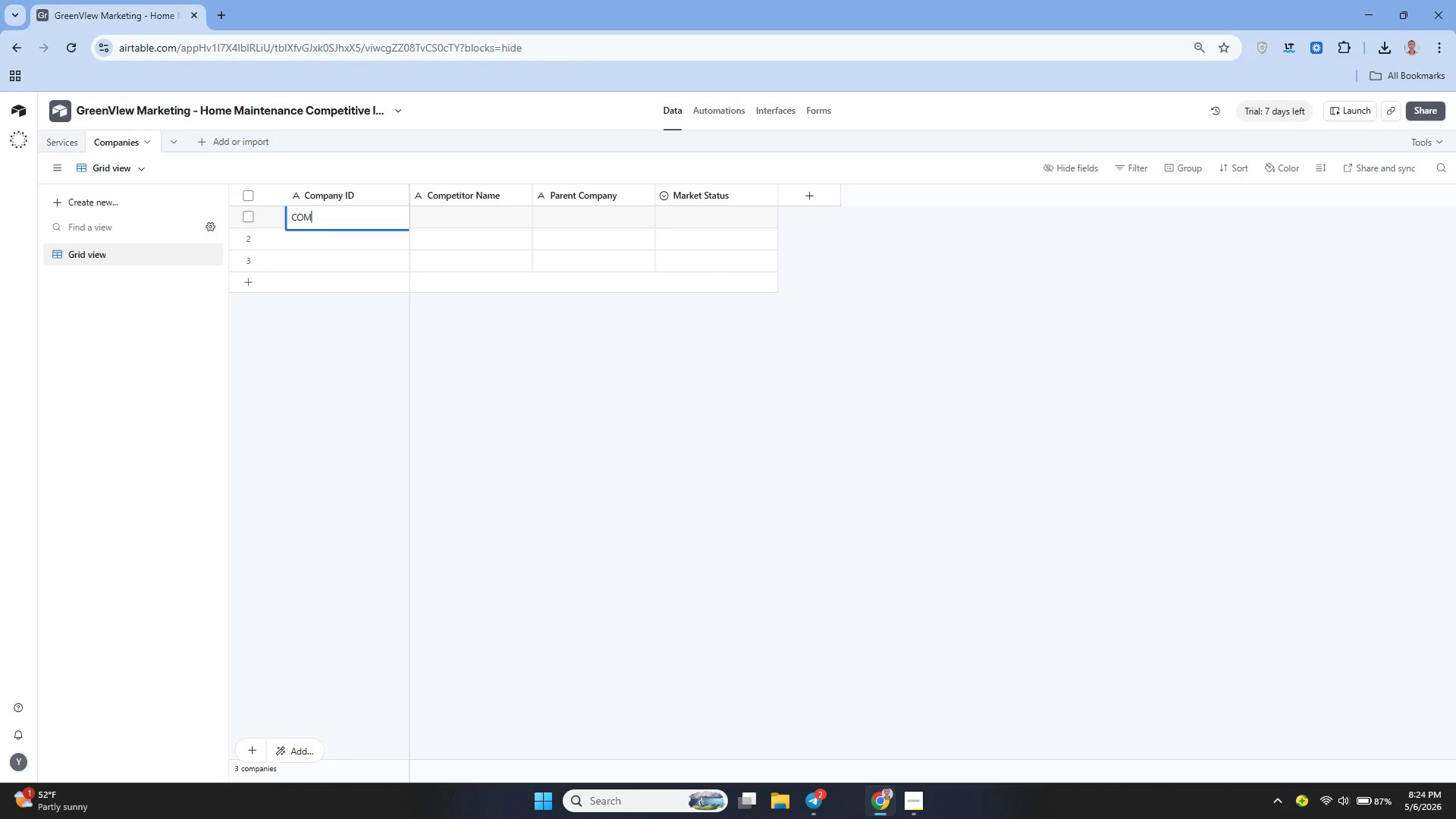 
key(Minus)
 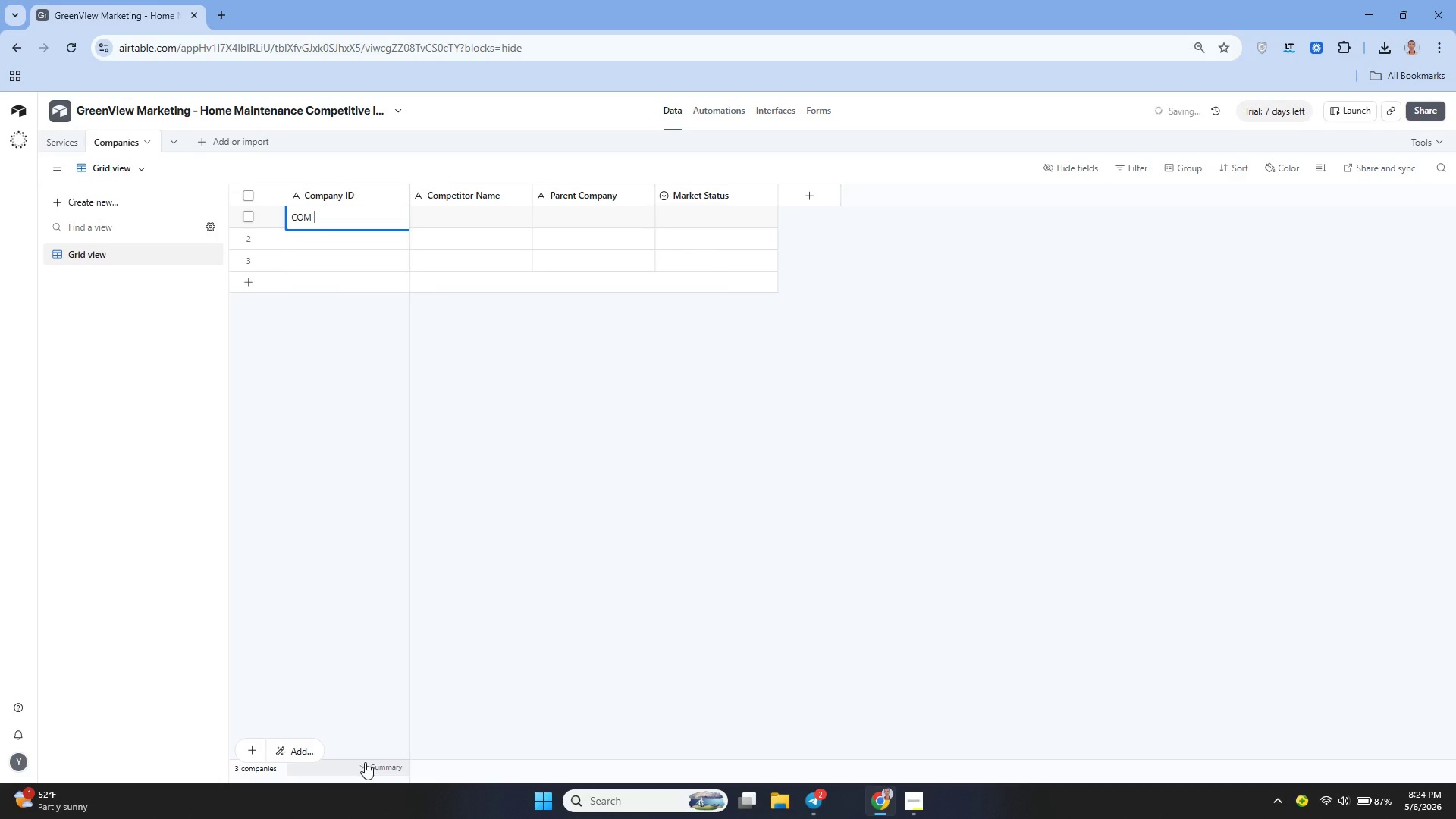 
key(Meta+P)
 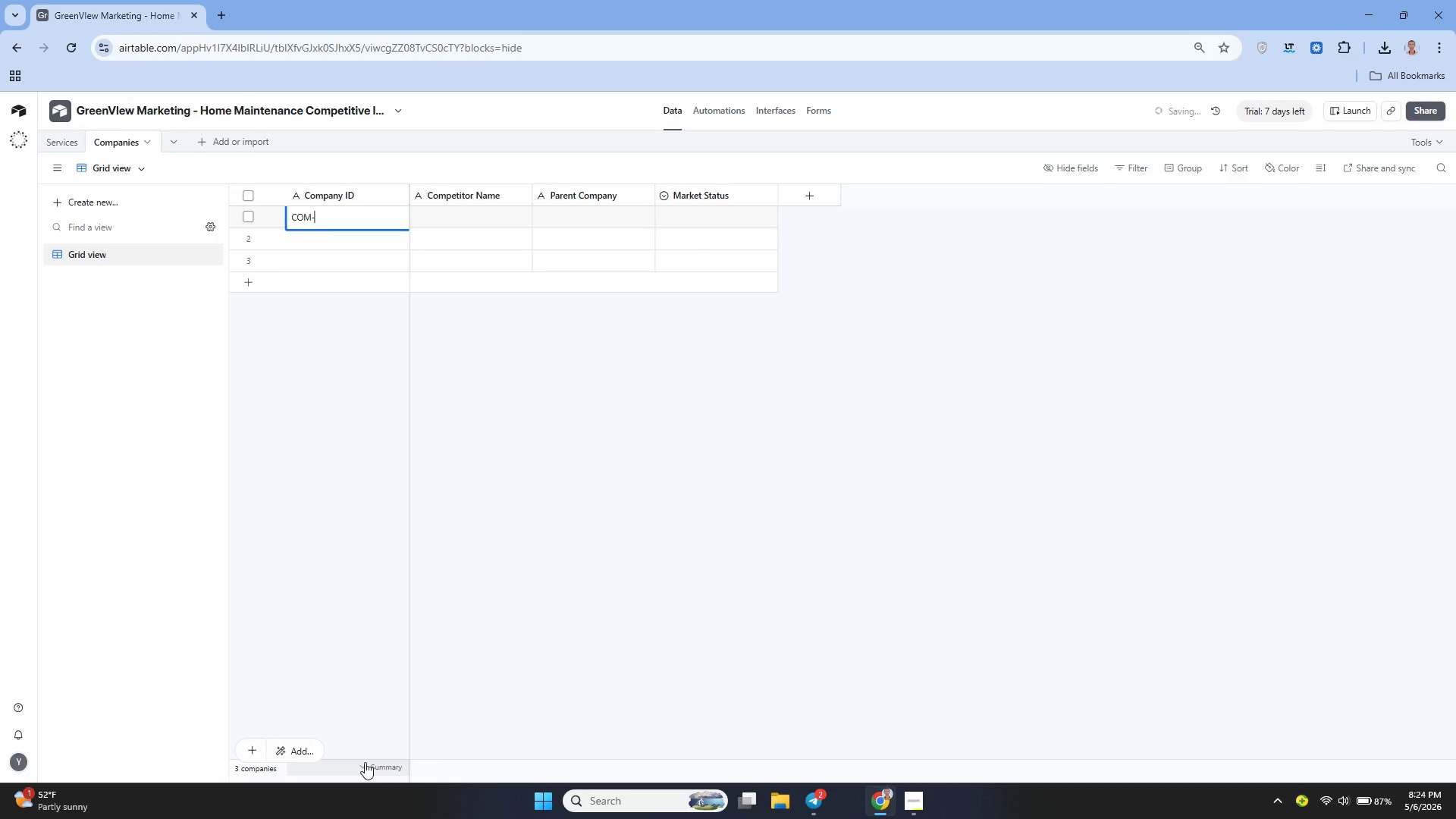 
key(Meta+MetaLeft)
 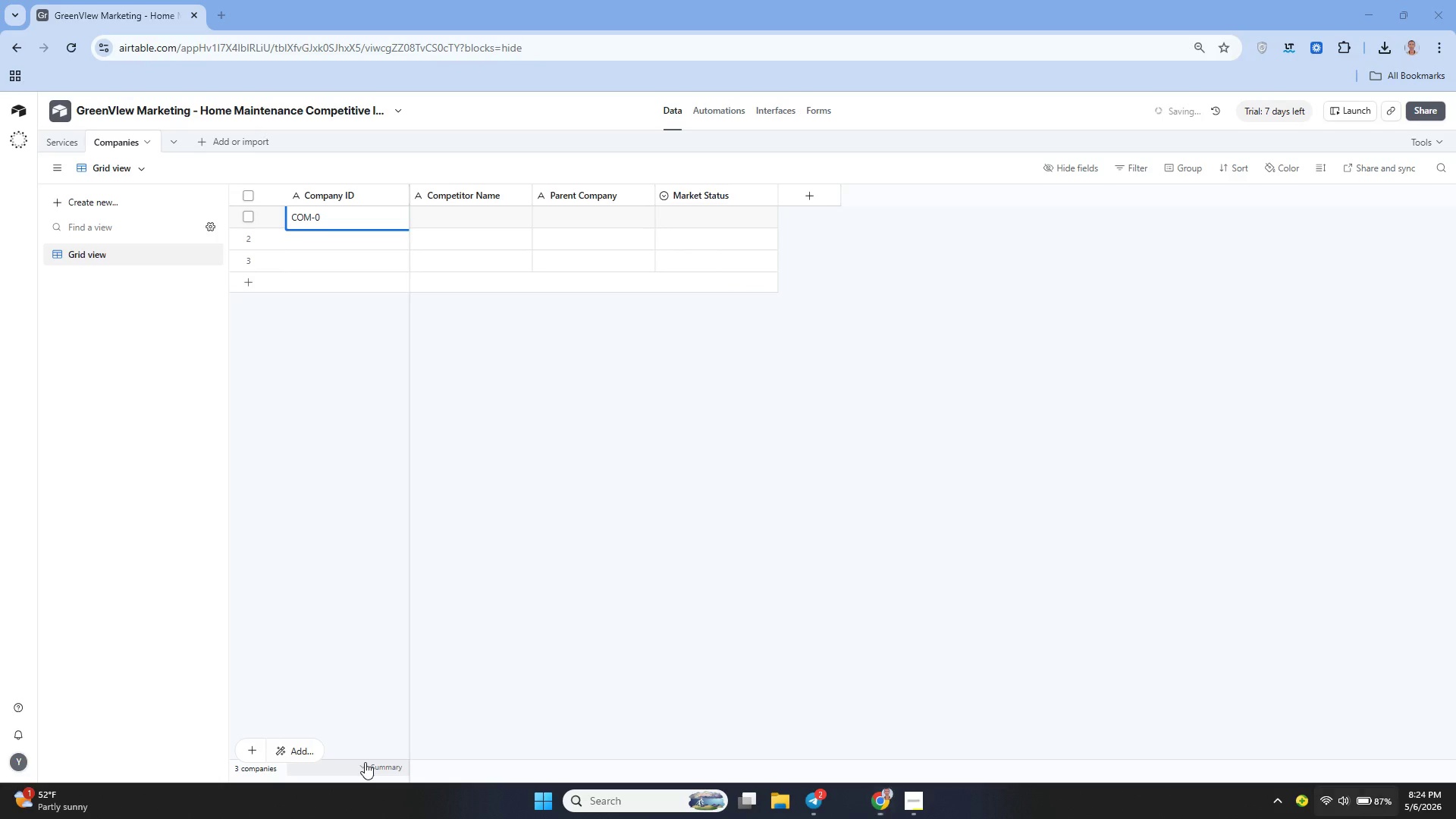 
type(001)
 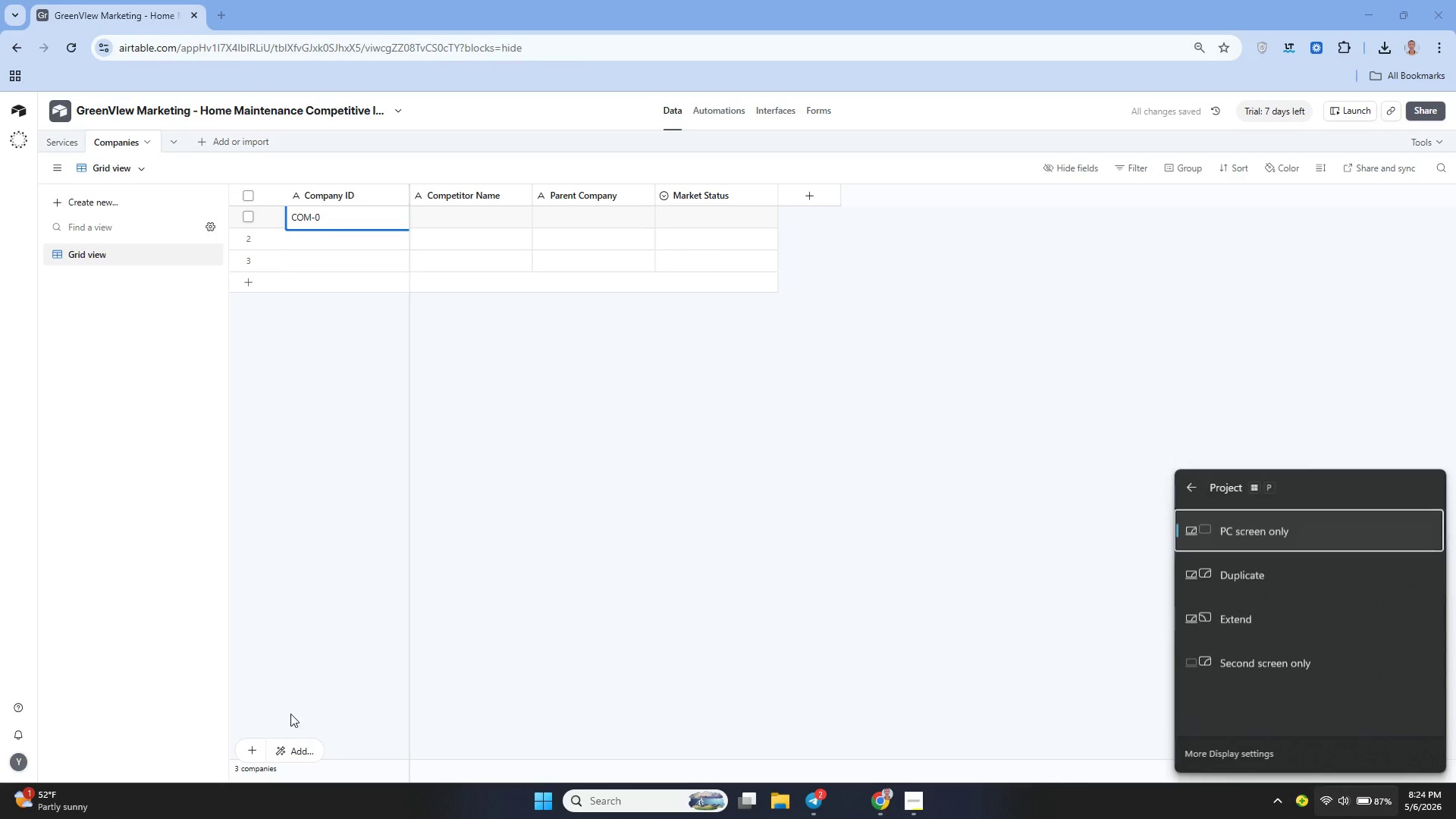 
left_click([475, 572])
 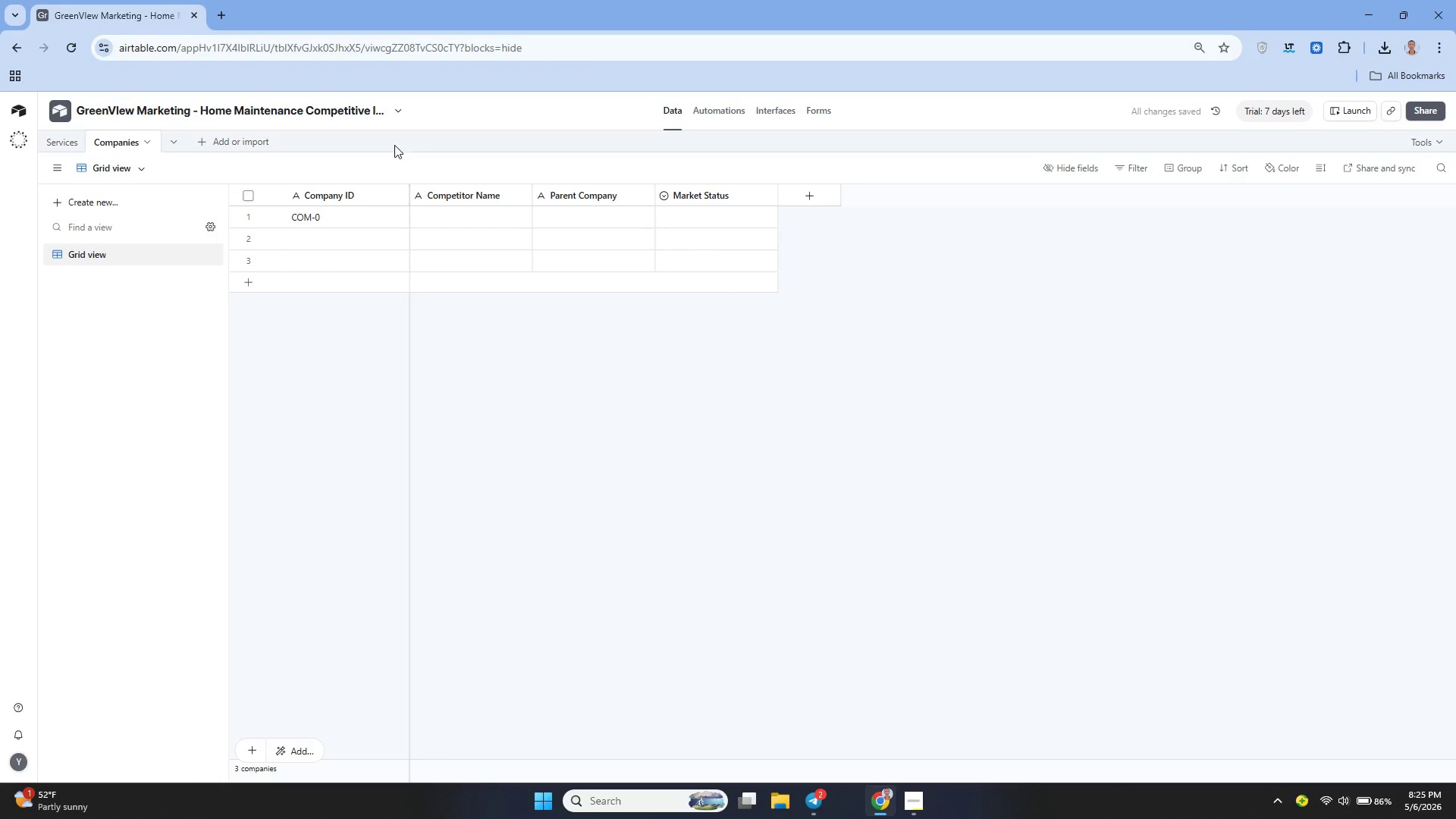 
left_click([340, 214])
 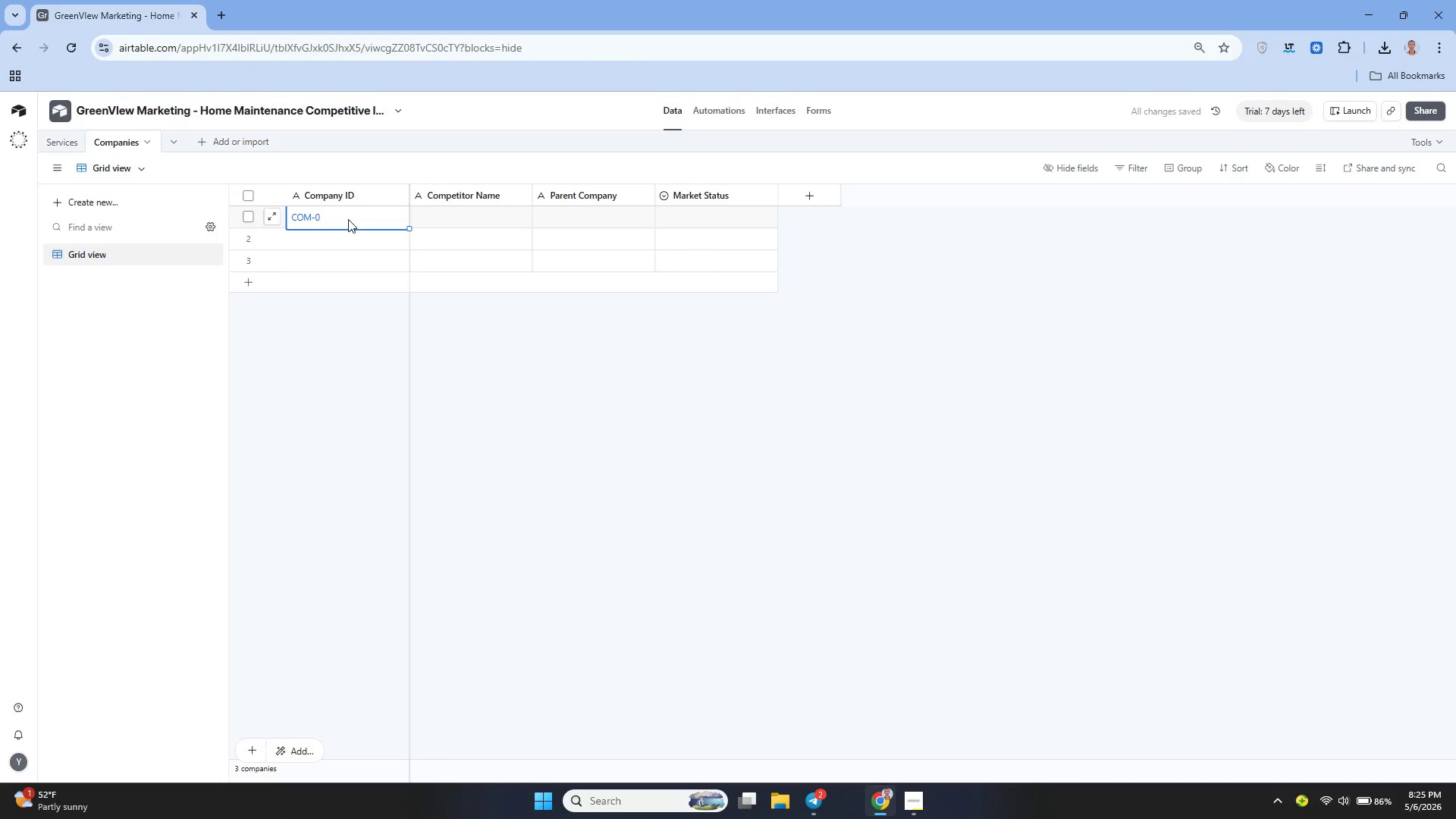 
double_click([348, 219])
 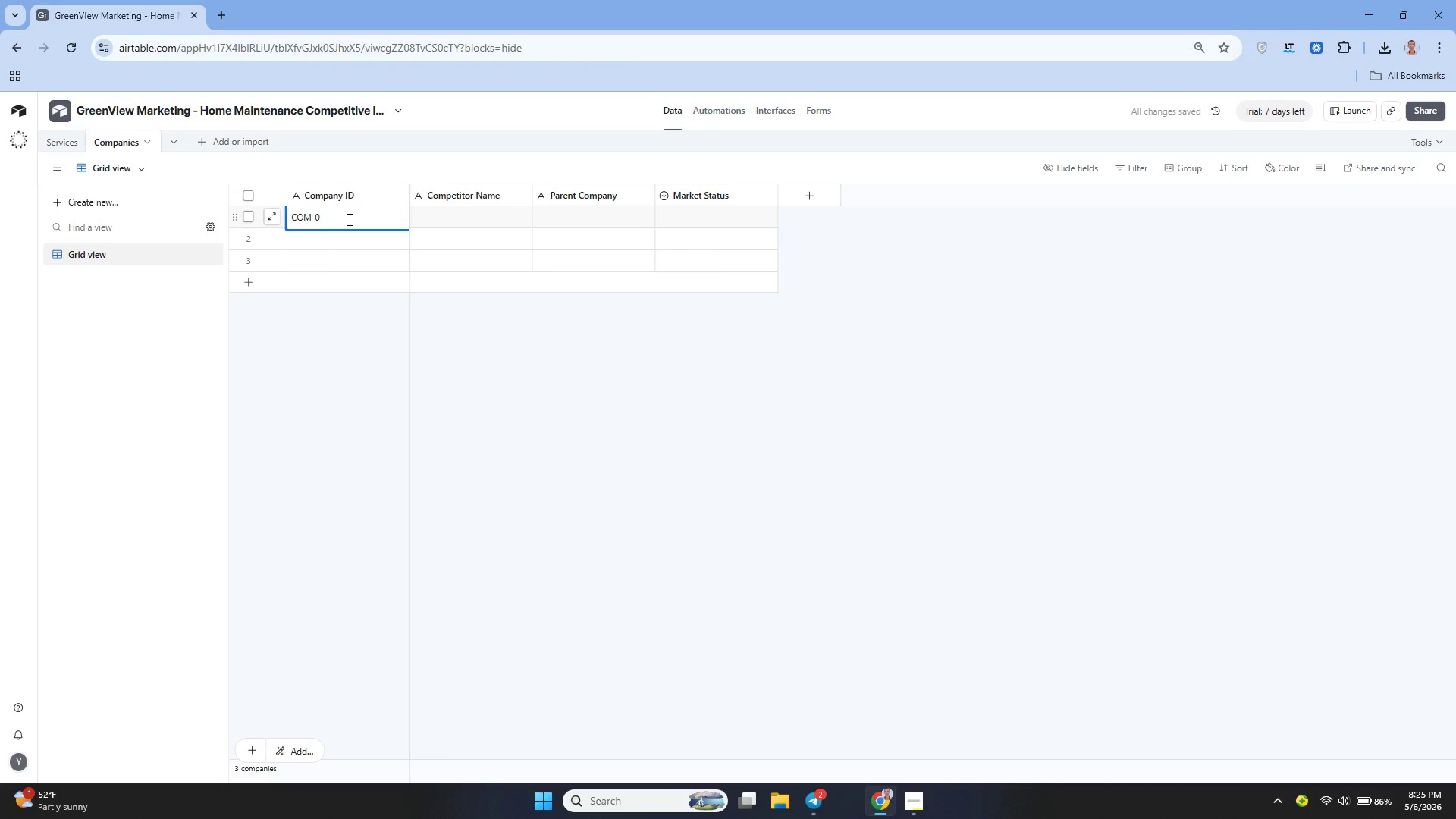 
type(01)
key(Tab)
type(TruGreen)
key(Tab)
 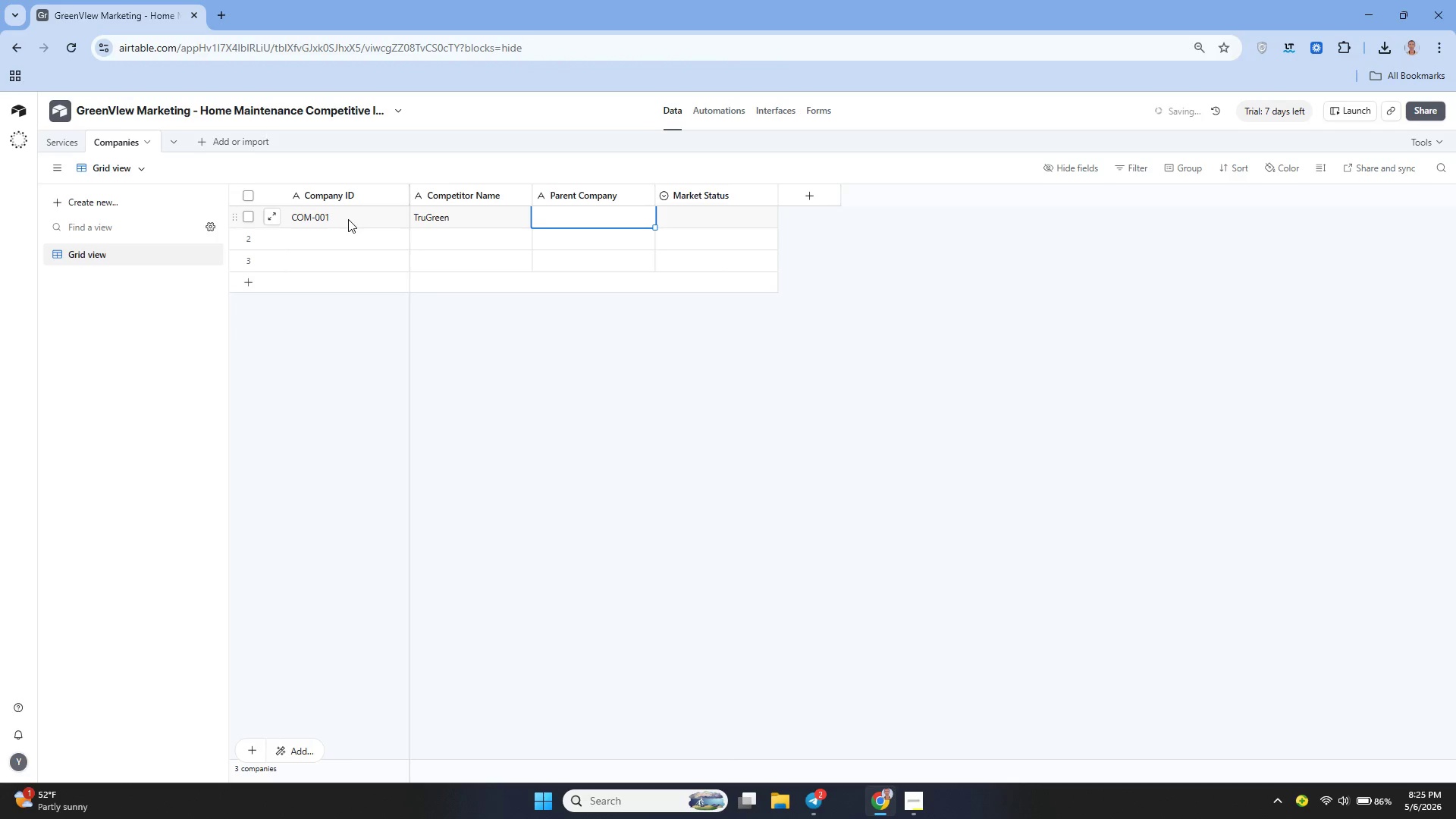 
type(Tre)
key(Backspace)
type(uGreen Holdings)
 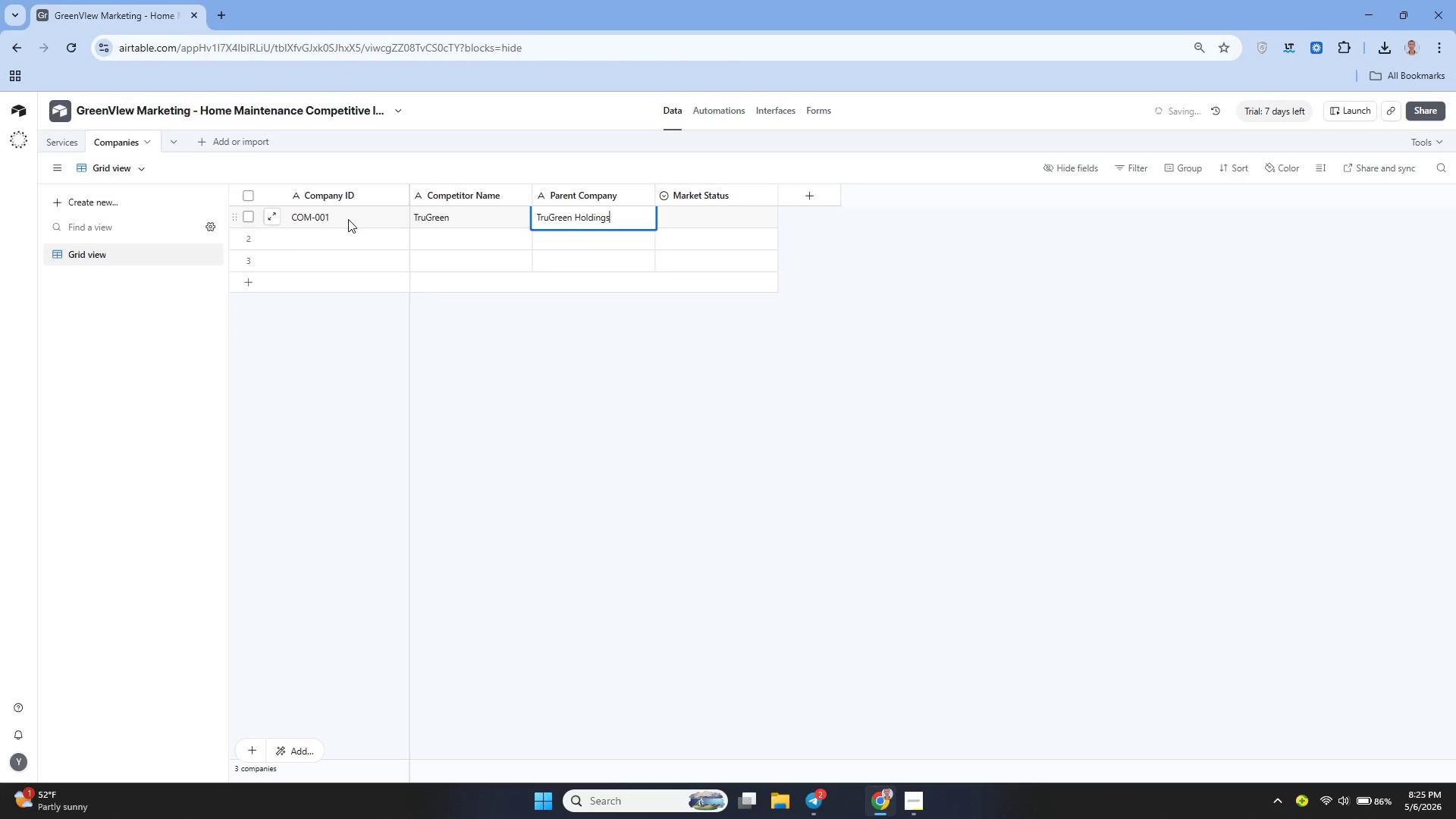 
key(Enter)
 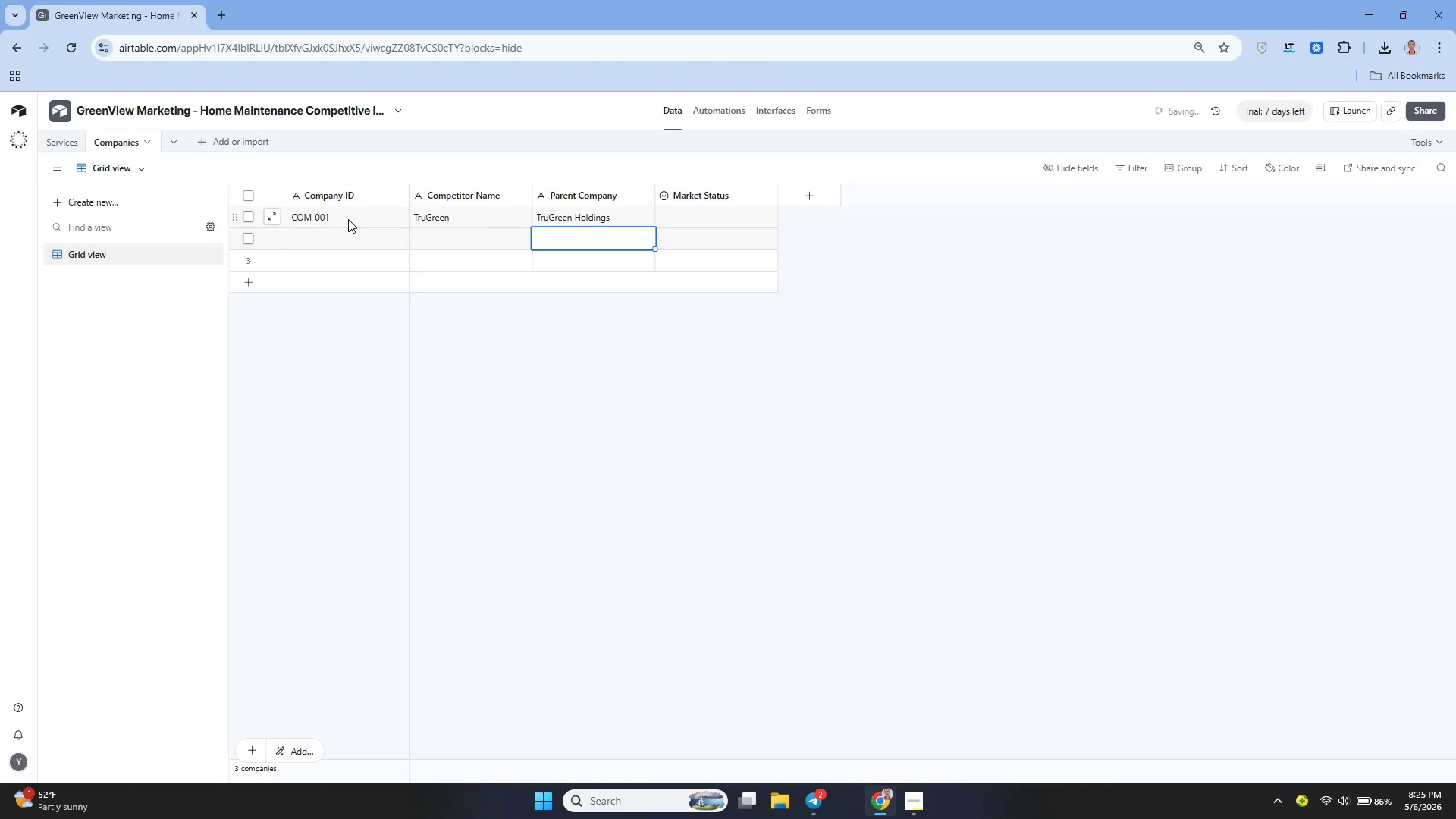 
key(ArrowLeft)
 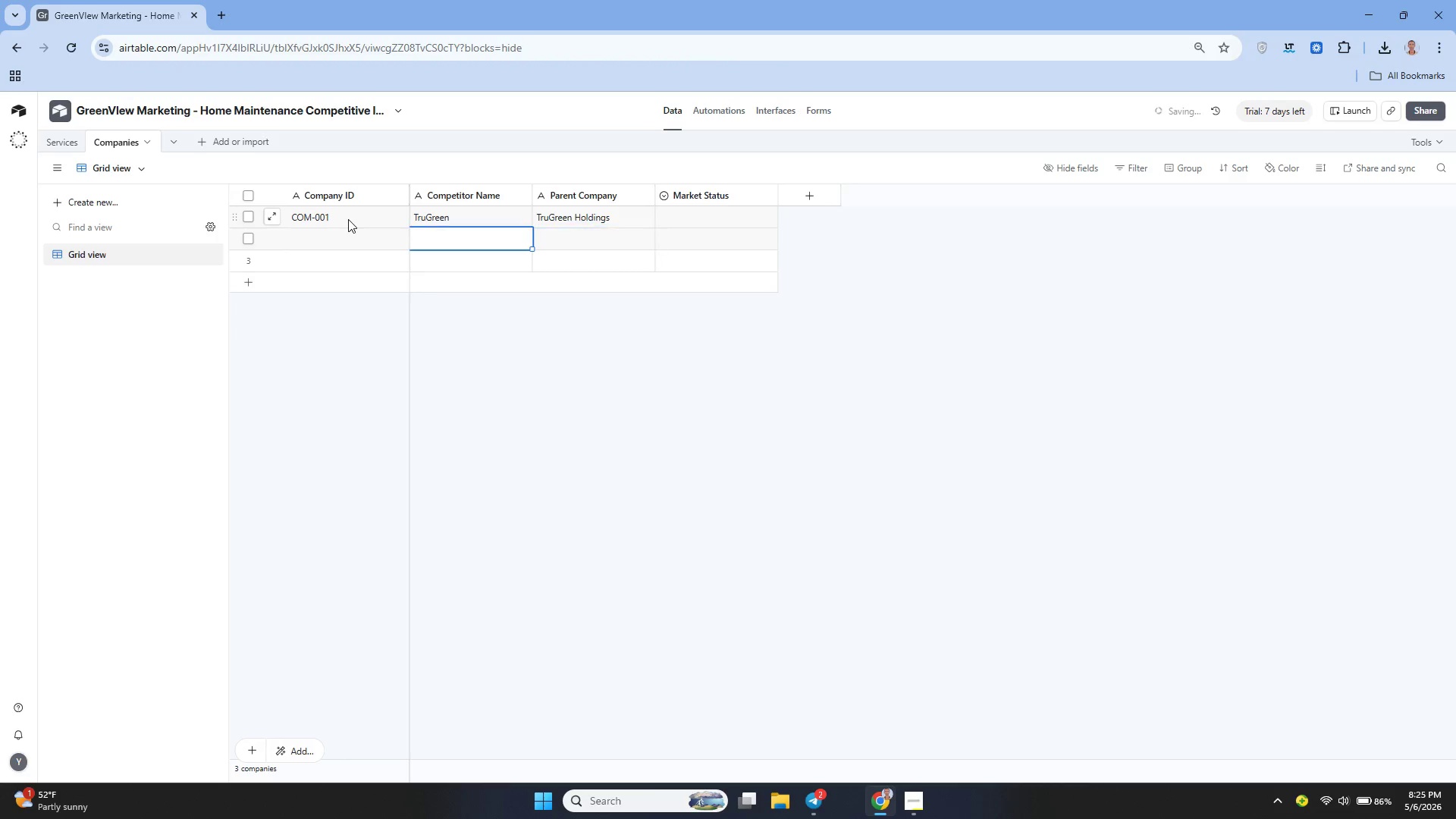 
key(ArrowLeft)
 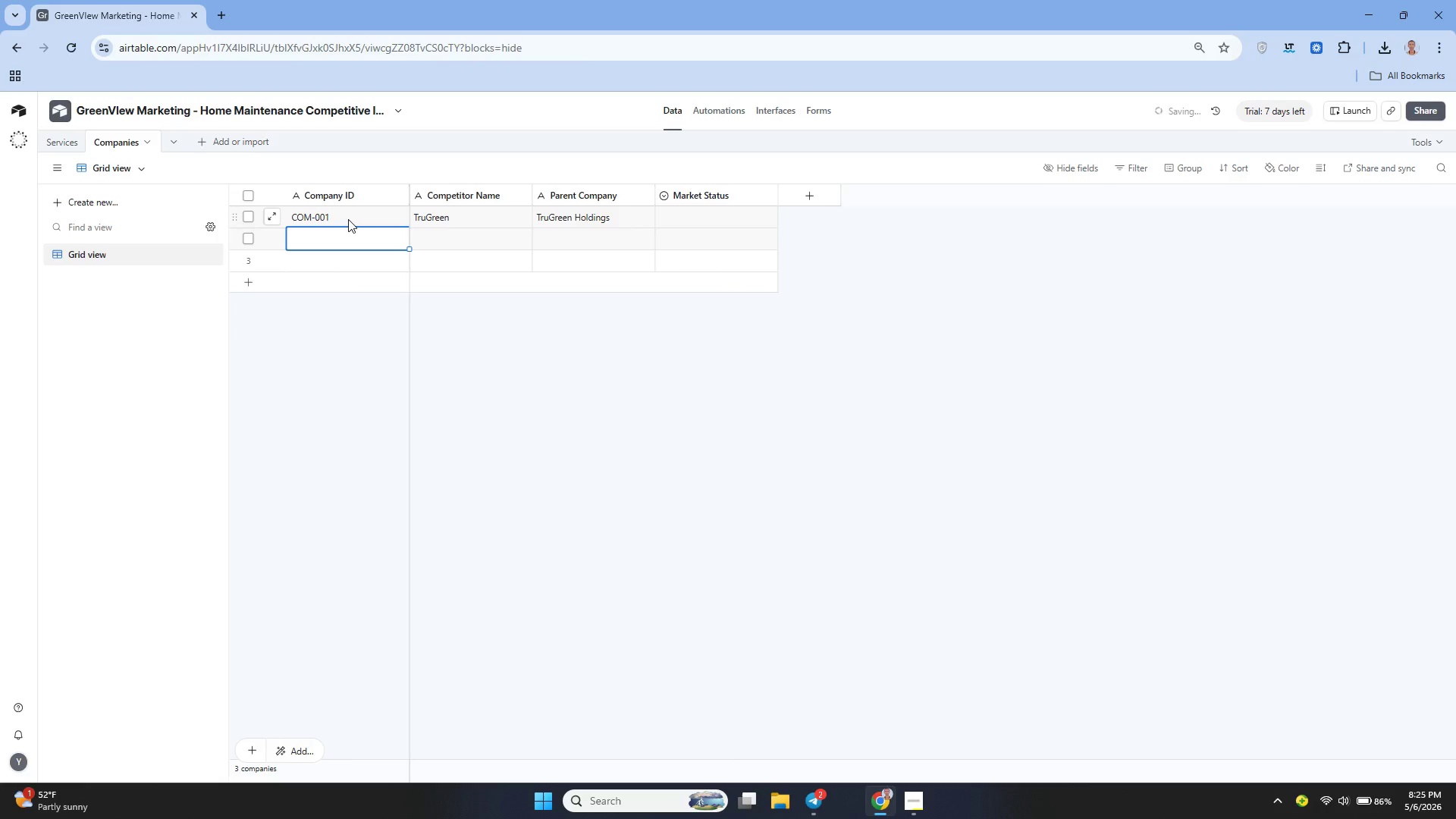 
type(COM-002)
key(Tab)
type(Orkin)
key(Tab)
type(Rollins Inc.)
 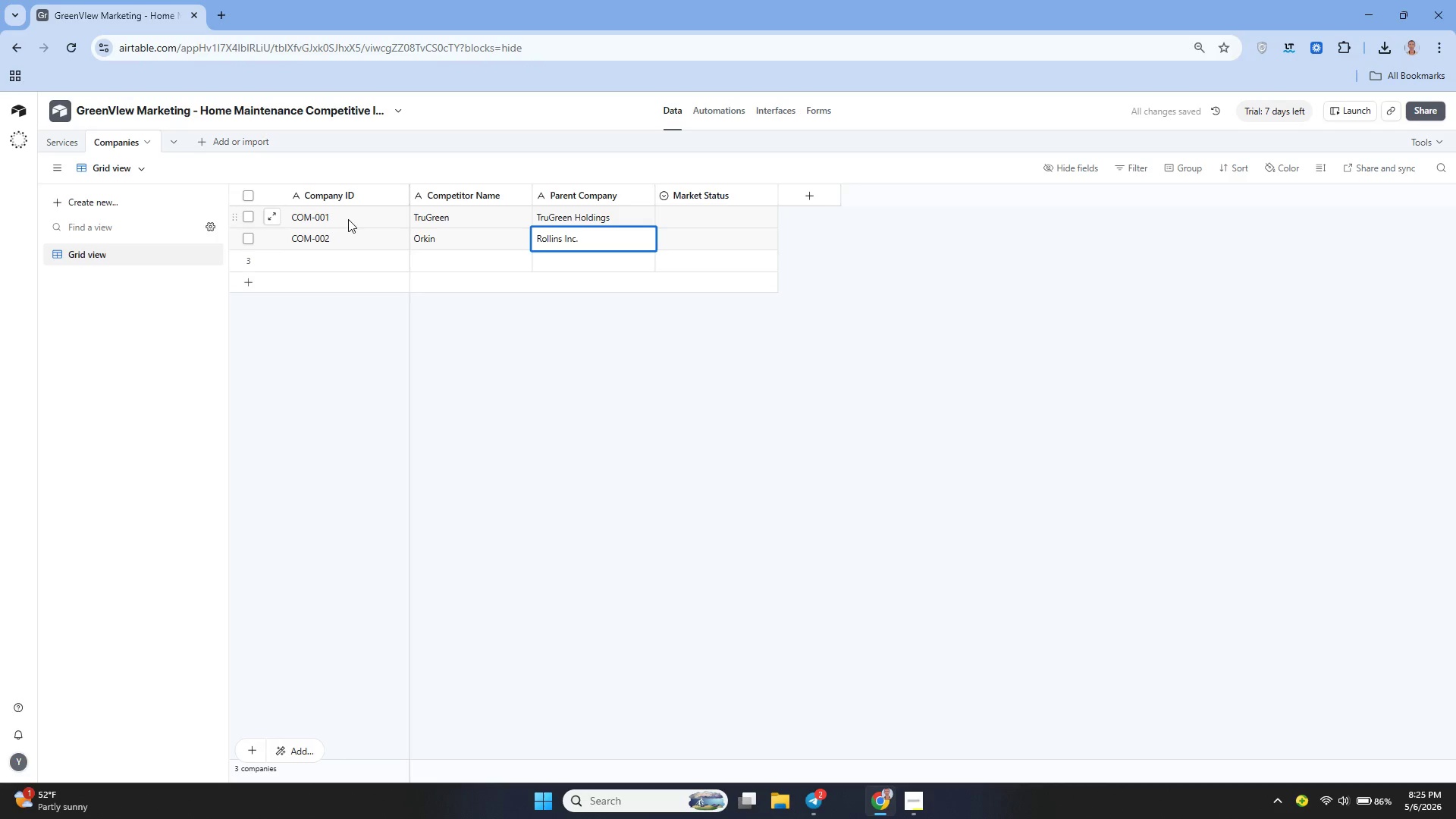 
key(Enter)
 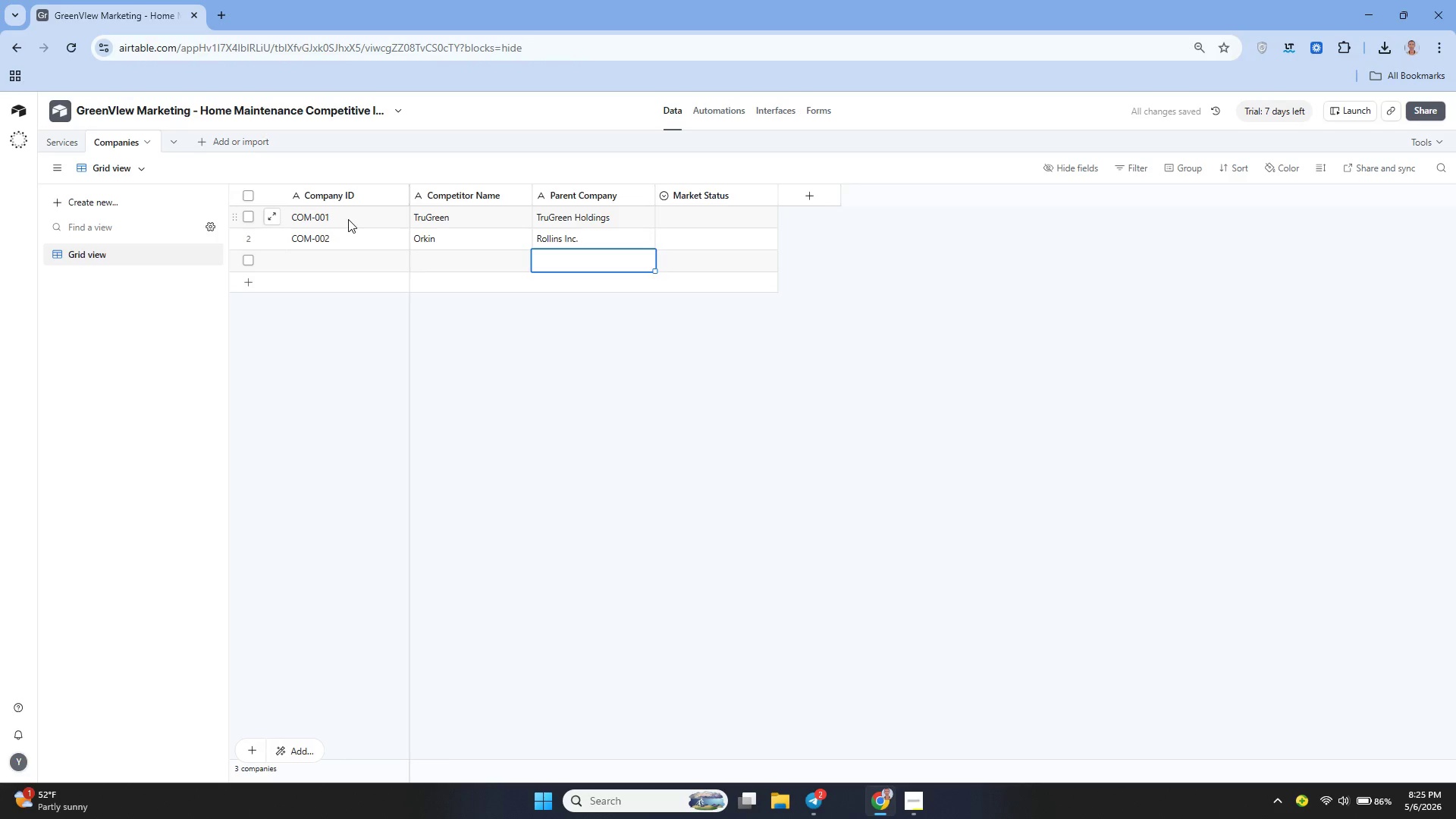 
key(ArrowLeft)
 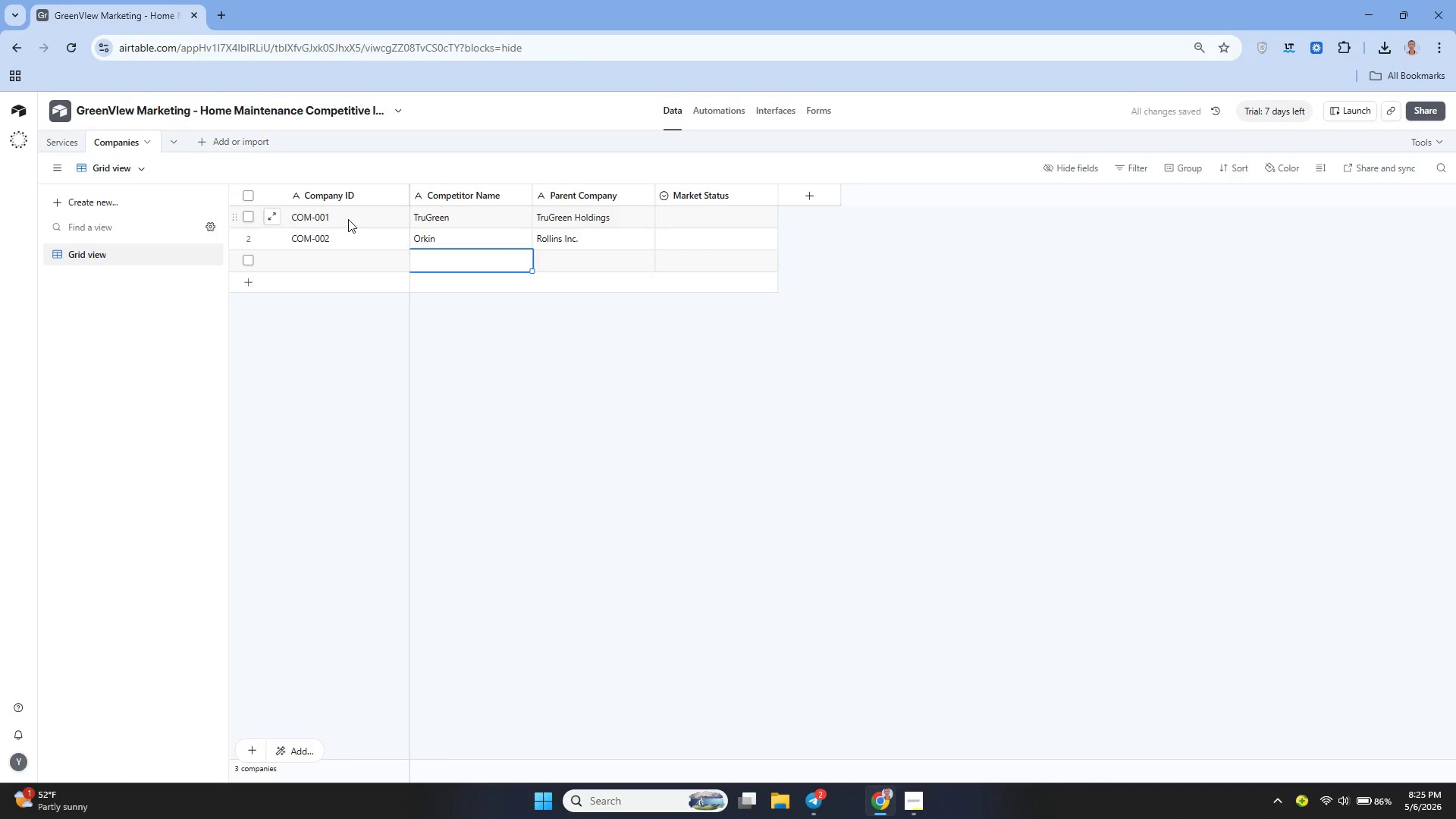 
key(ArrowLeft)
 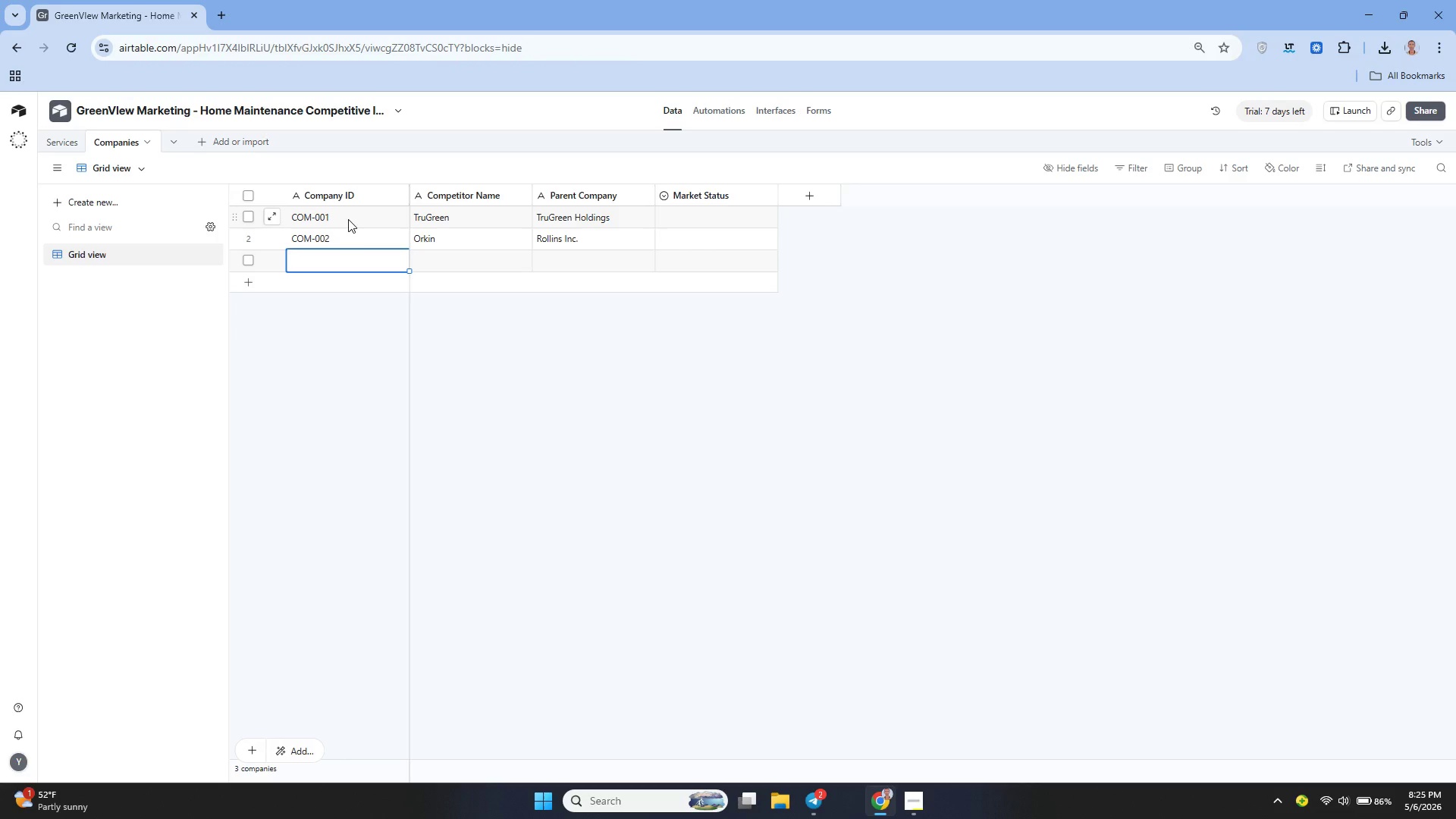 
type(COm)
key(Backspace)
type(M-003)
key(Tab)
type(Pool Scouts)
key(Tab)
type(Buzz Frnchise Brands)
 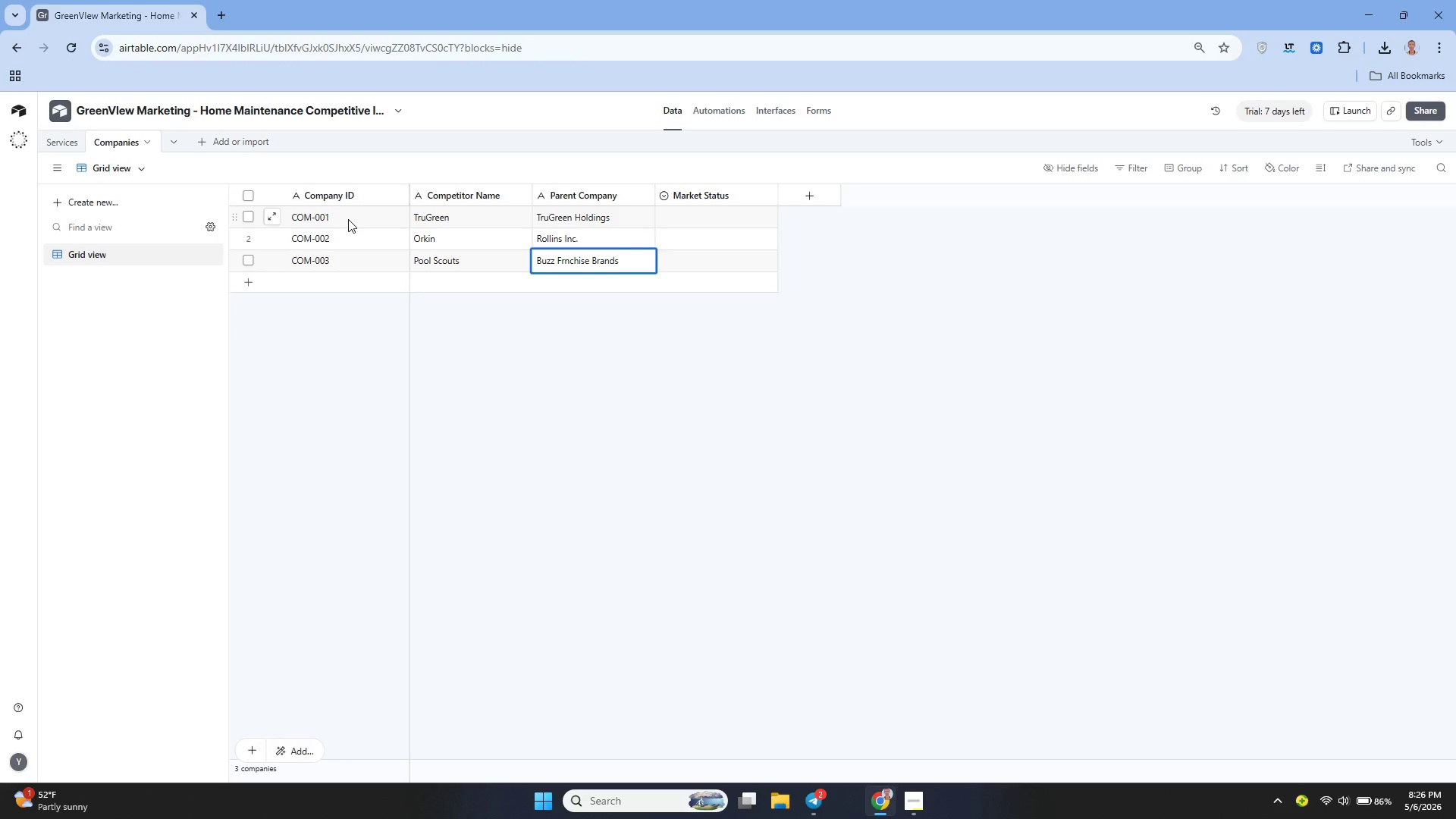 
key(Enter)
 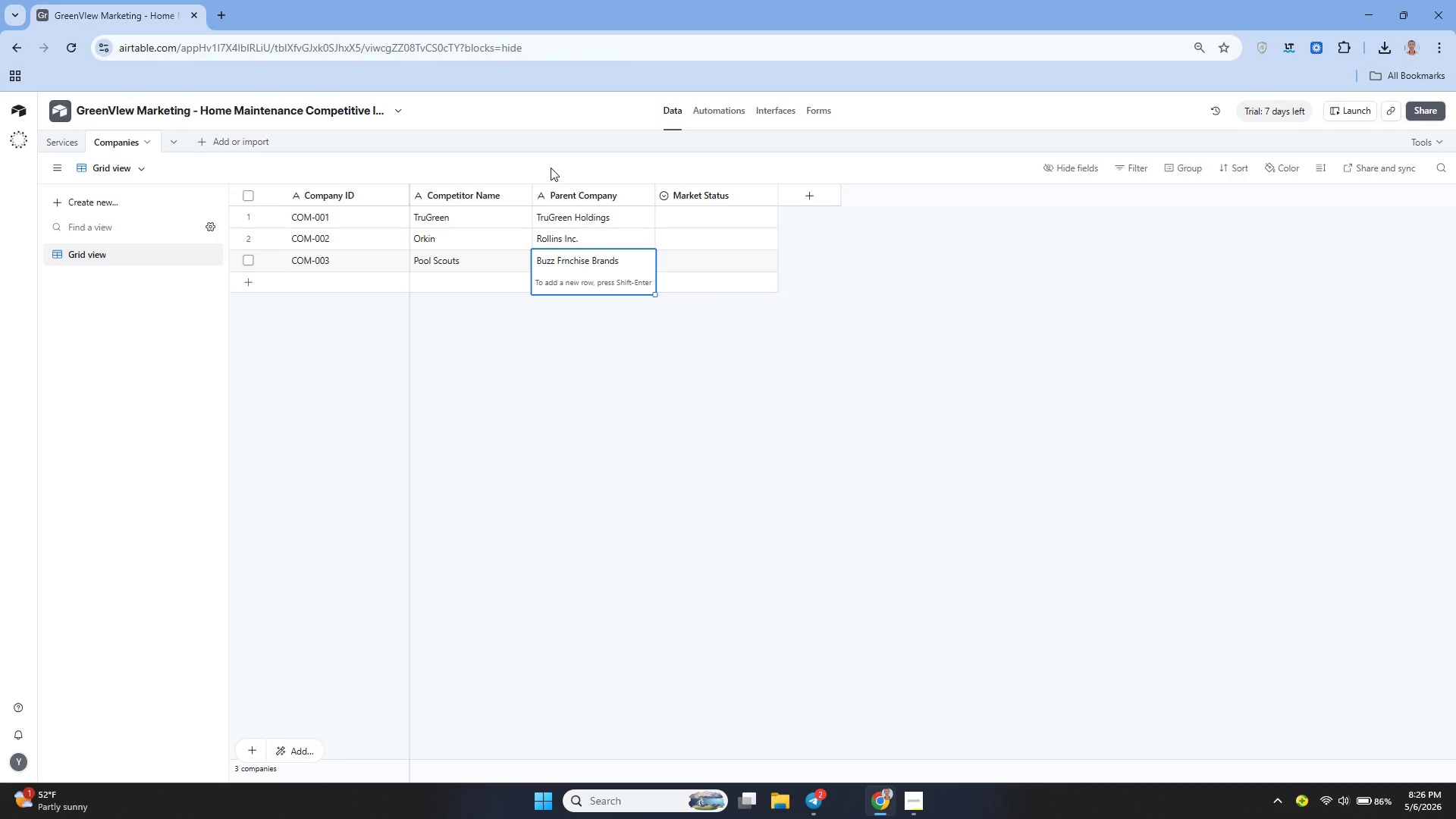 
double_click([565, 257])
 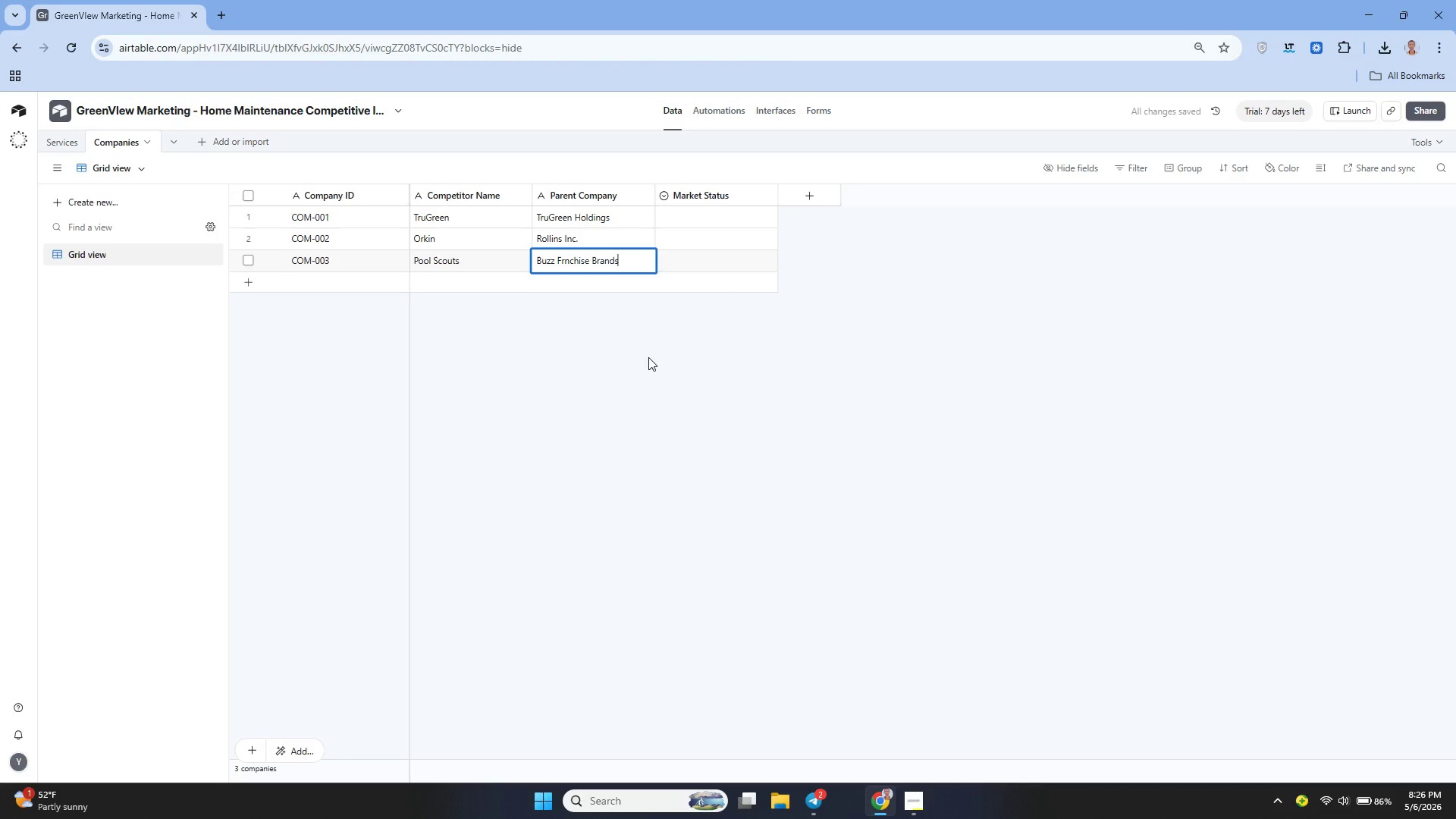 
hold_key(key=ArrowLeft, duration=0.75)
 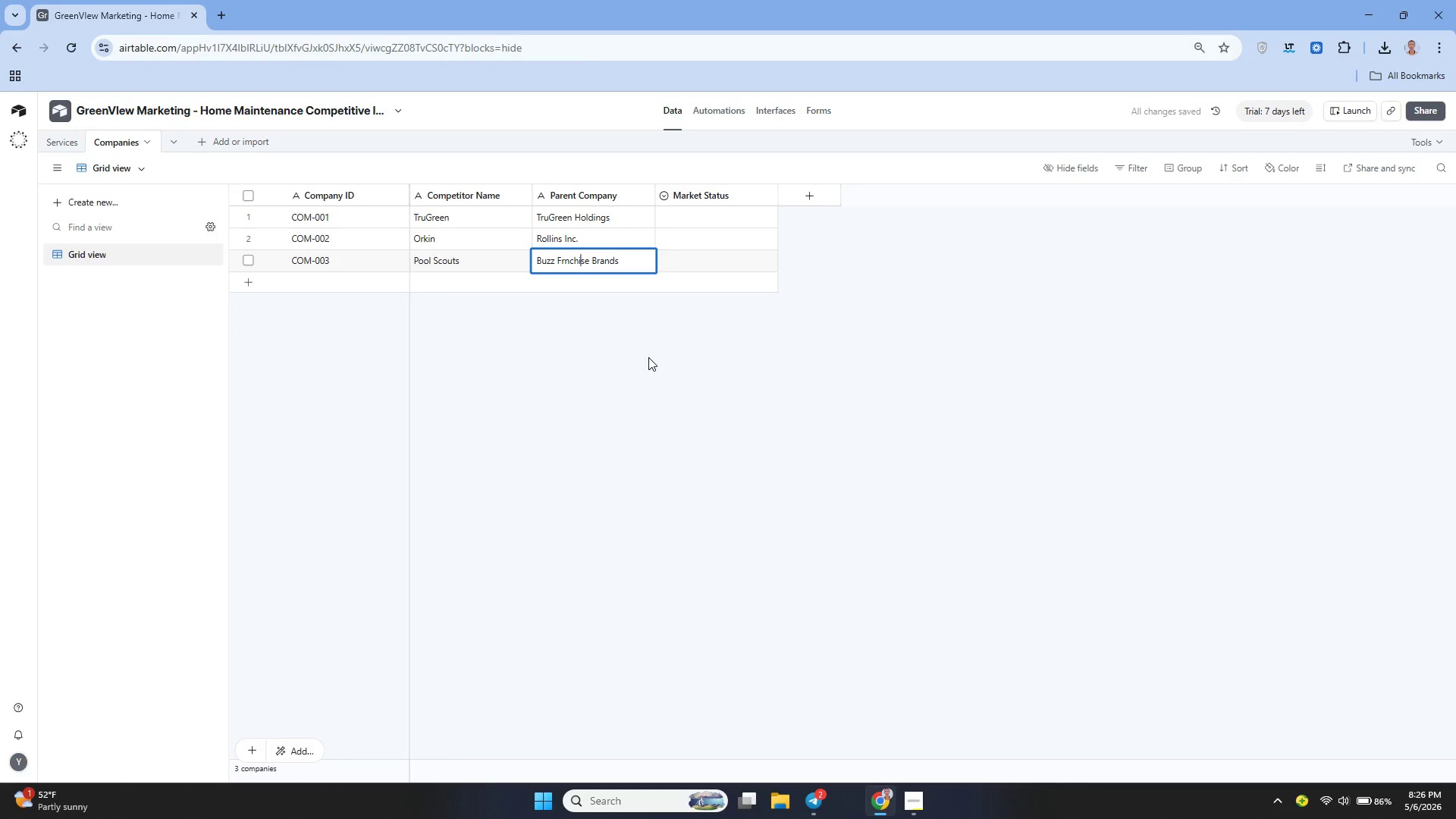 
key(ArrowLeft)
 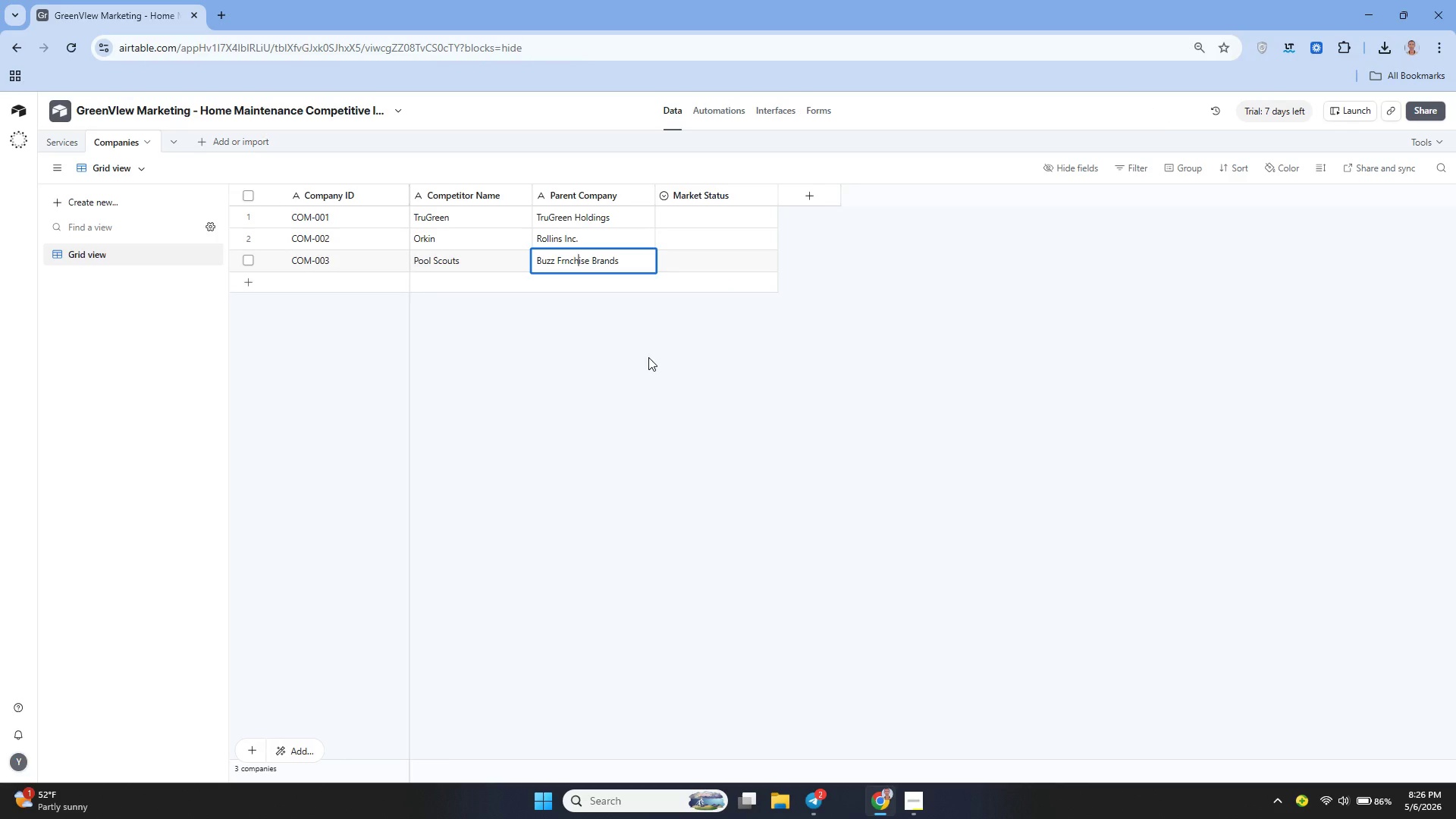 
key(ArrowLeft)
 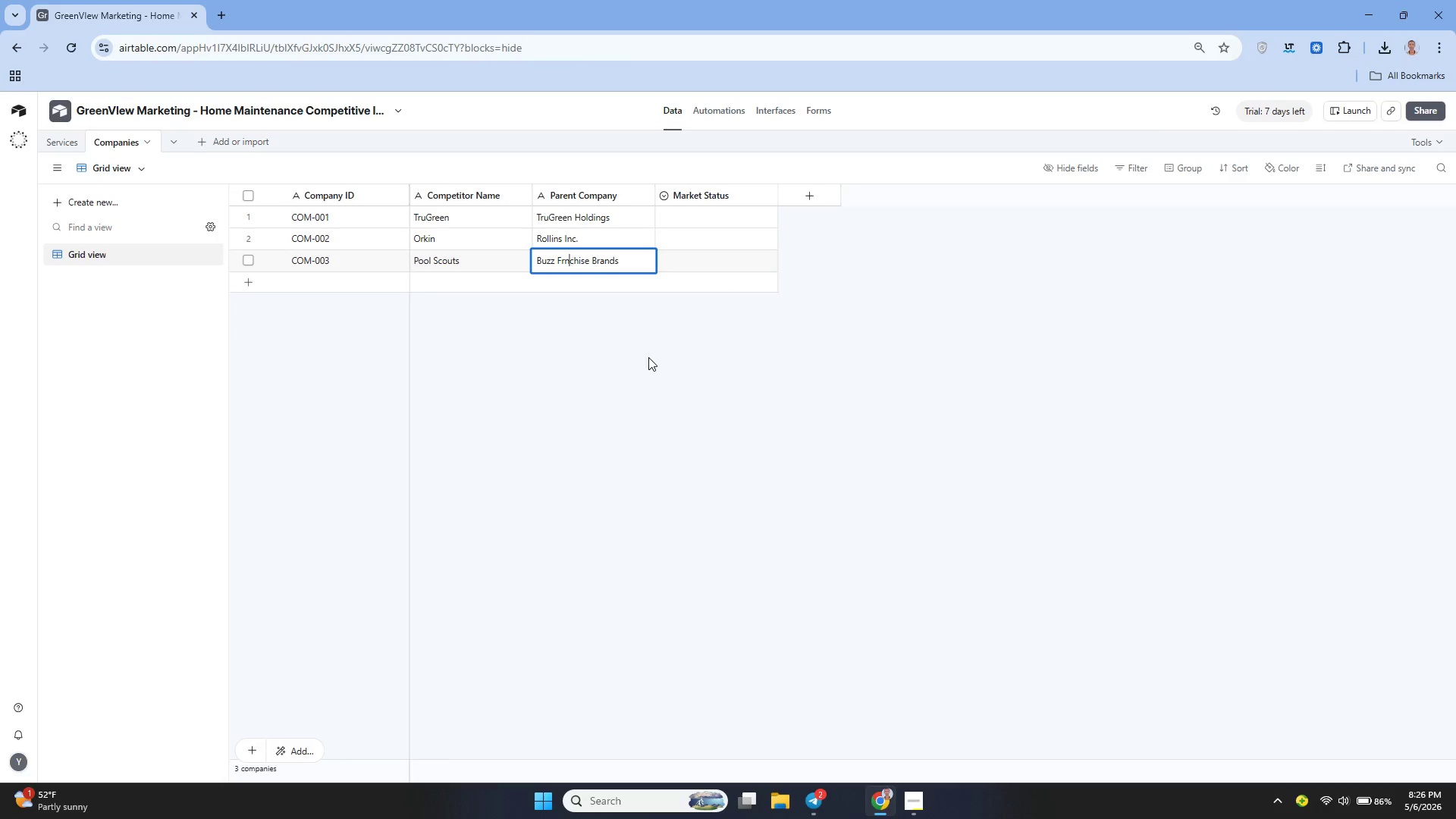 
key(ArrowLeft)
 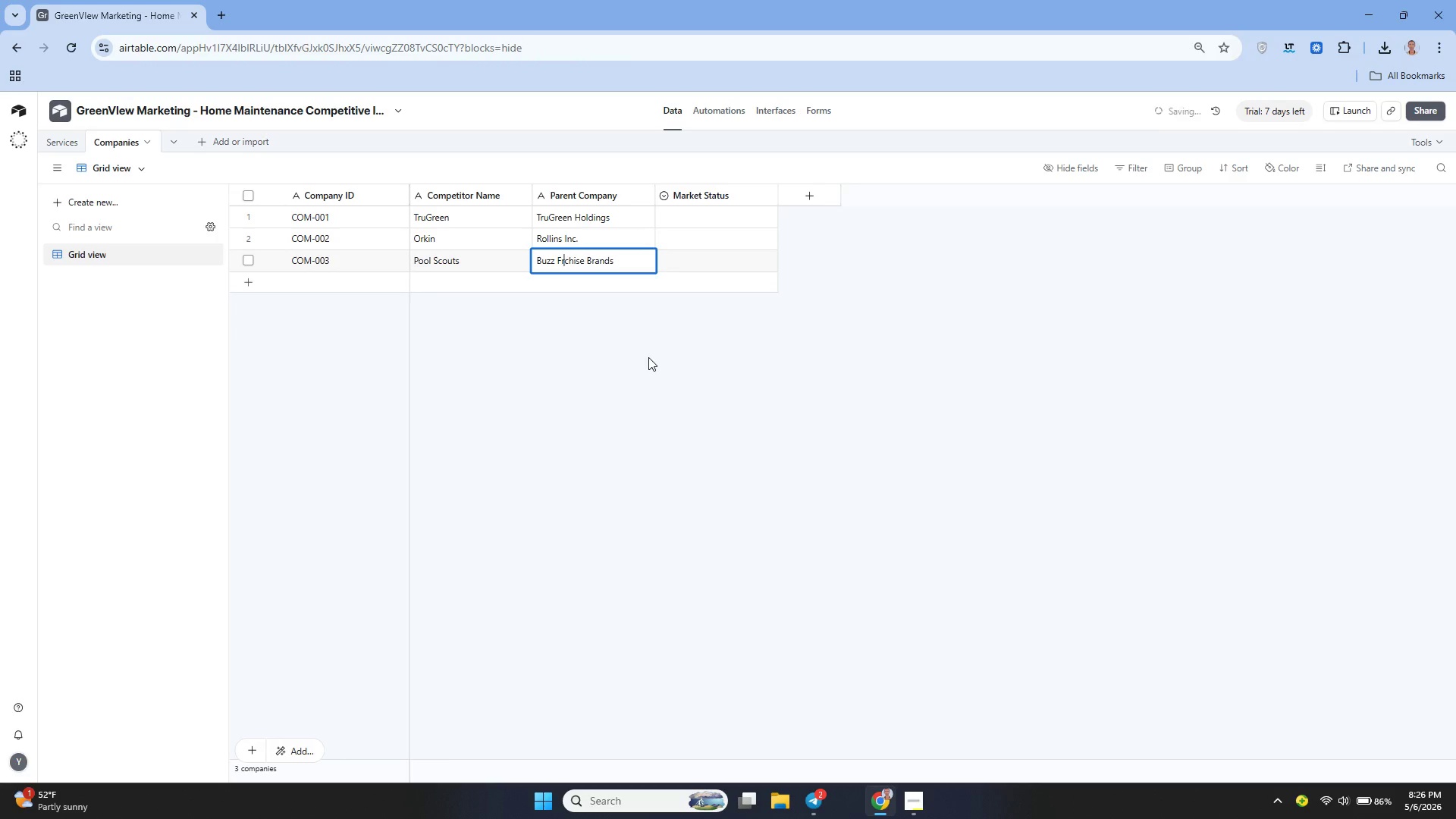 
key(Backspace)
type(an)
 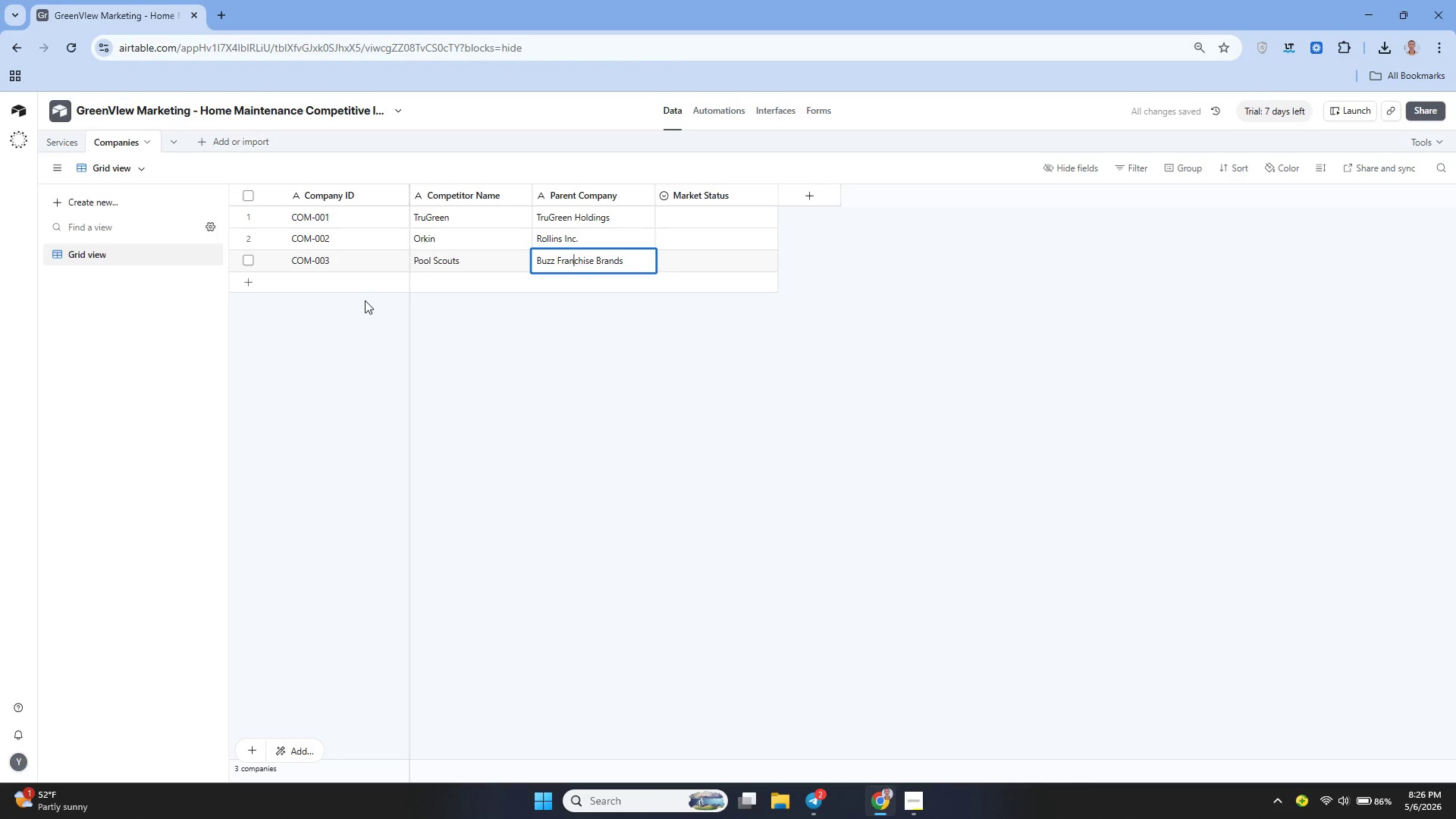 
left_click([344, 288])
 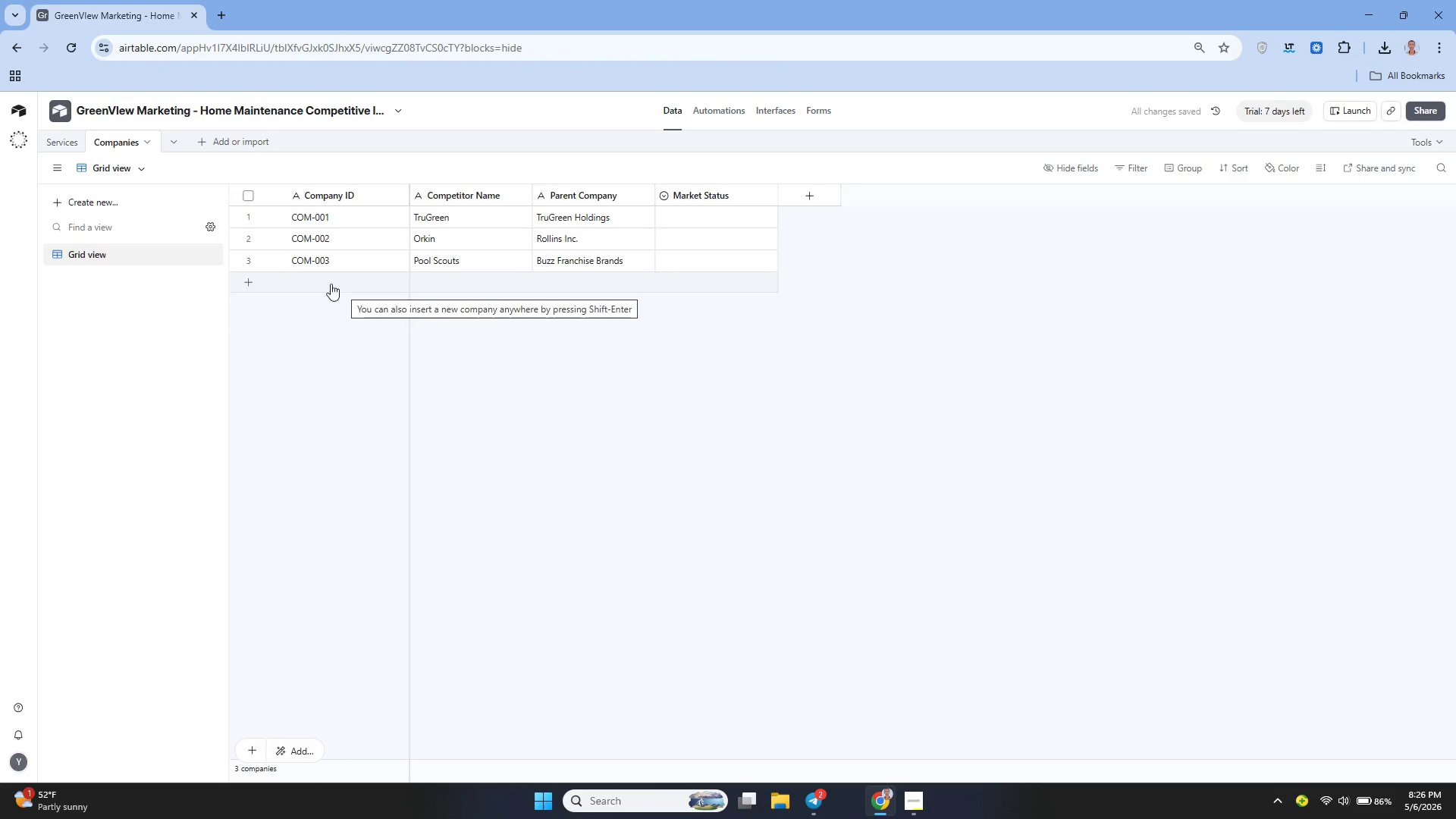 
left_click([322, 282])
 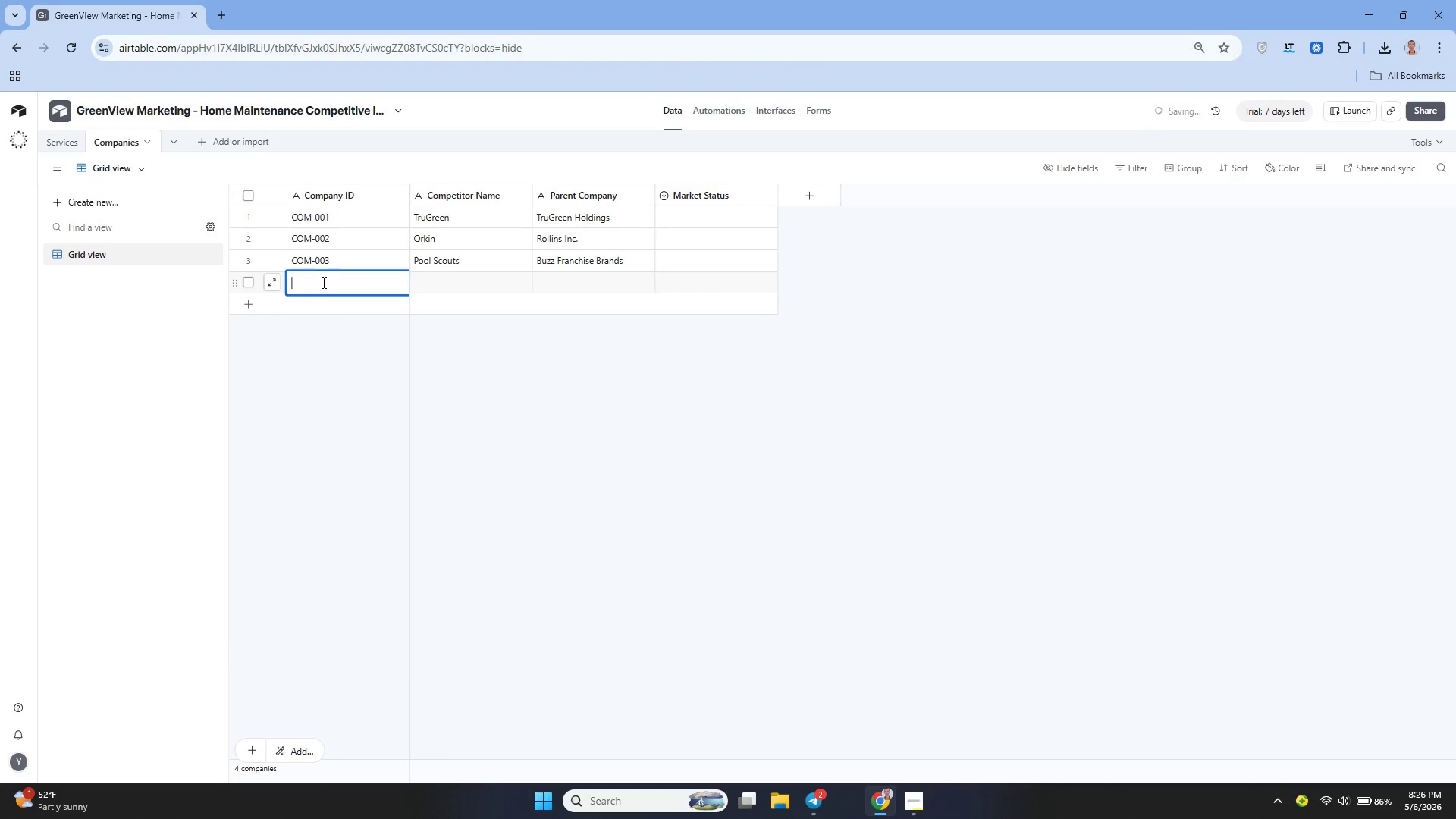 
type(COM-004)
 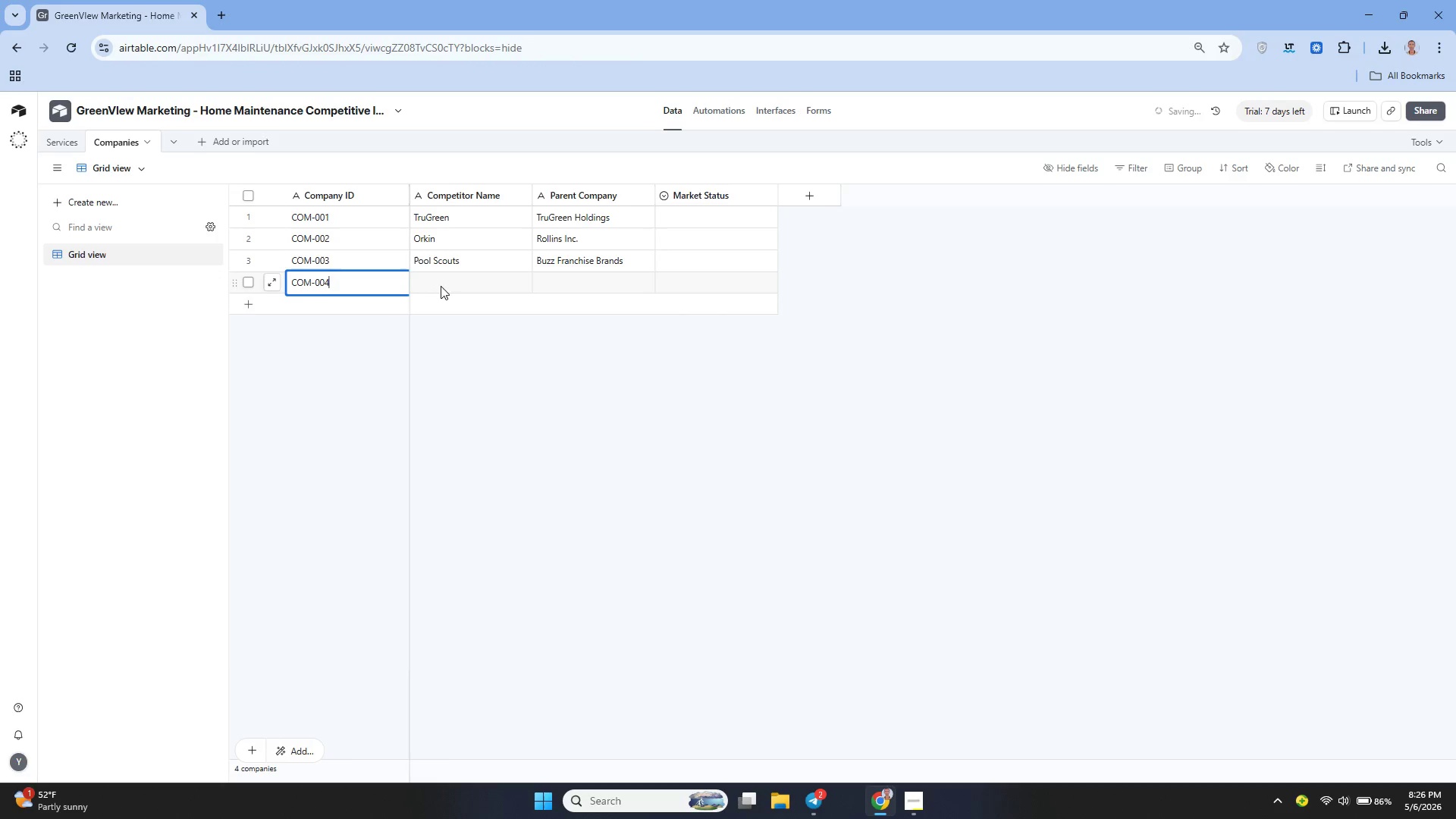 
left_click([458, 289])
 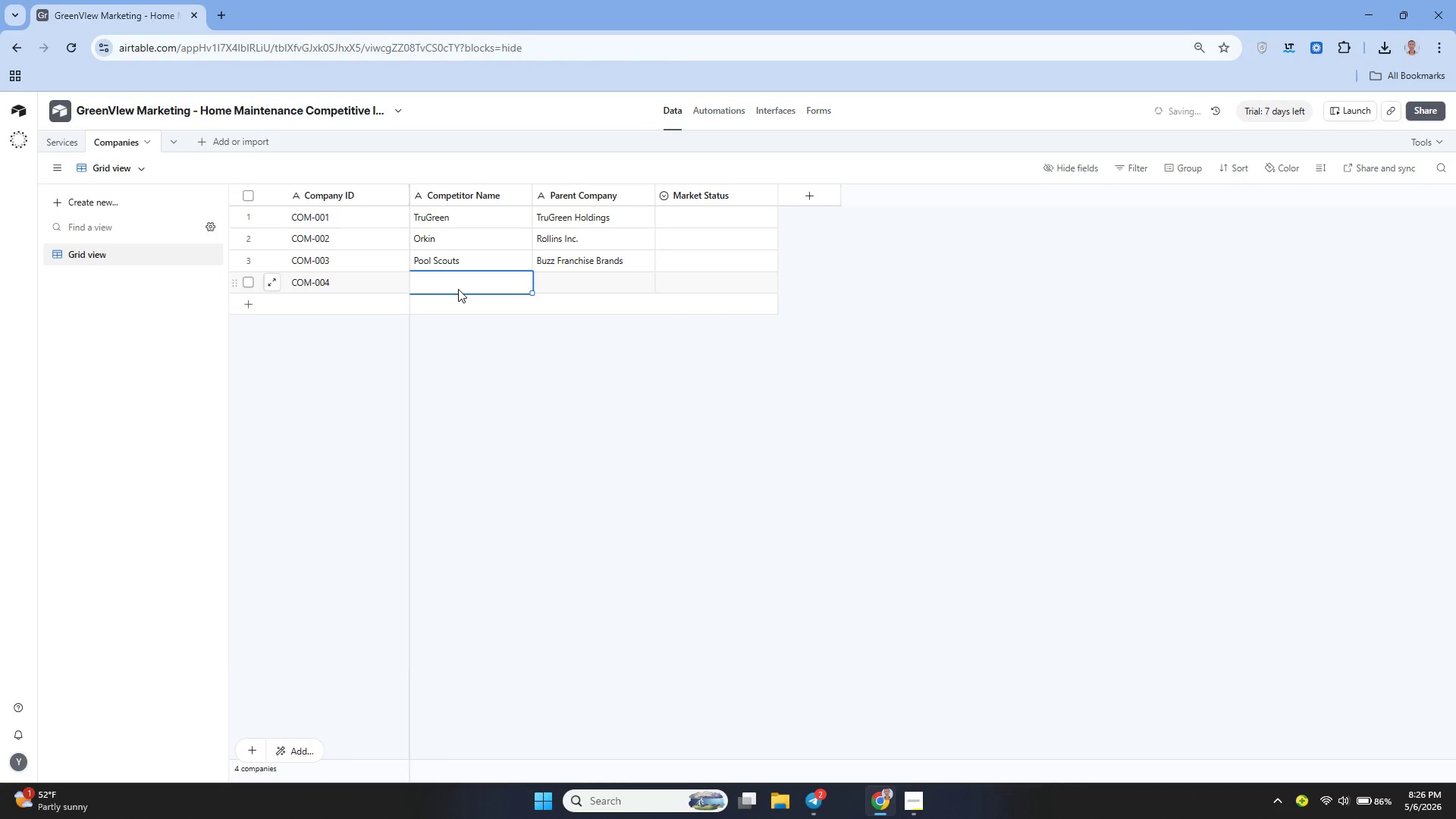 
type(GreenLawn Sl)
key(Backspace)
type(olutions)
 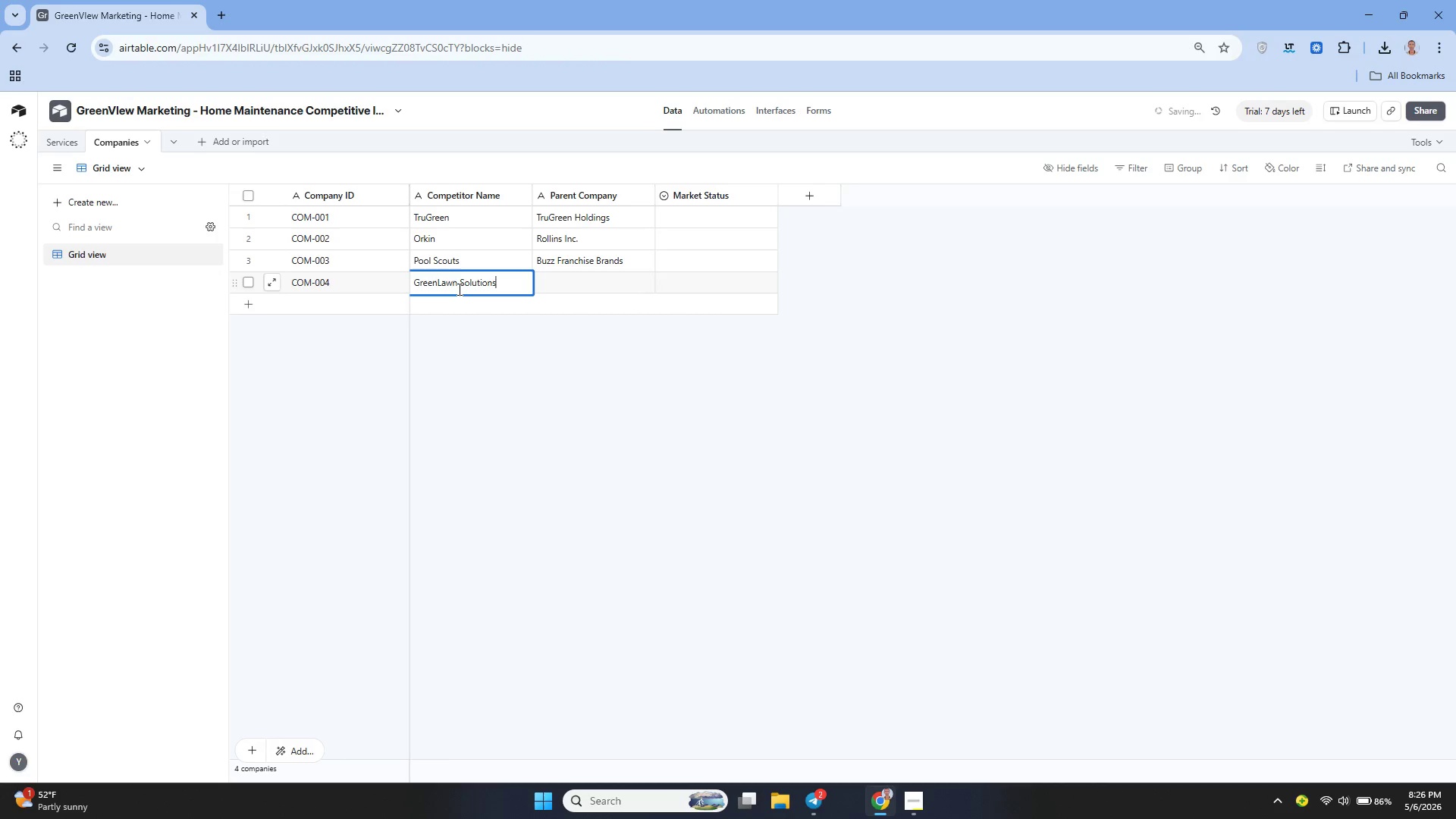 
left_click([585, 280])
 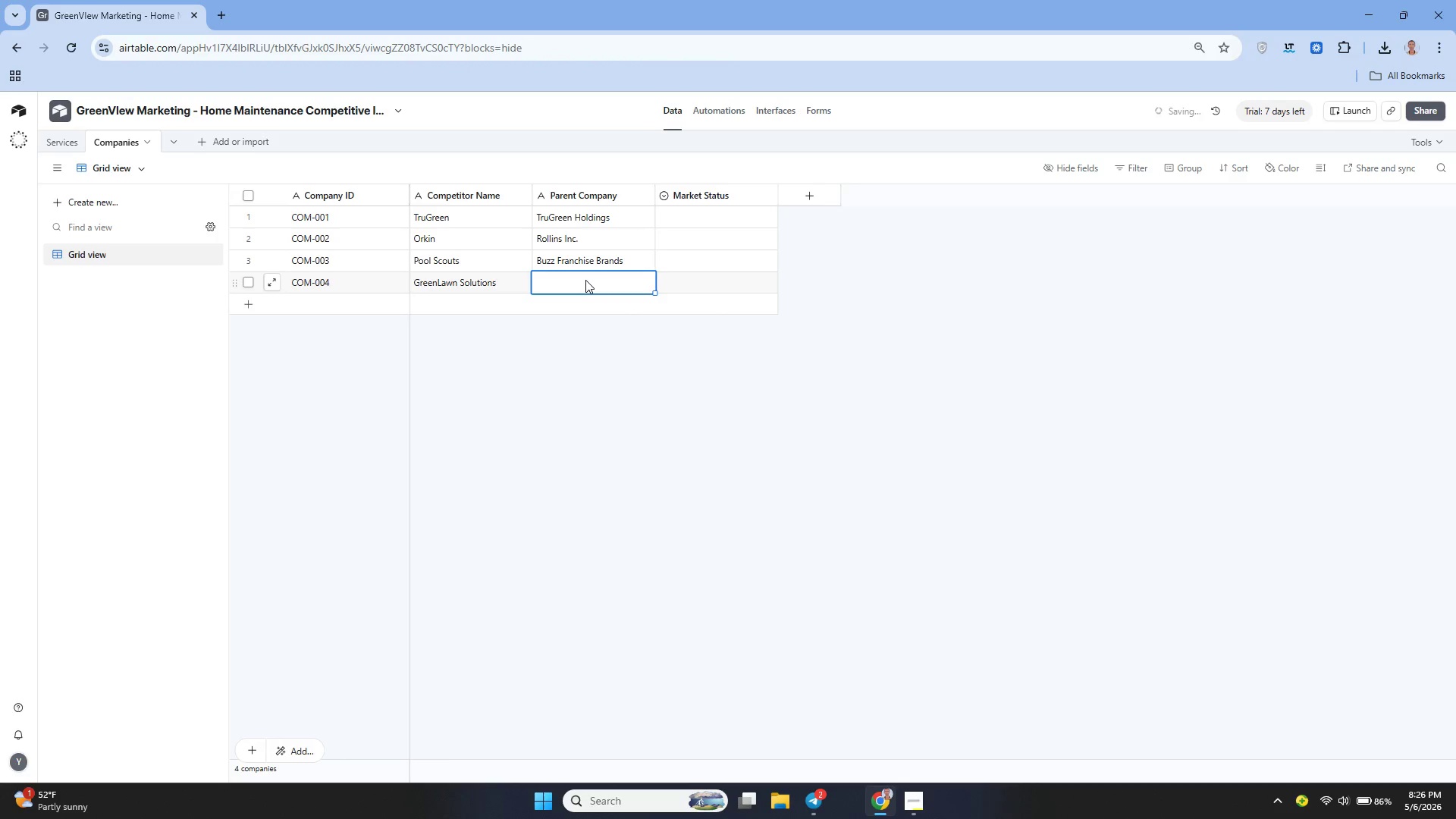 
type(Independent)
 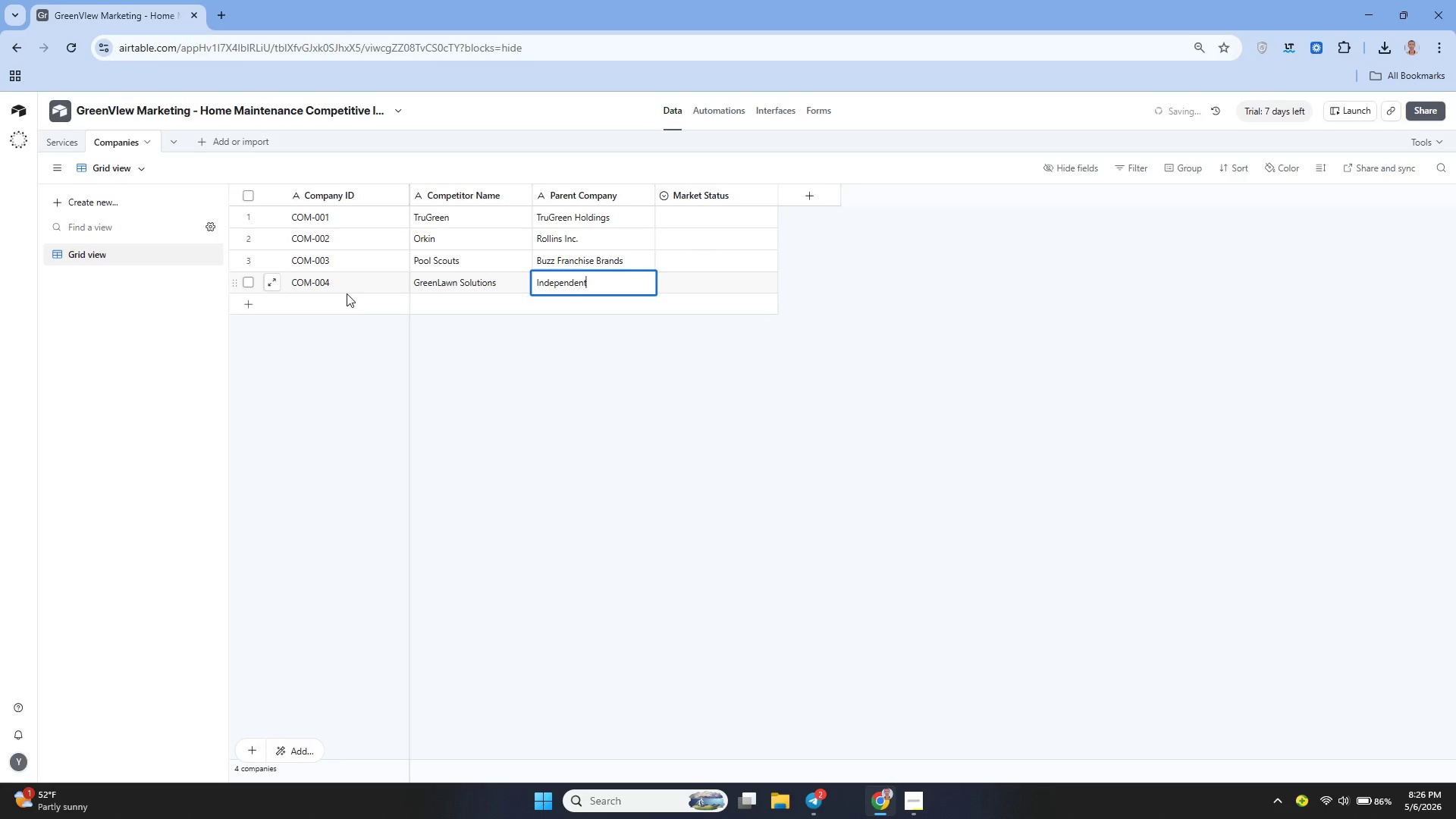 
left_click([324, 309])
 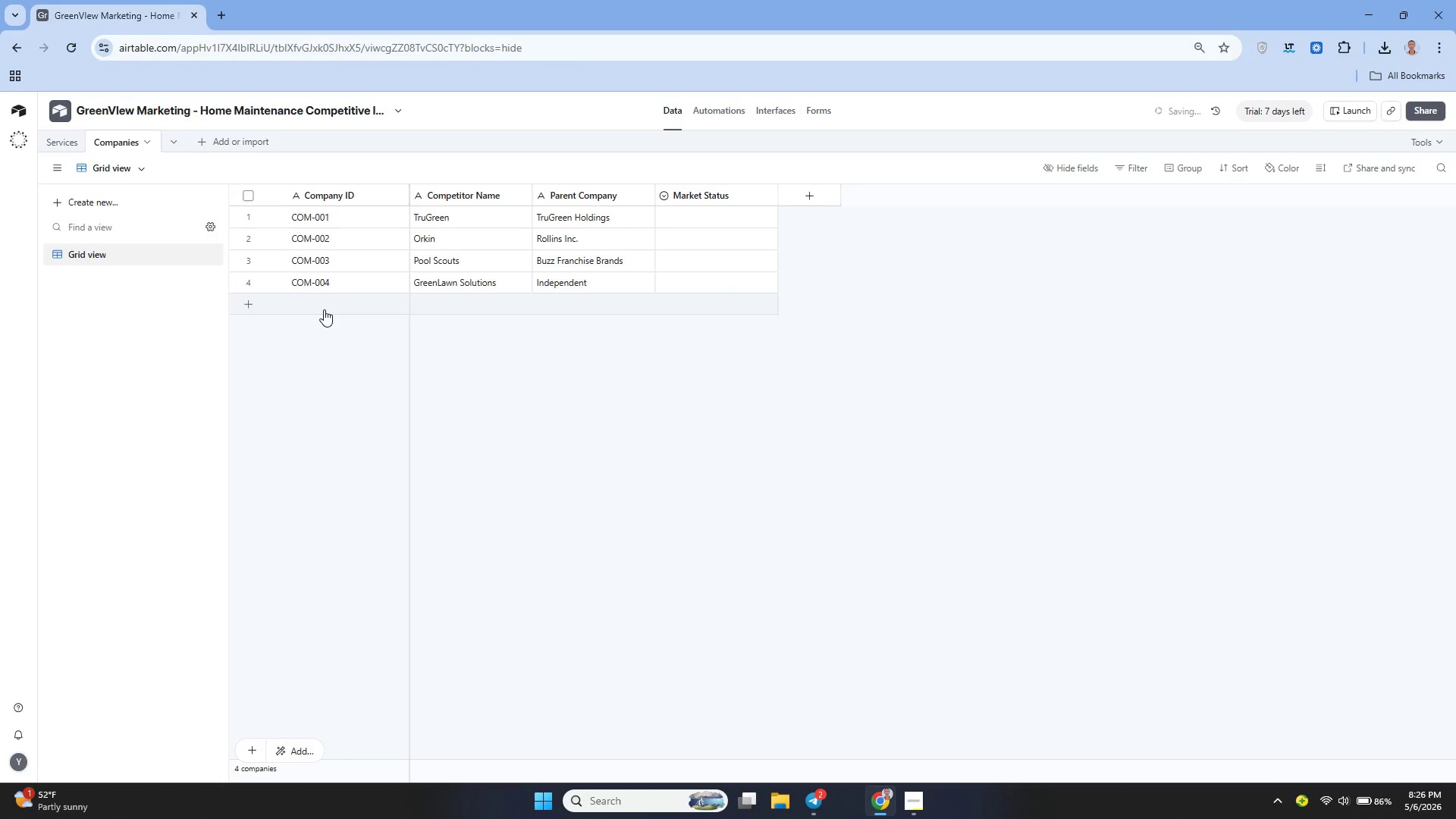 
type(COM)
 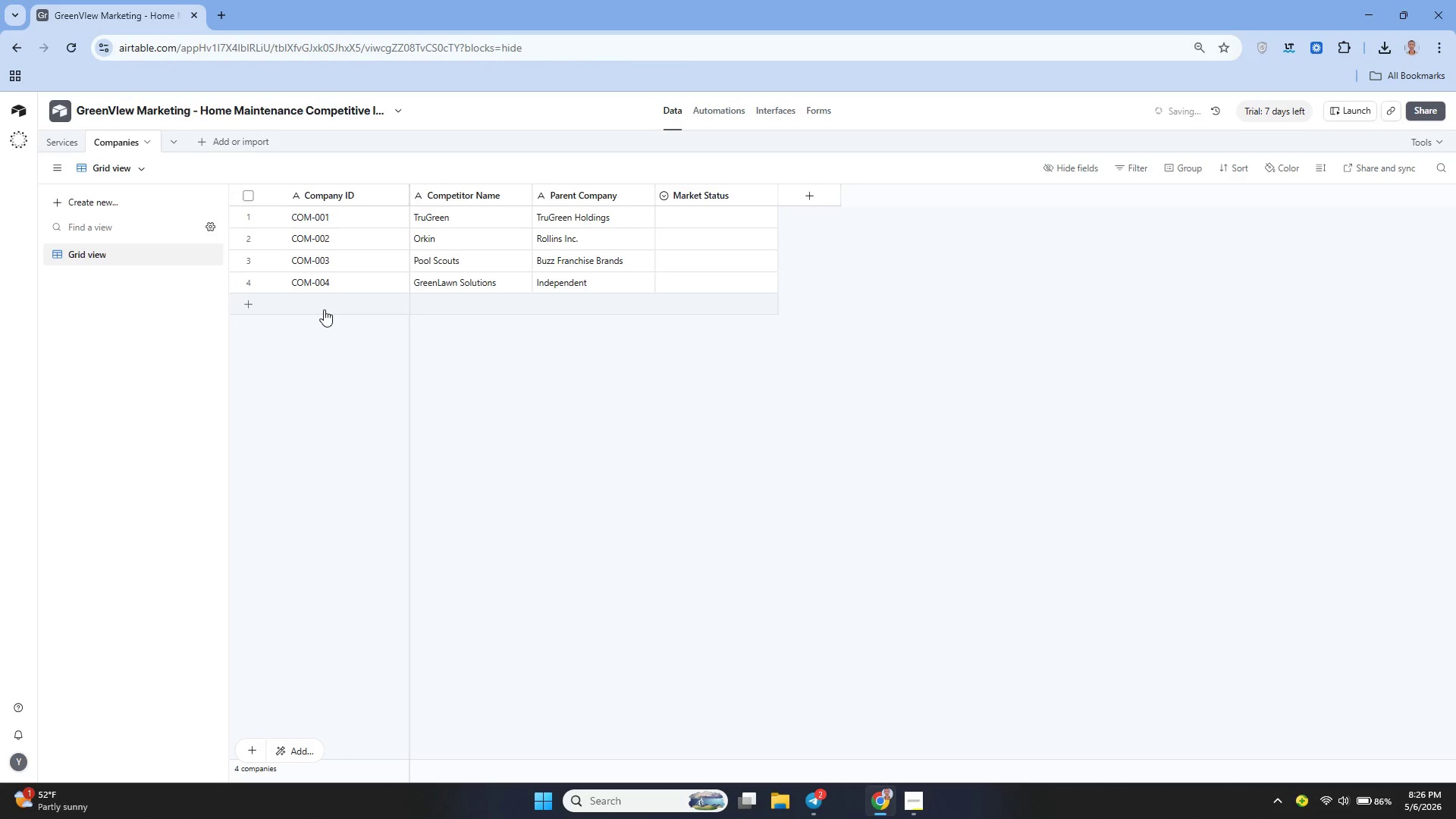 
double_click([324, 309])
 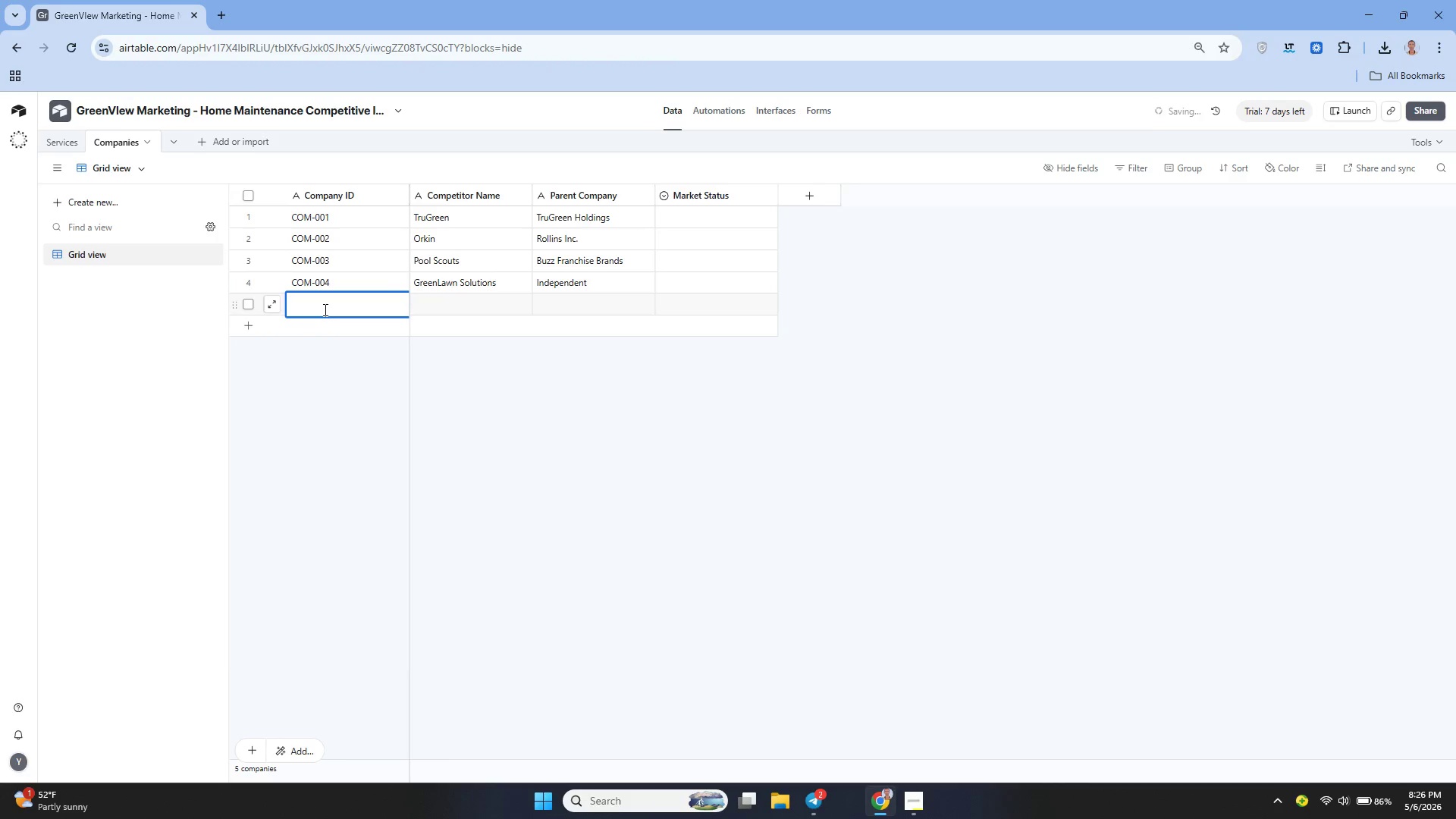 
type(COM-005)
 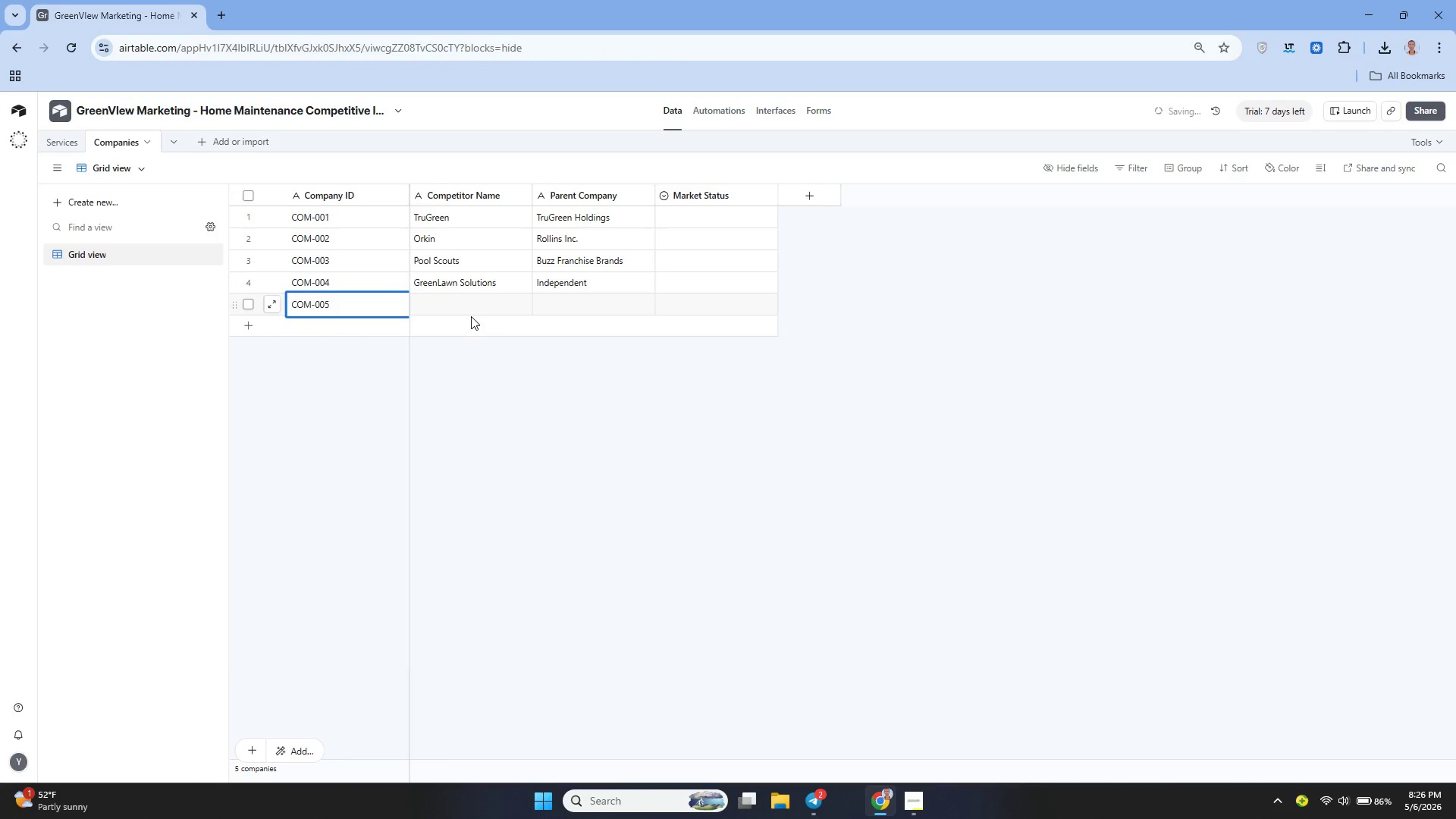 
left_click([444, 306])
 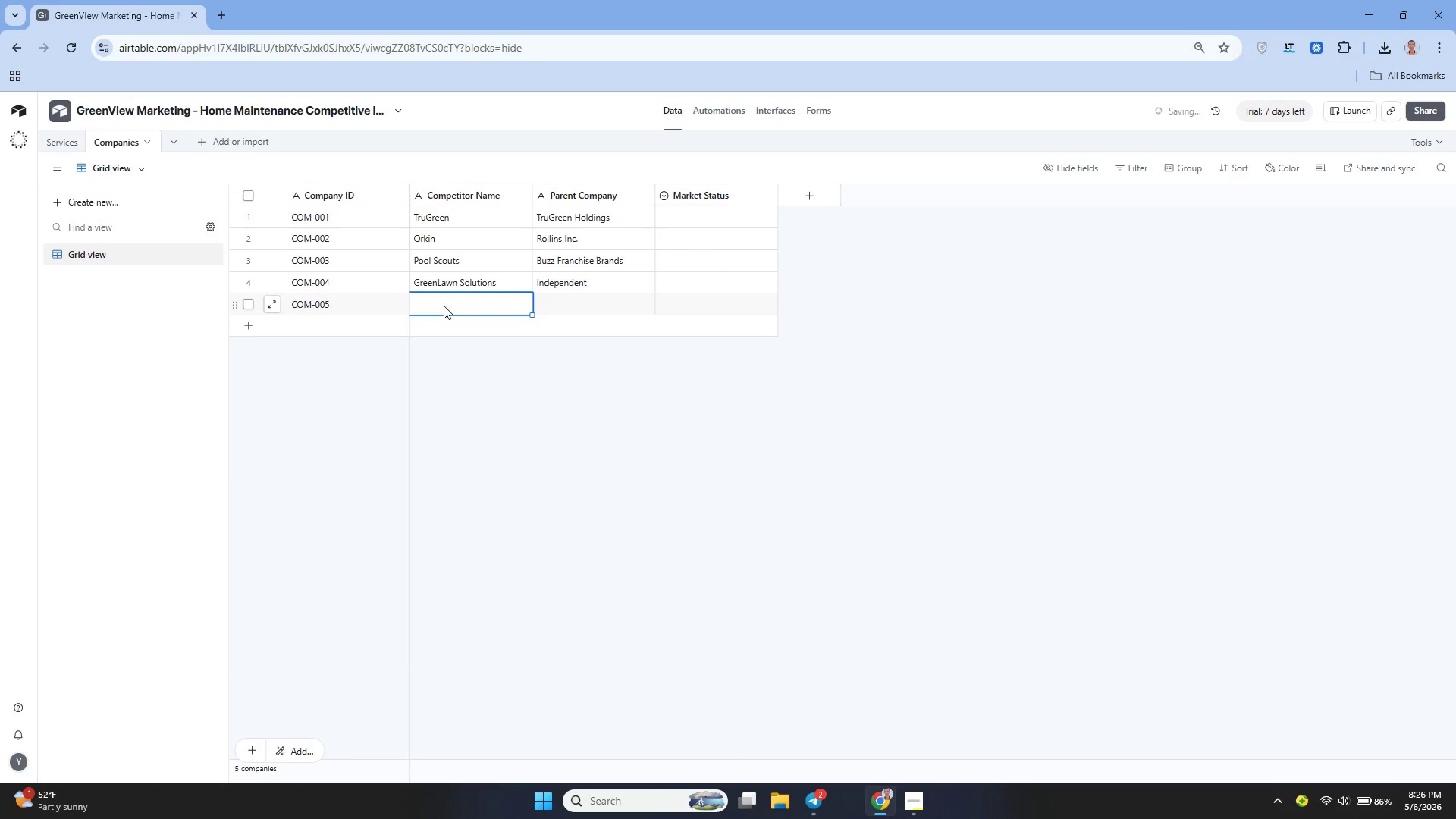 
type(Terminix)
 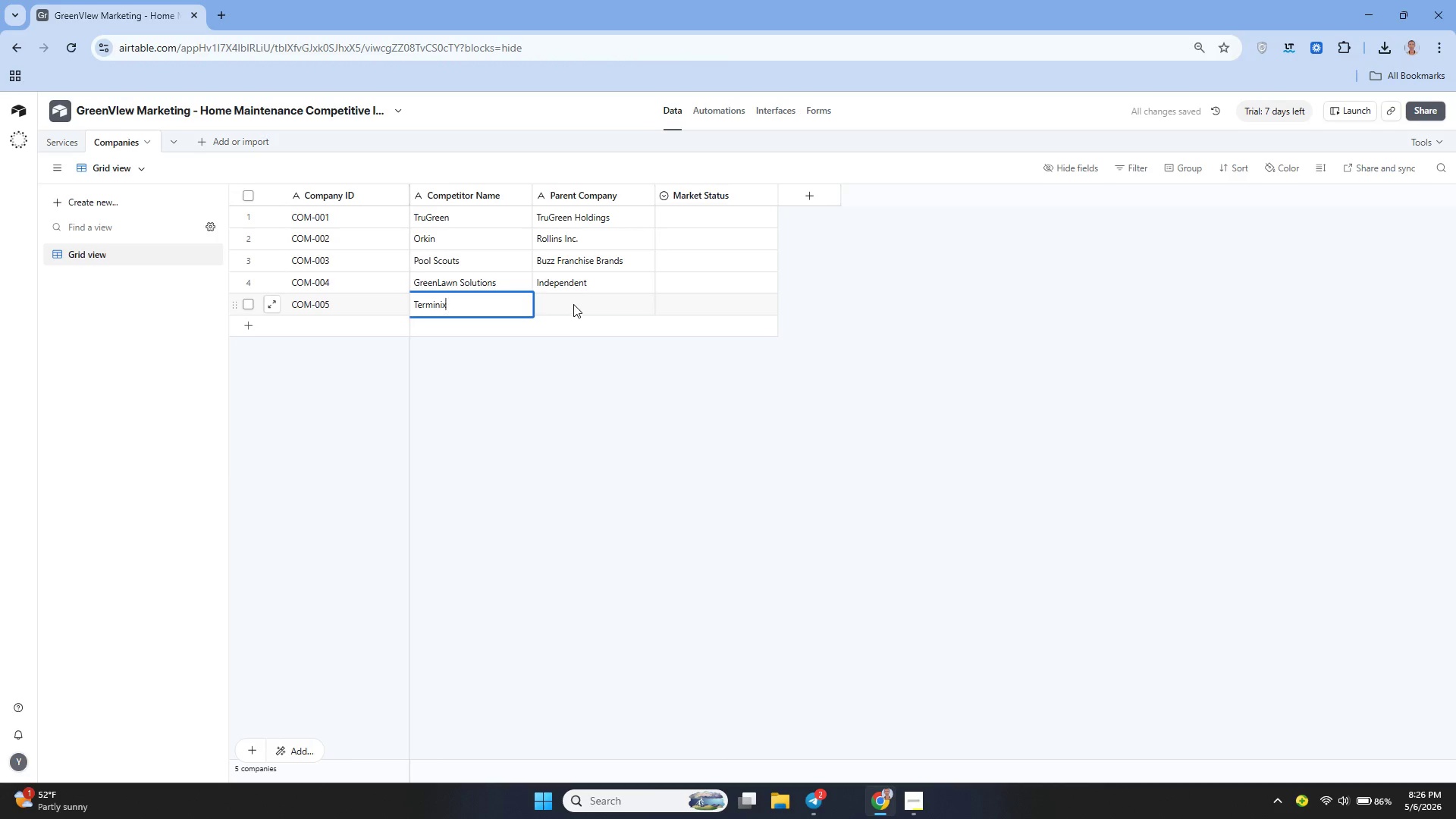 
left_click([578, 294])
 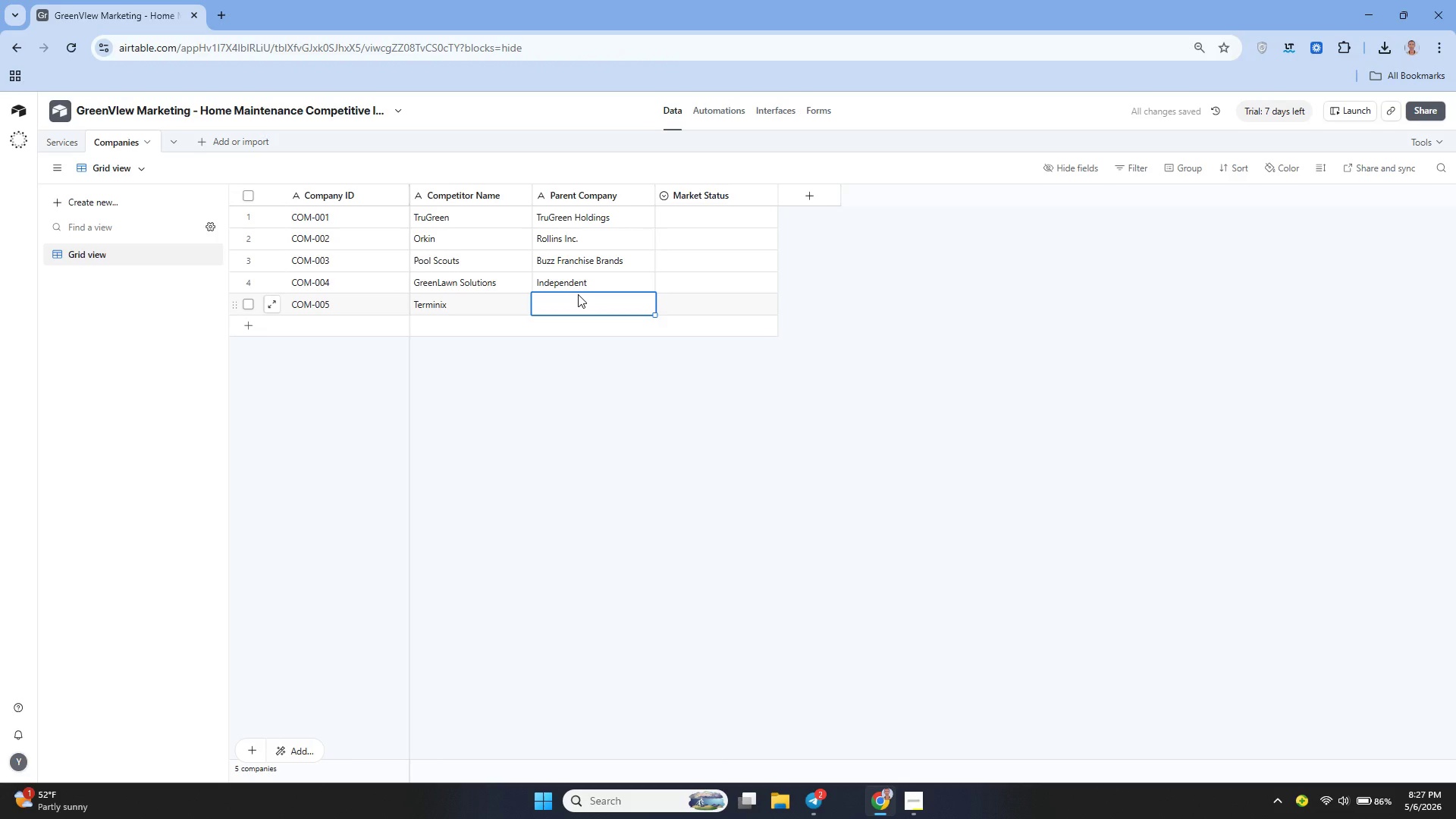 
type(ServiceMAster)
 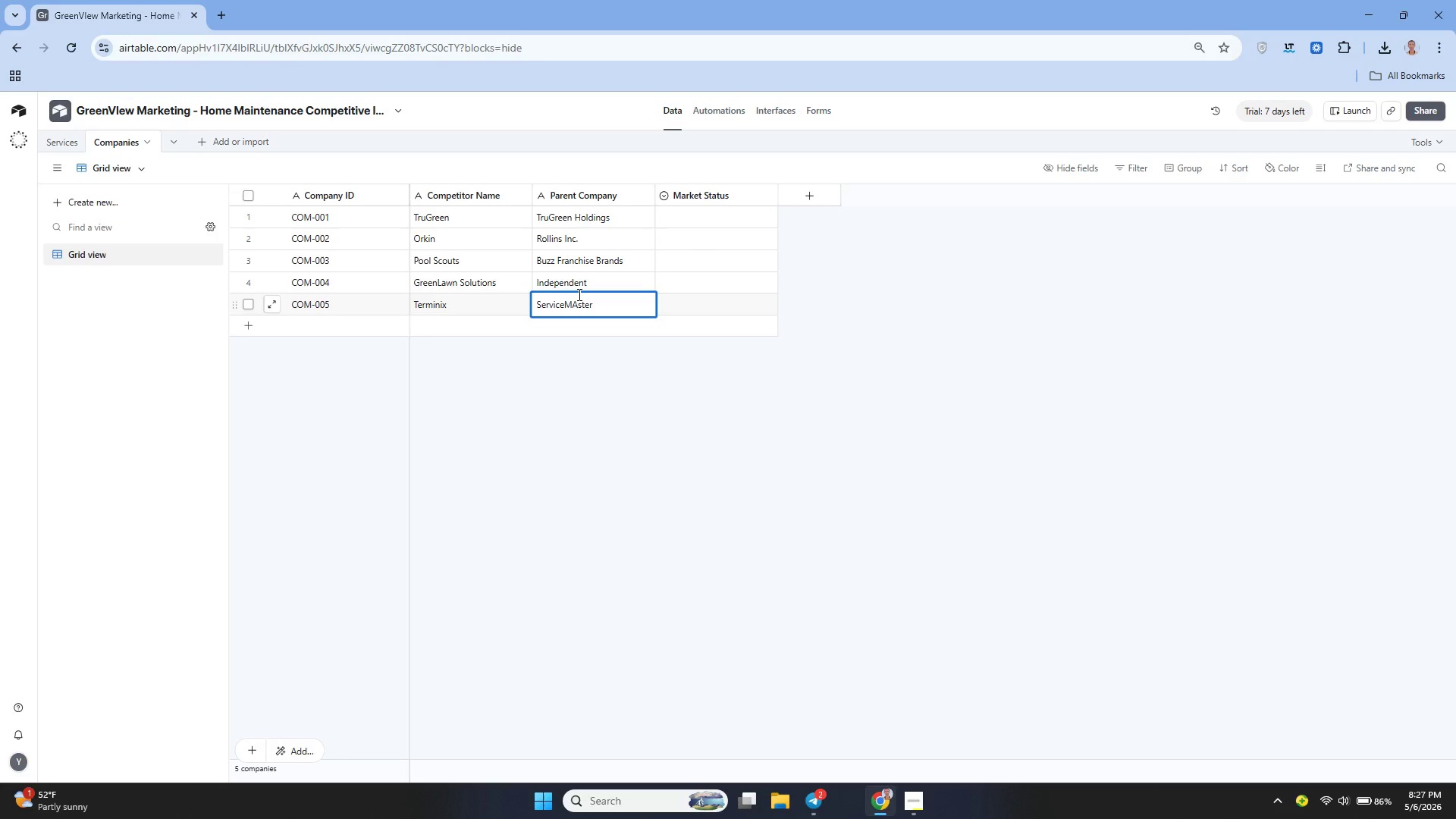 
wait(9.3)
 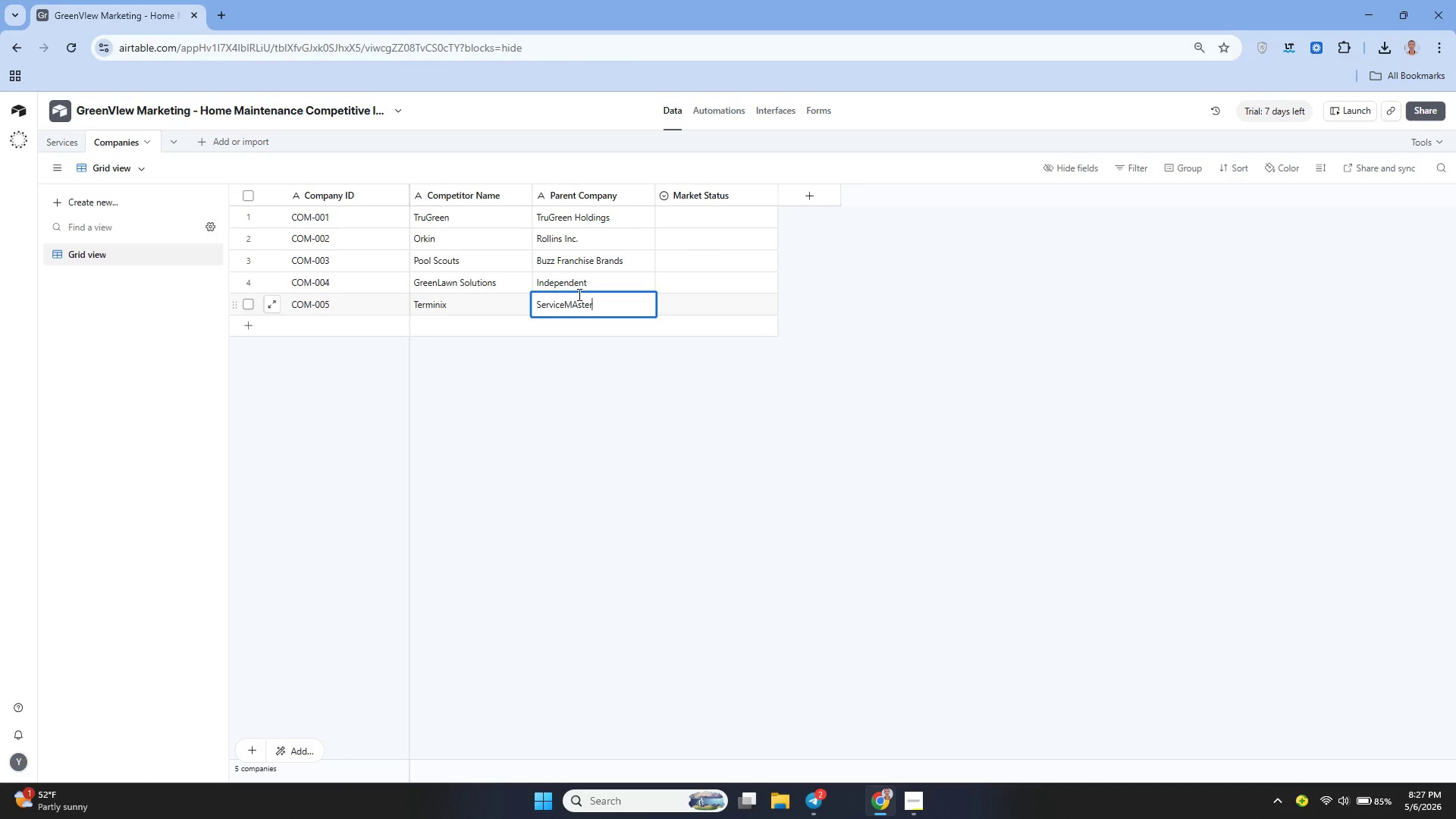 
key(ArrowLeft)
 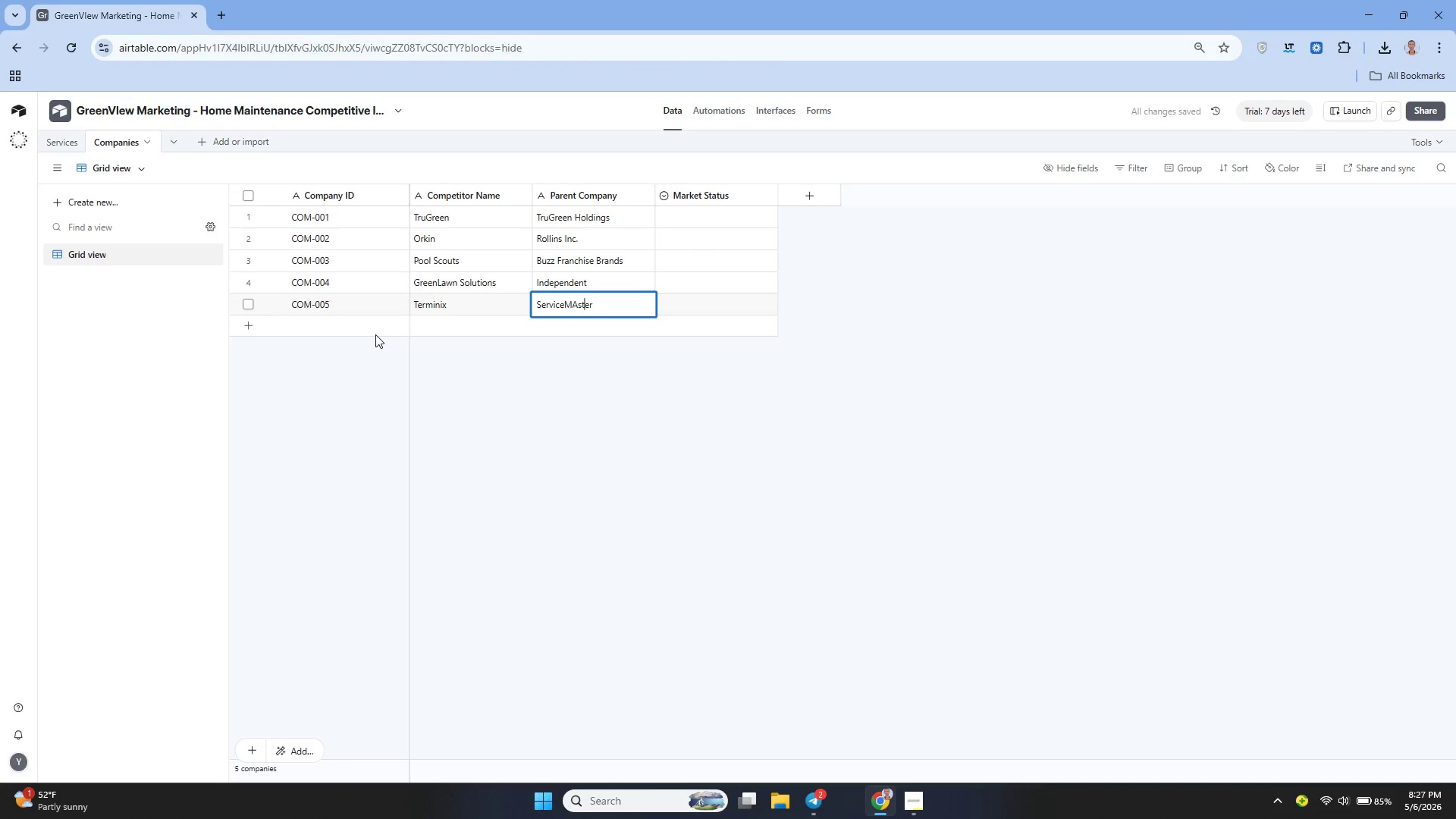 
key(ArrowLeft)
 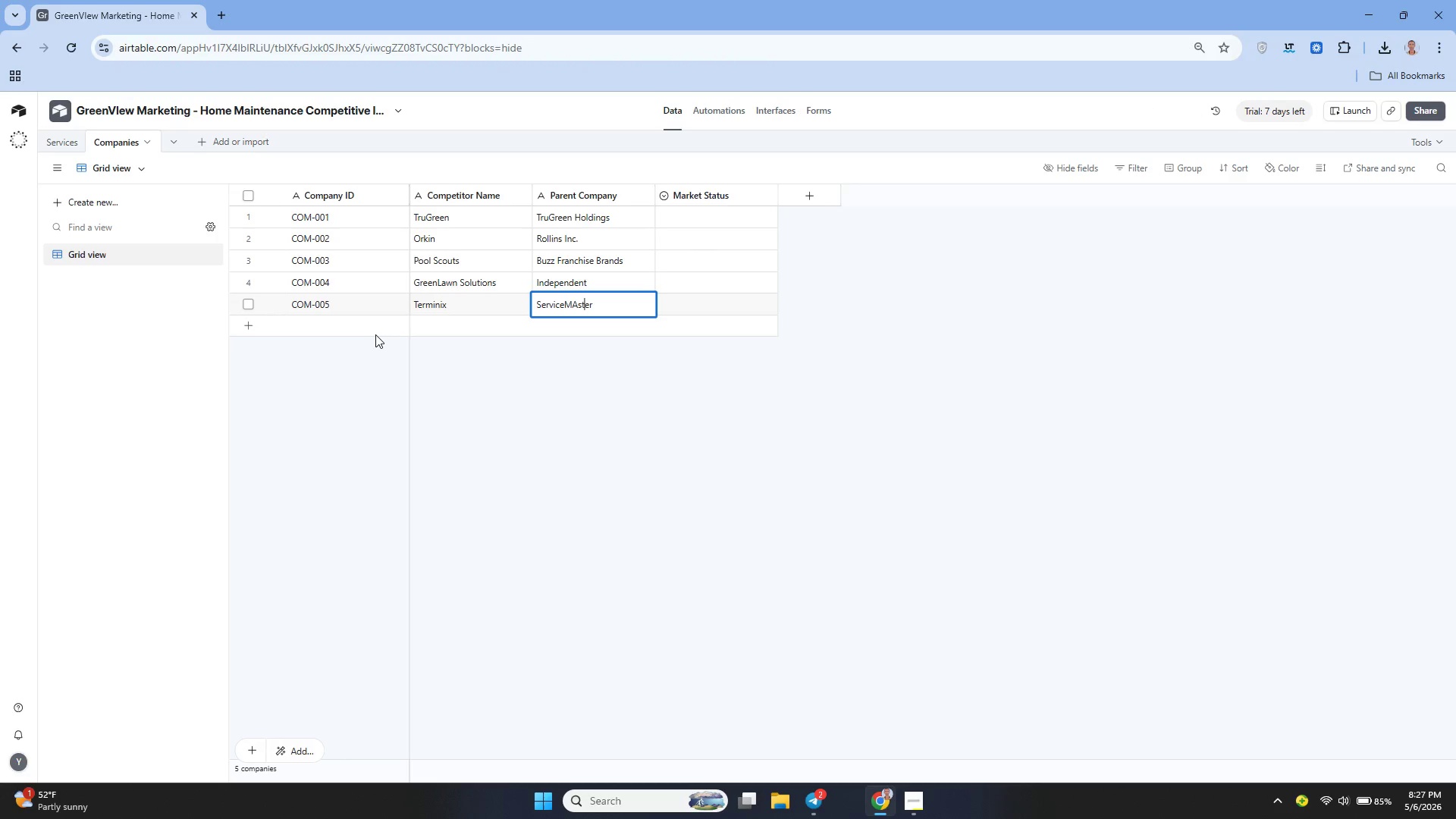 
key(ArrowLeft)
 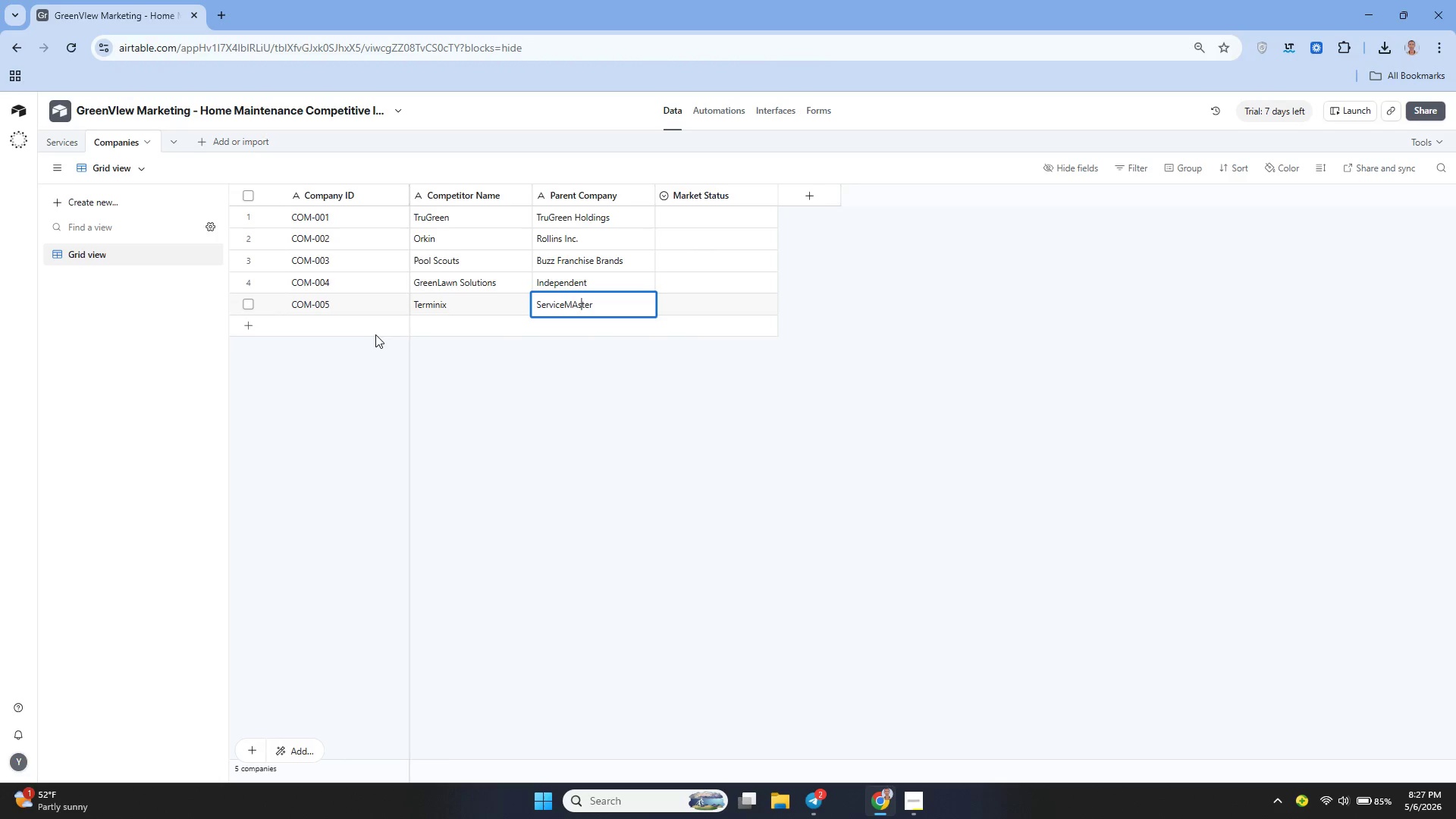 
key(ArrowLeft)
 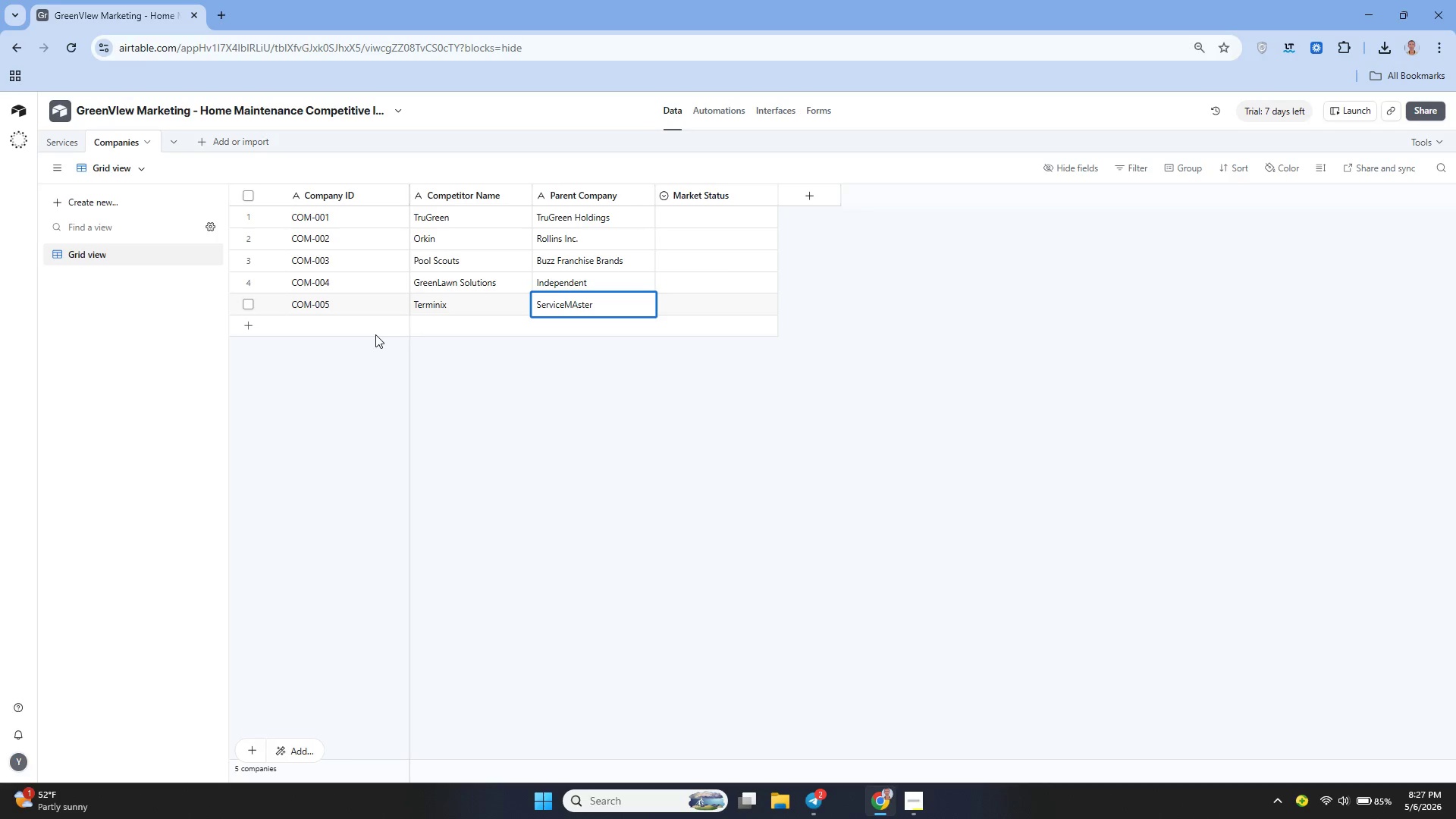 
key(Backspace)
 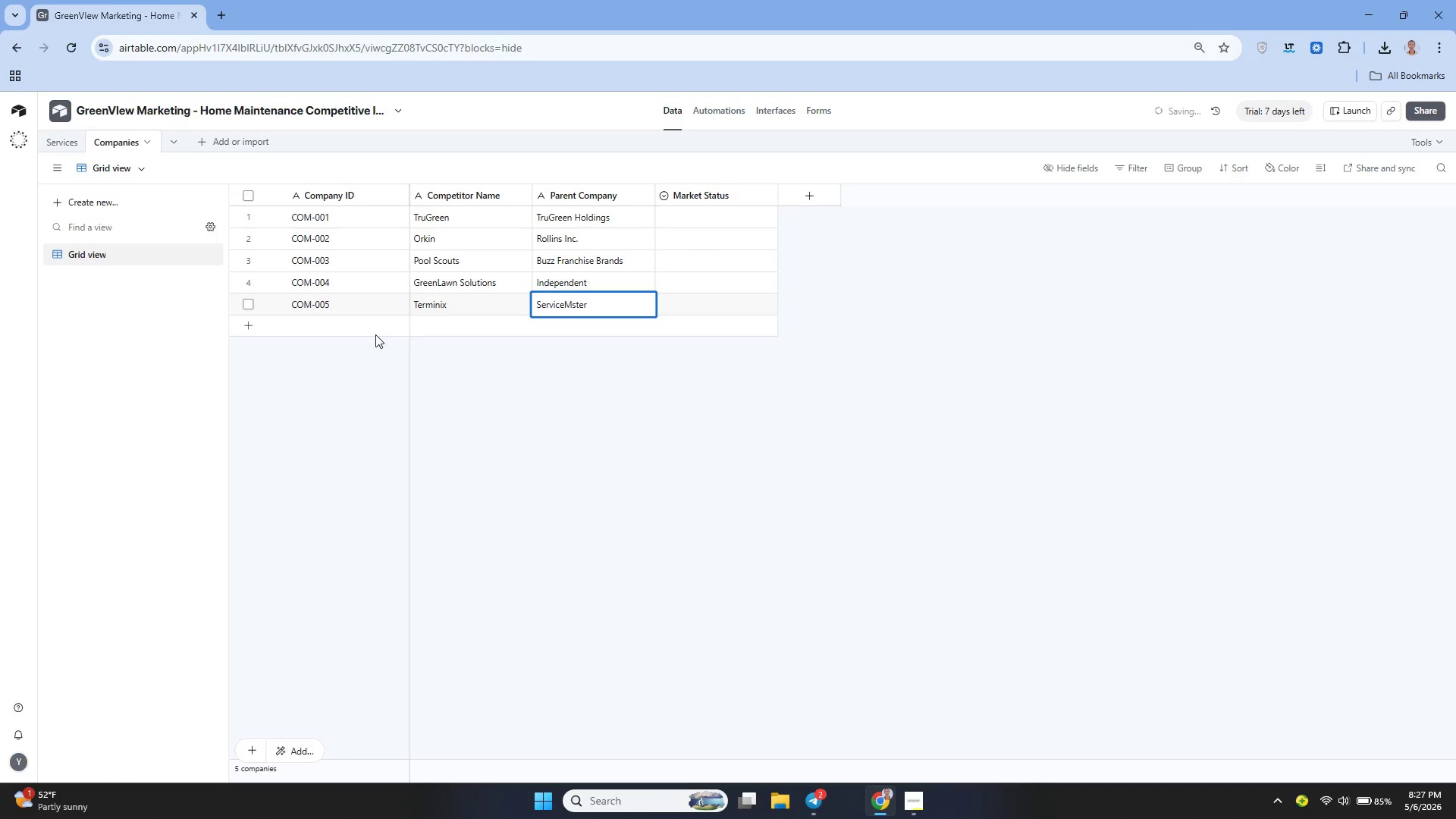 
key(A)
 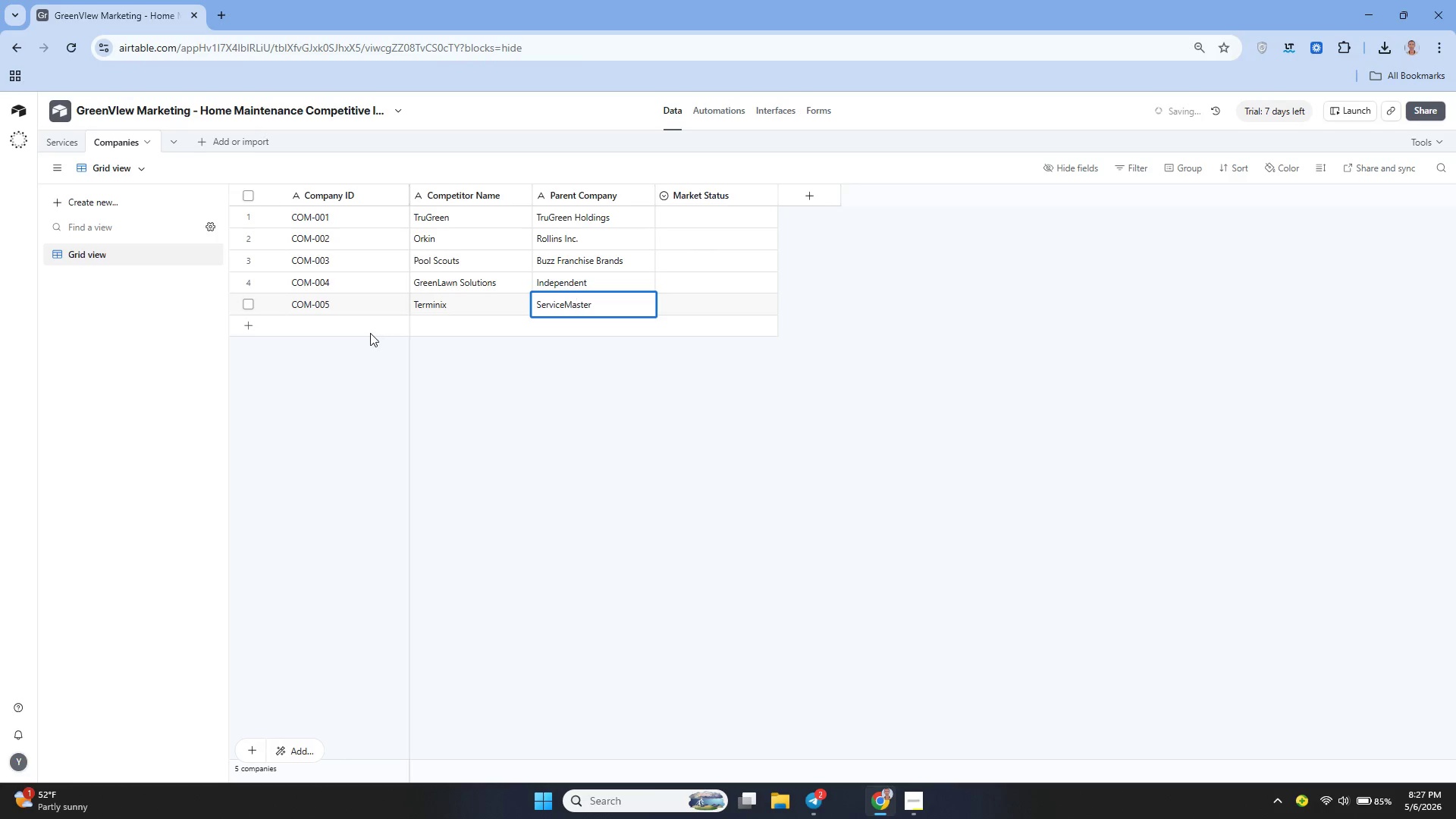 
left_click([360, 329])
 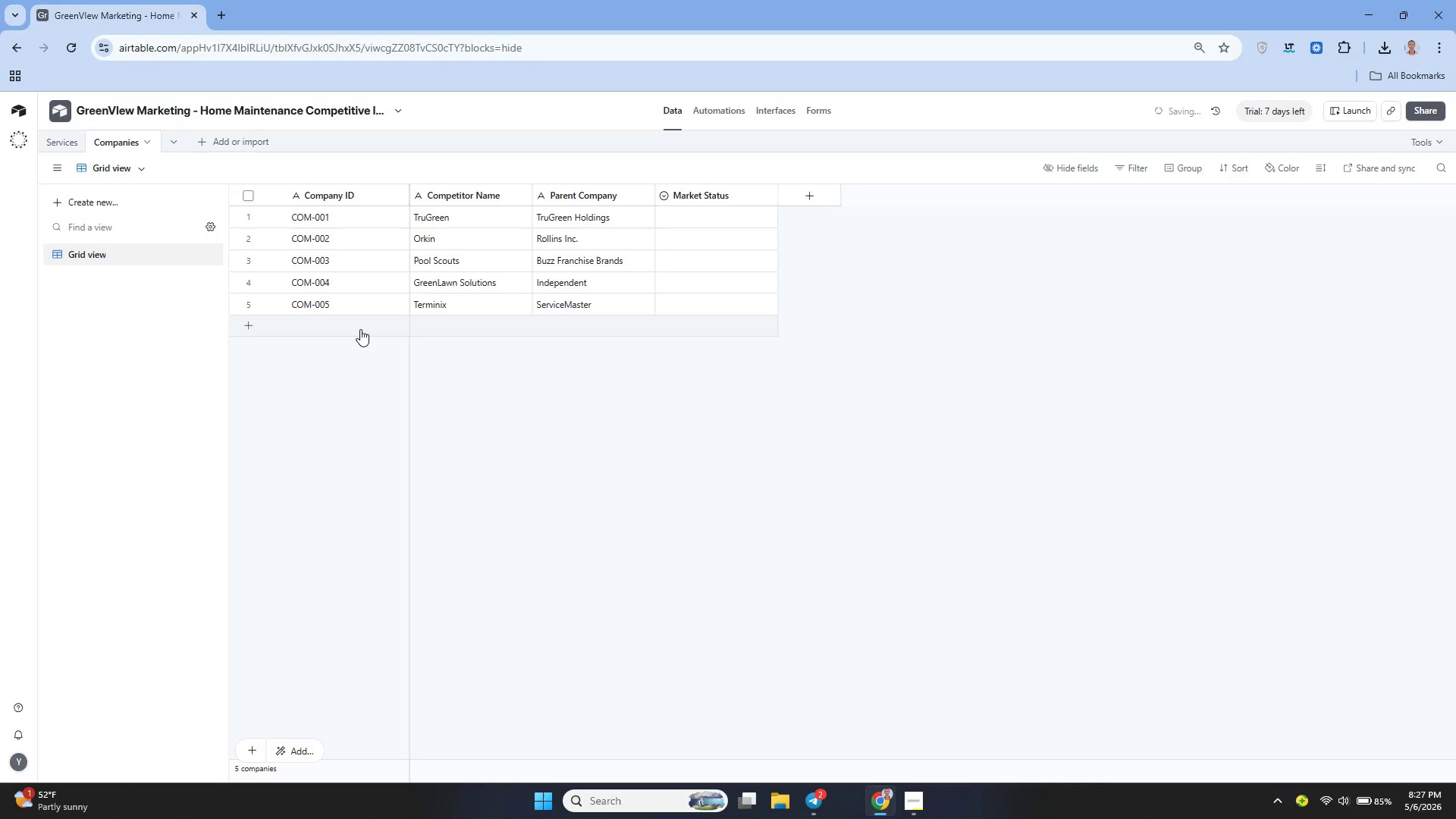 
type(CP)
 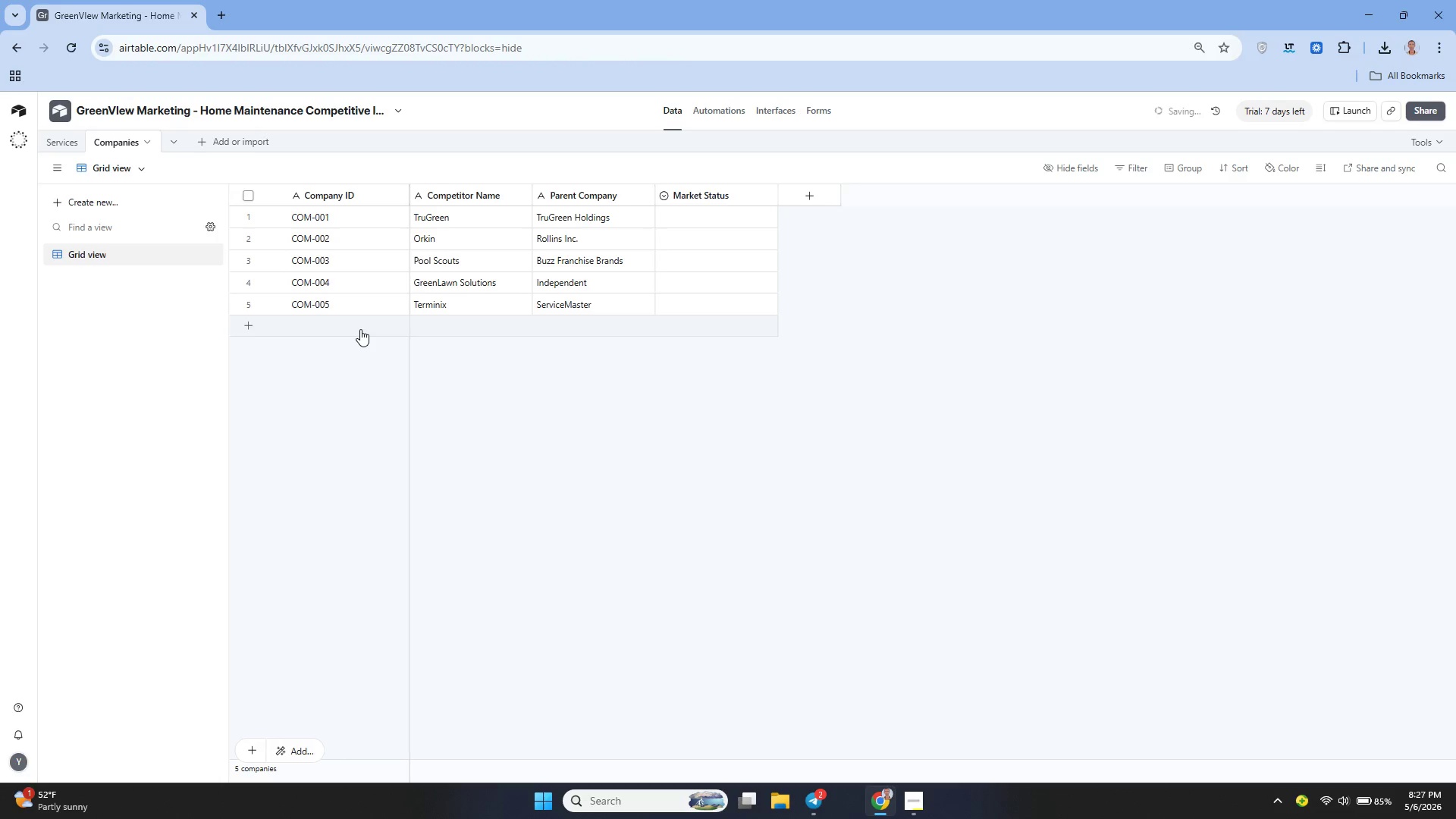 
left_click([360, 329])
 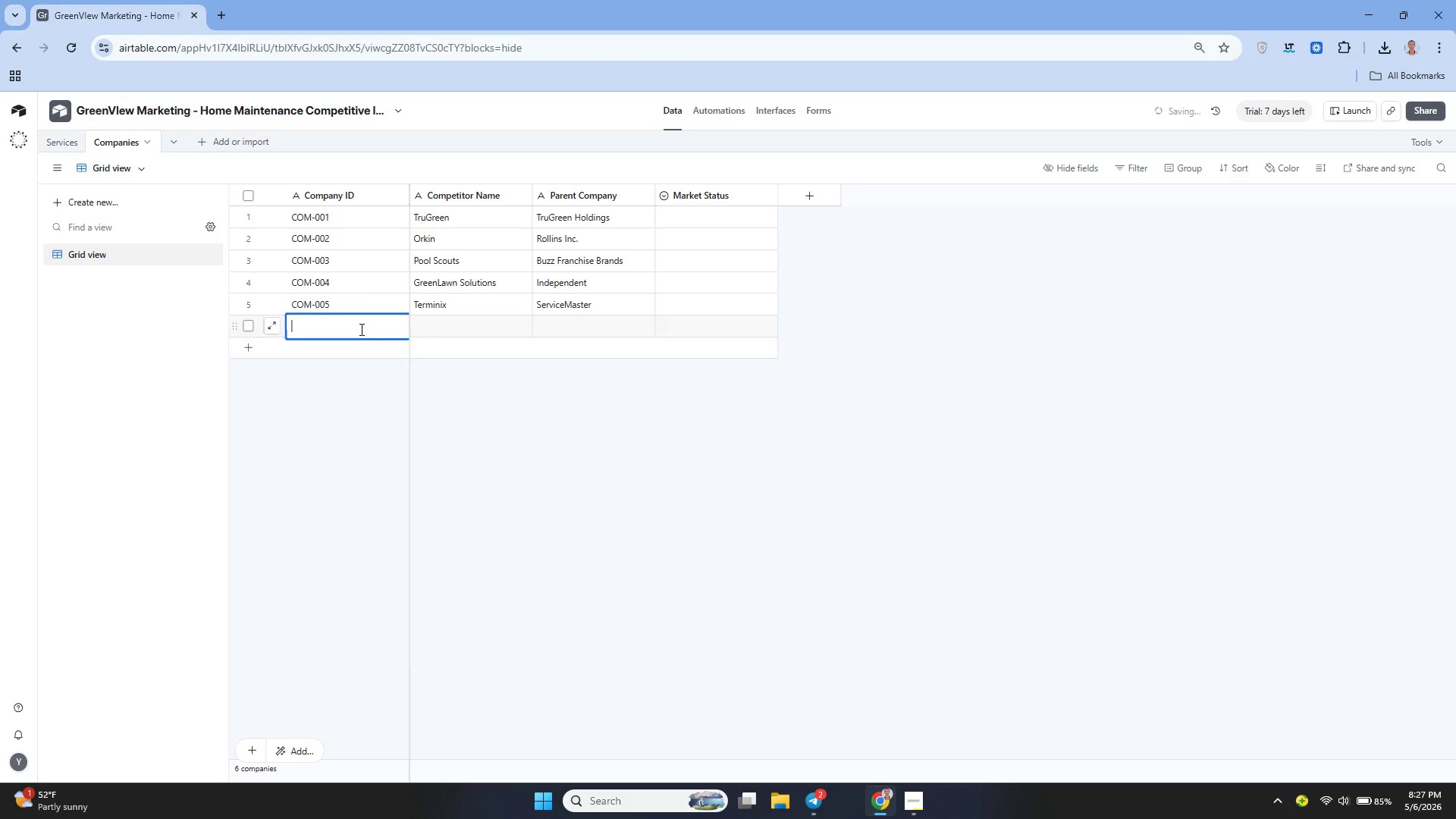 
type(COM-006)
 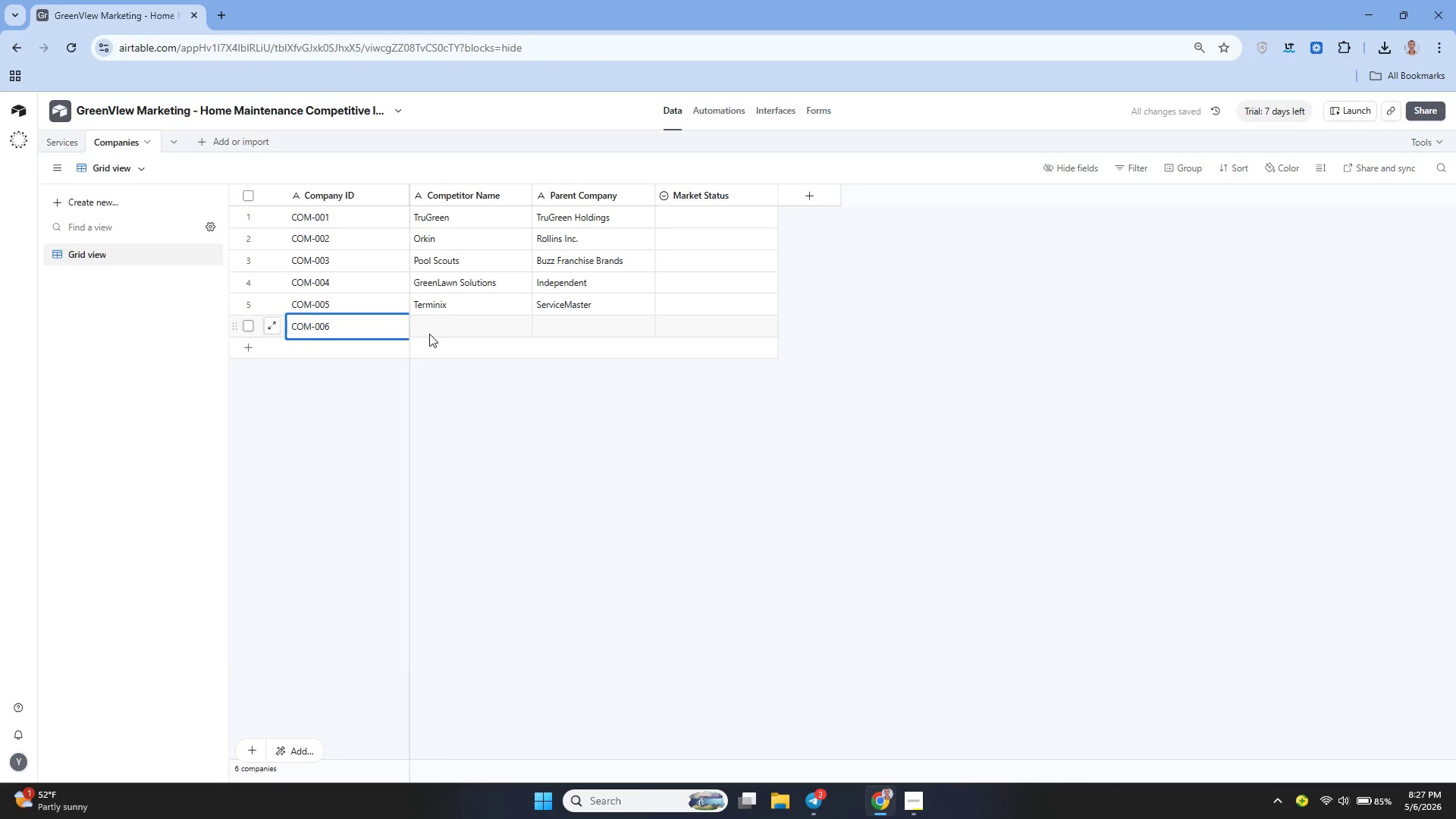 
key(Tab)
 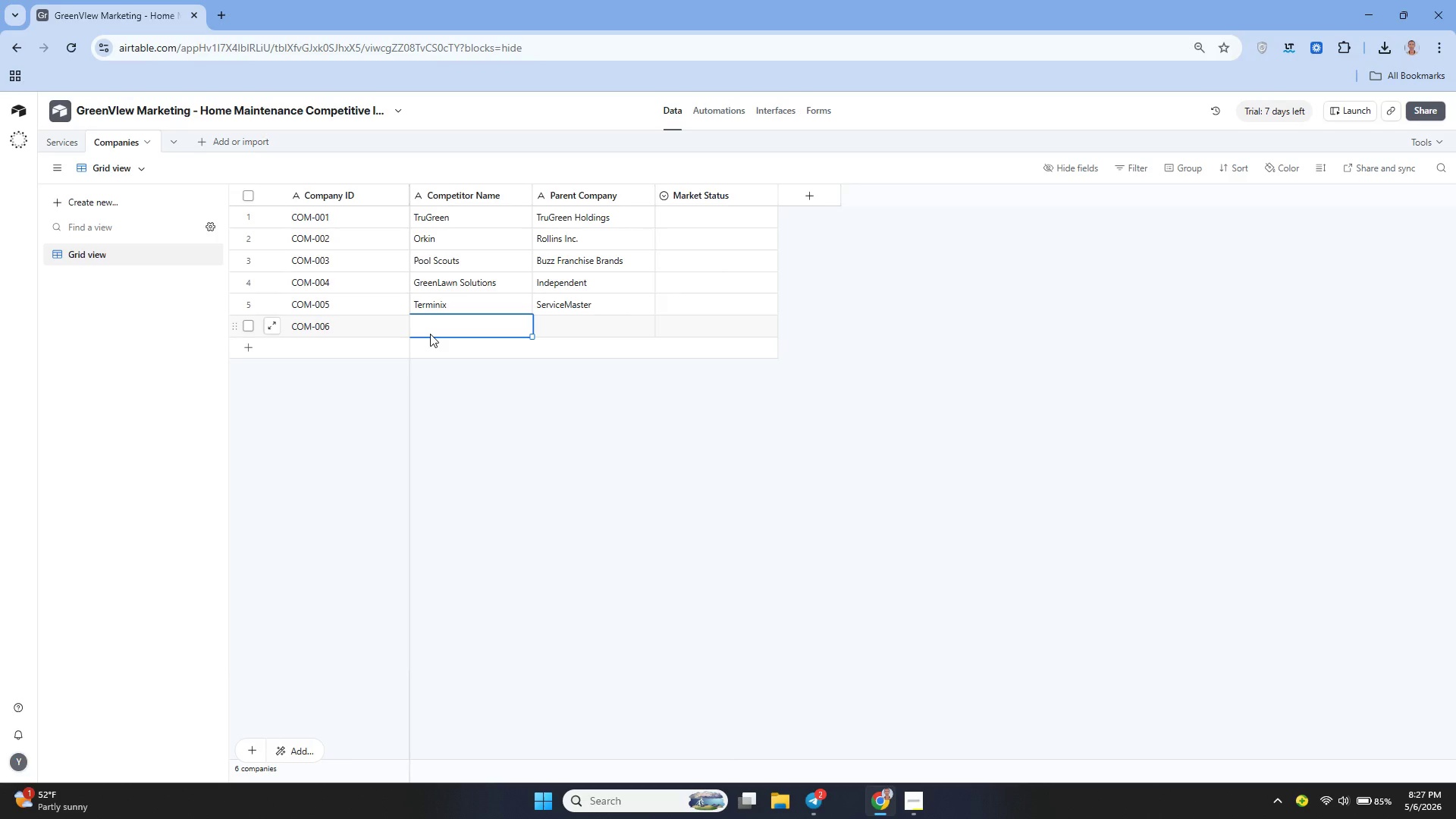 
type(Aque)
 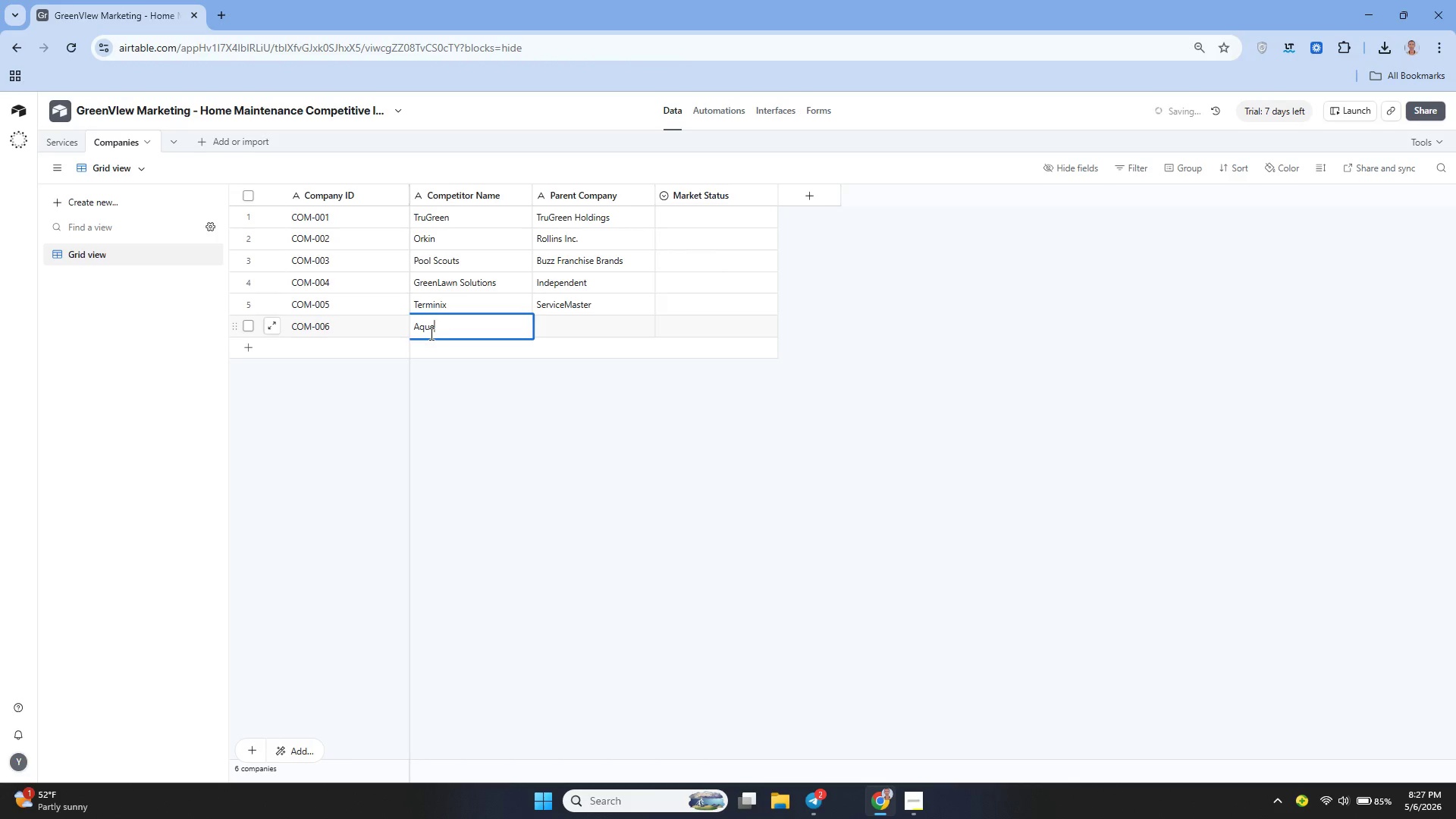 
type(Blue)
 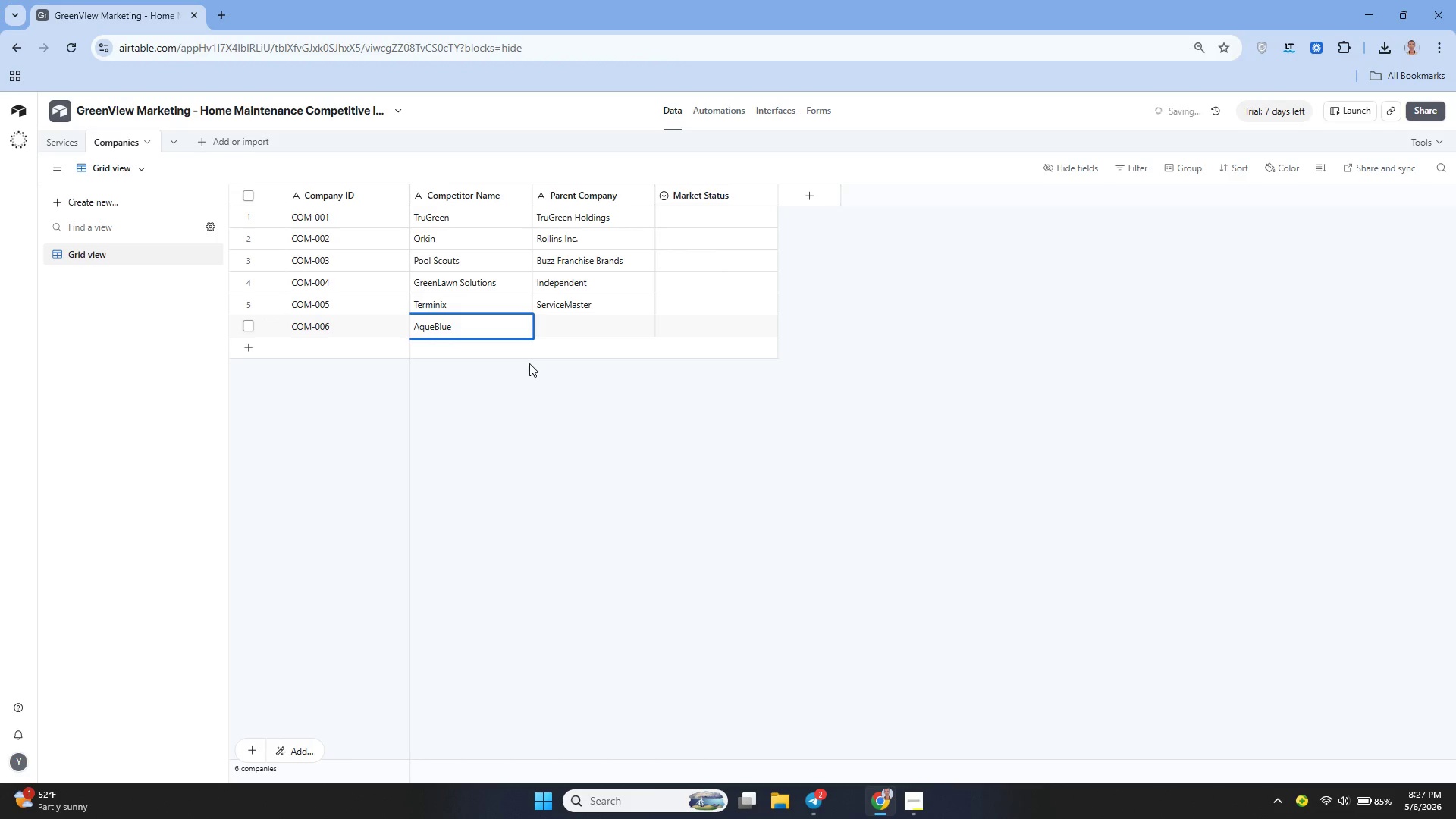 
type( Services)
 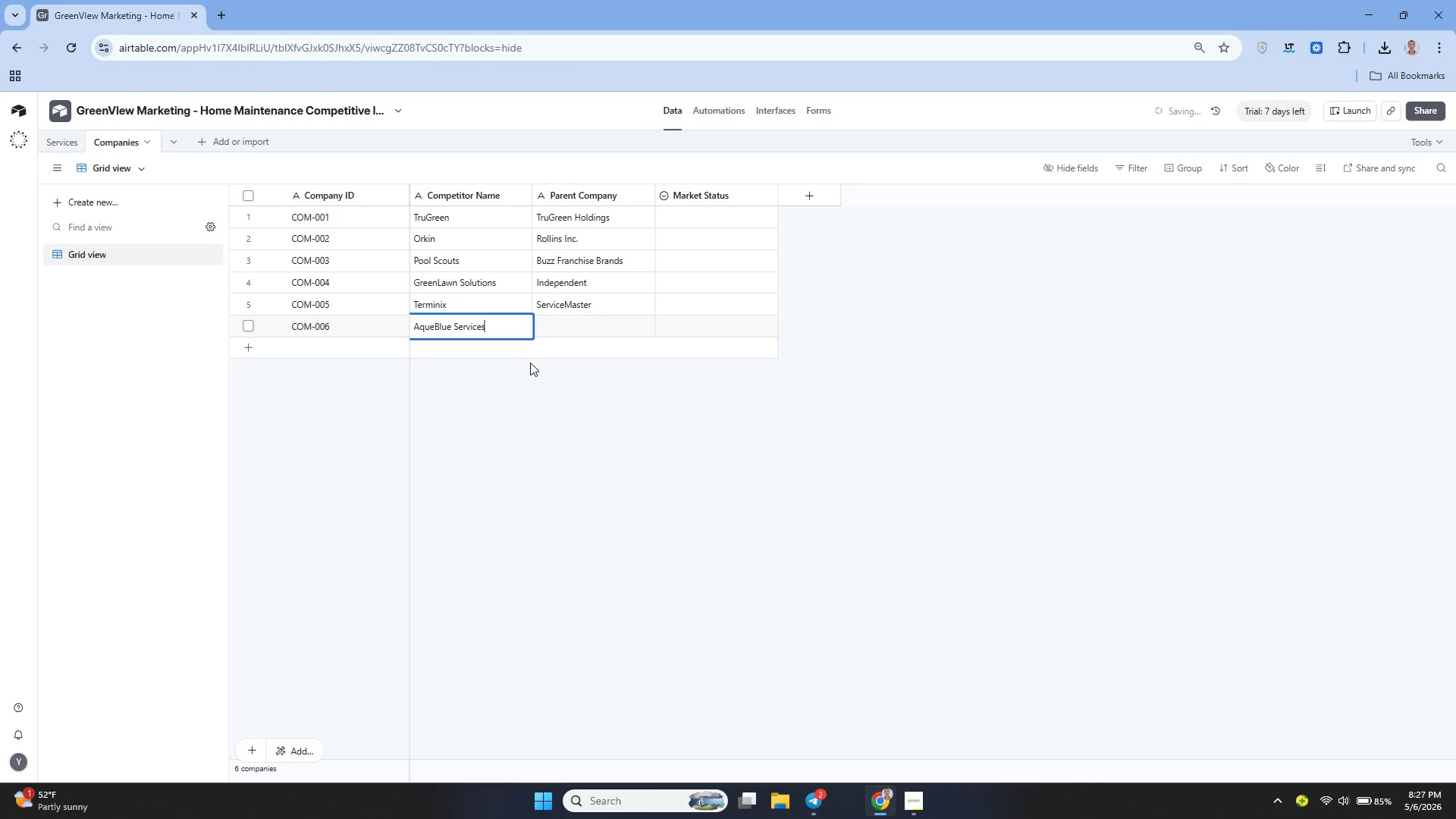 
left_click([569, 317])
 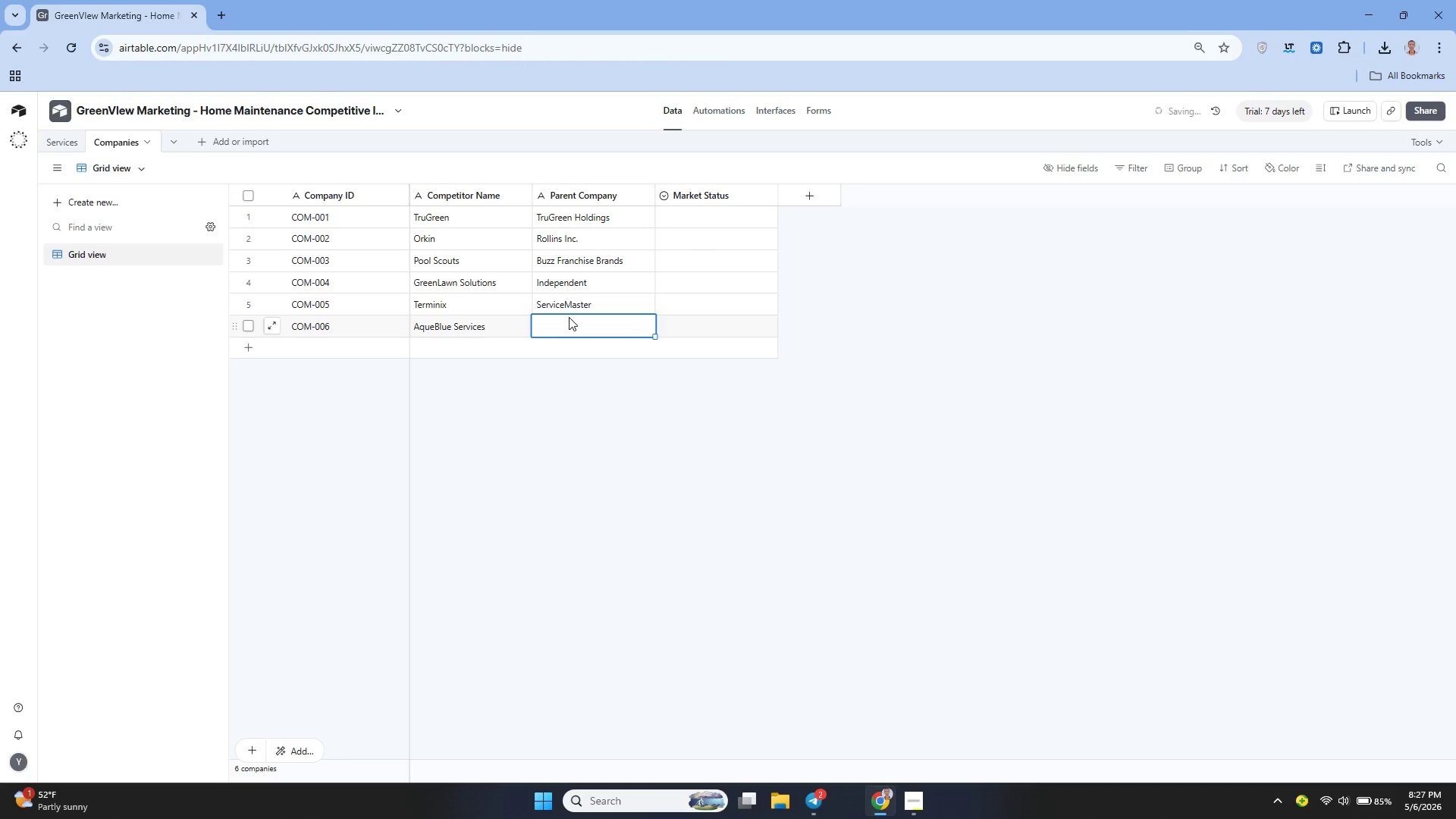 
type(Independent)
 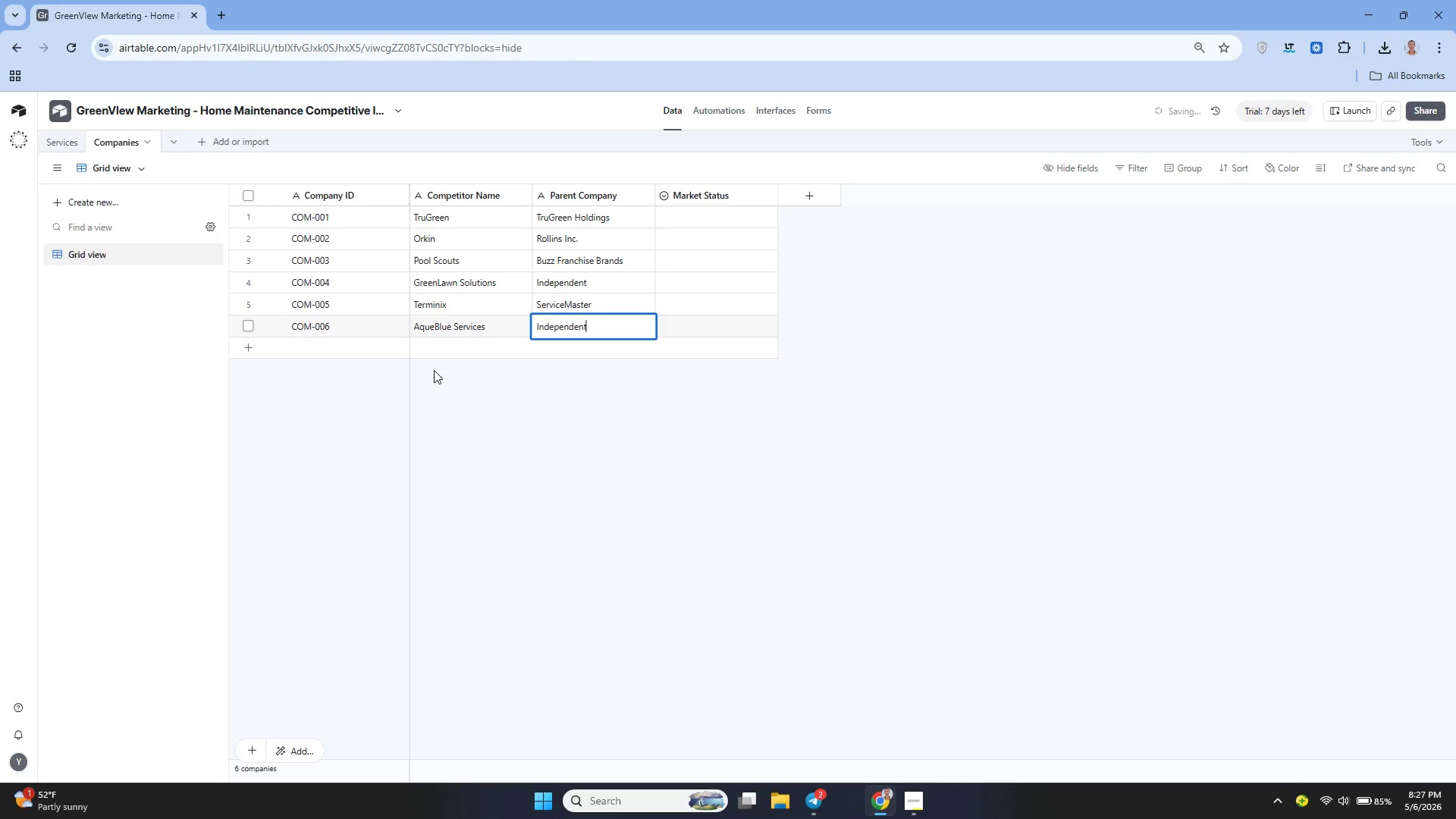 
double_click([356, 352])
 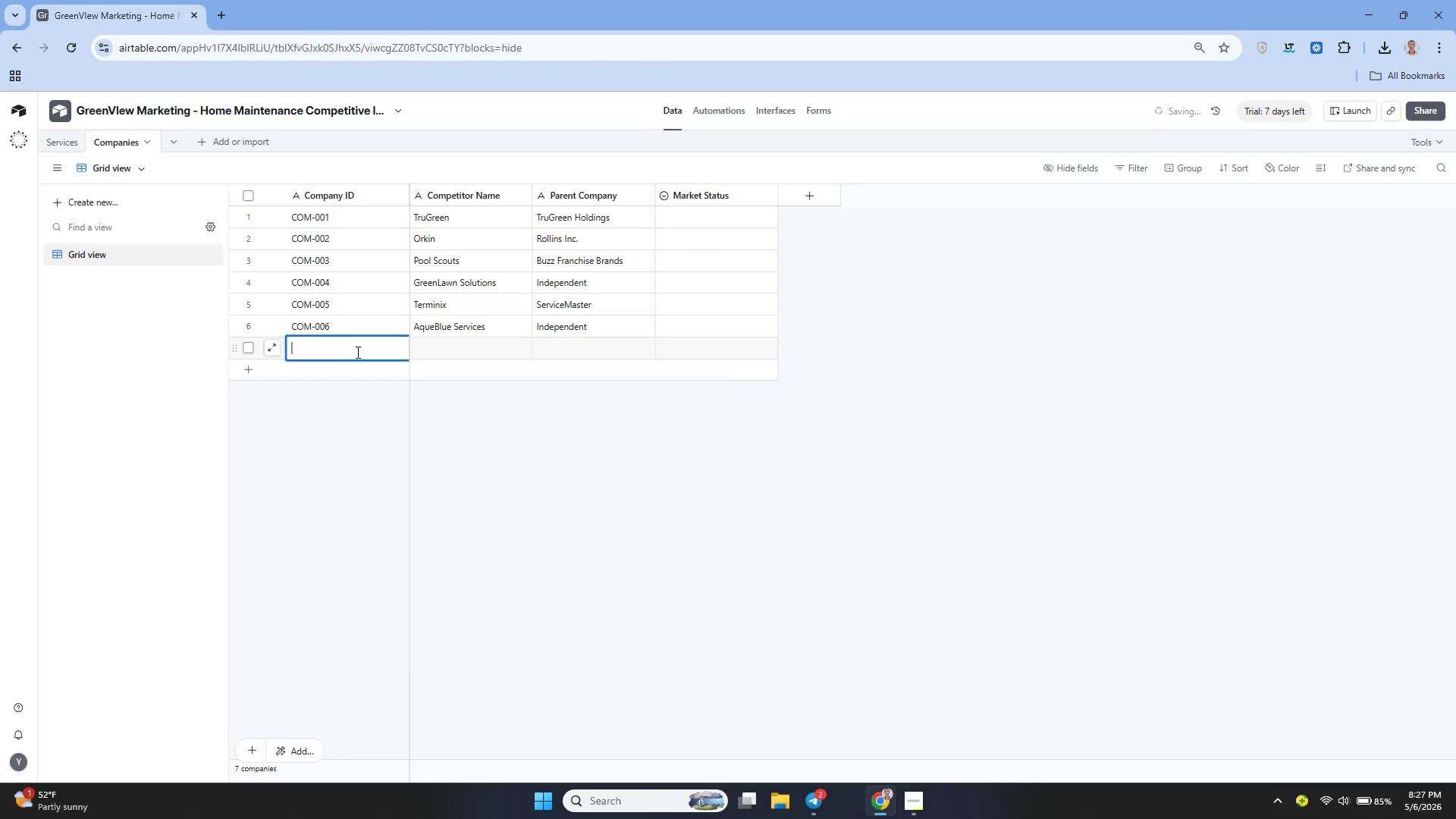 
type(COM0)
key(Backspace)
type(-007)
 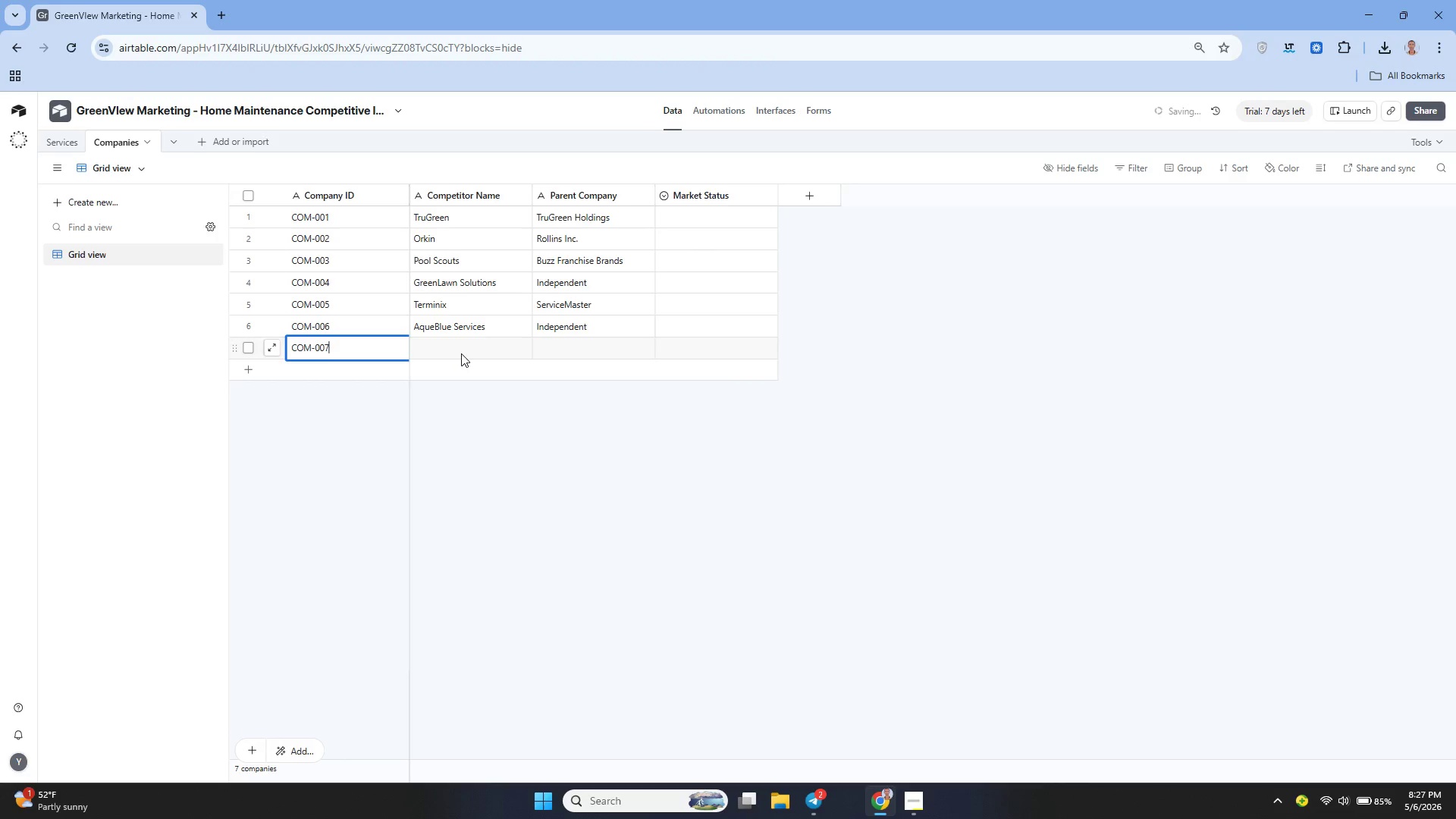 
left_click([461, 353])
 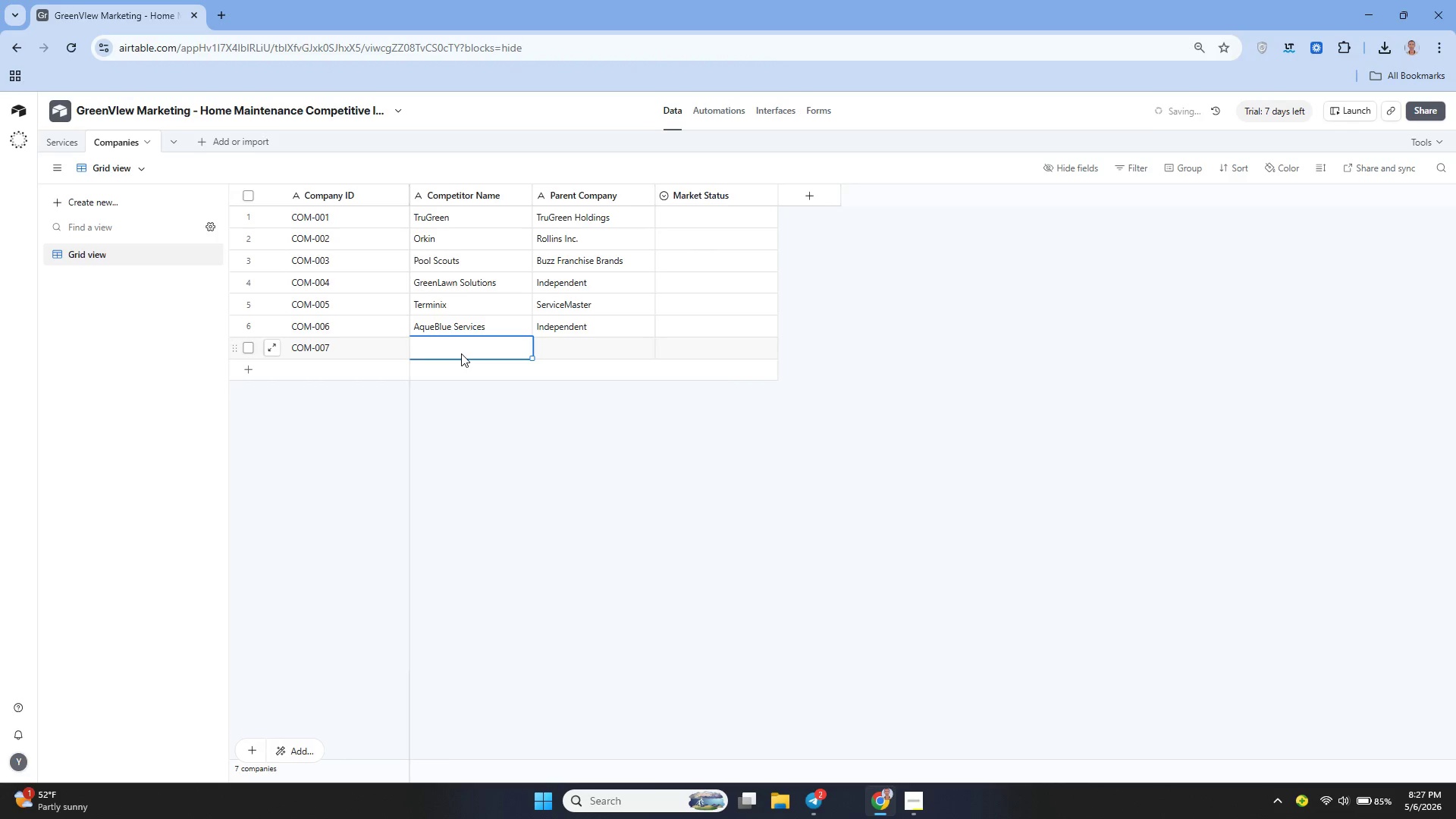 
type(The Grounds Guys)
key(Tab)
type(Neighborly Group)
 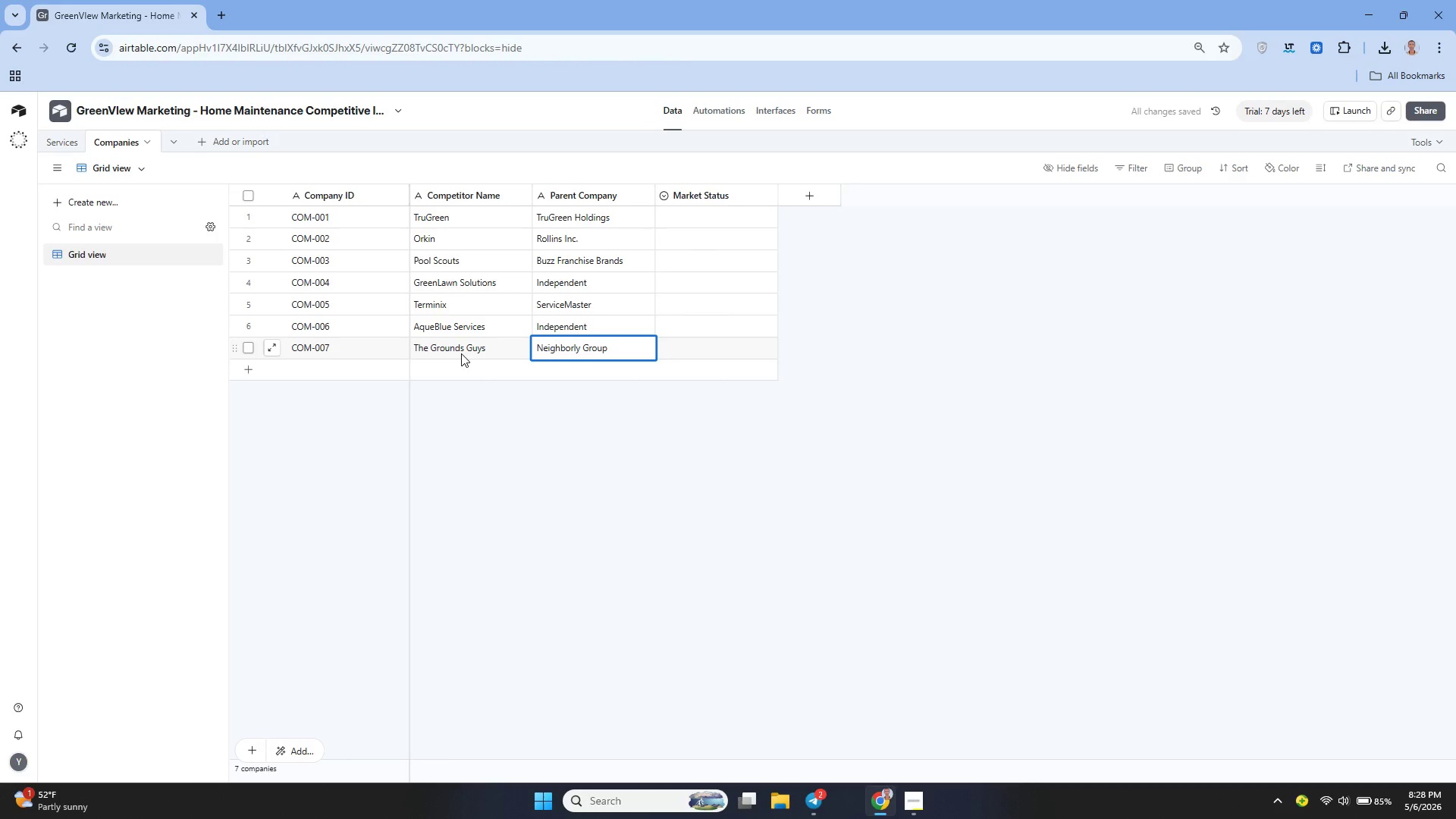 
double_click([349, 370])
 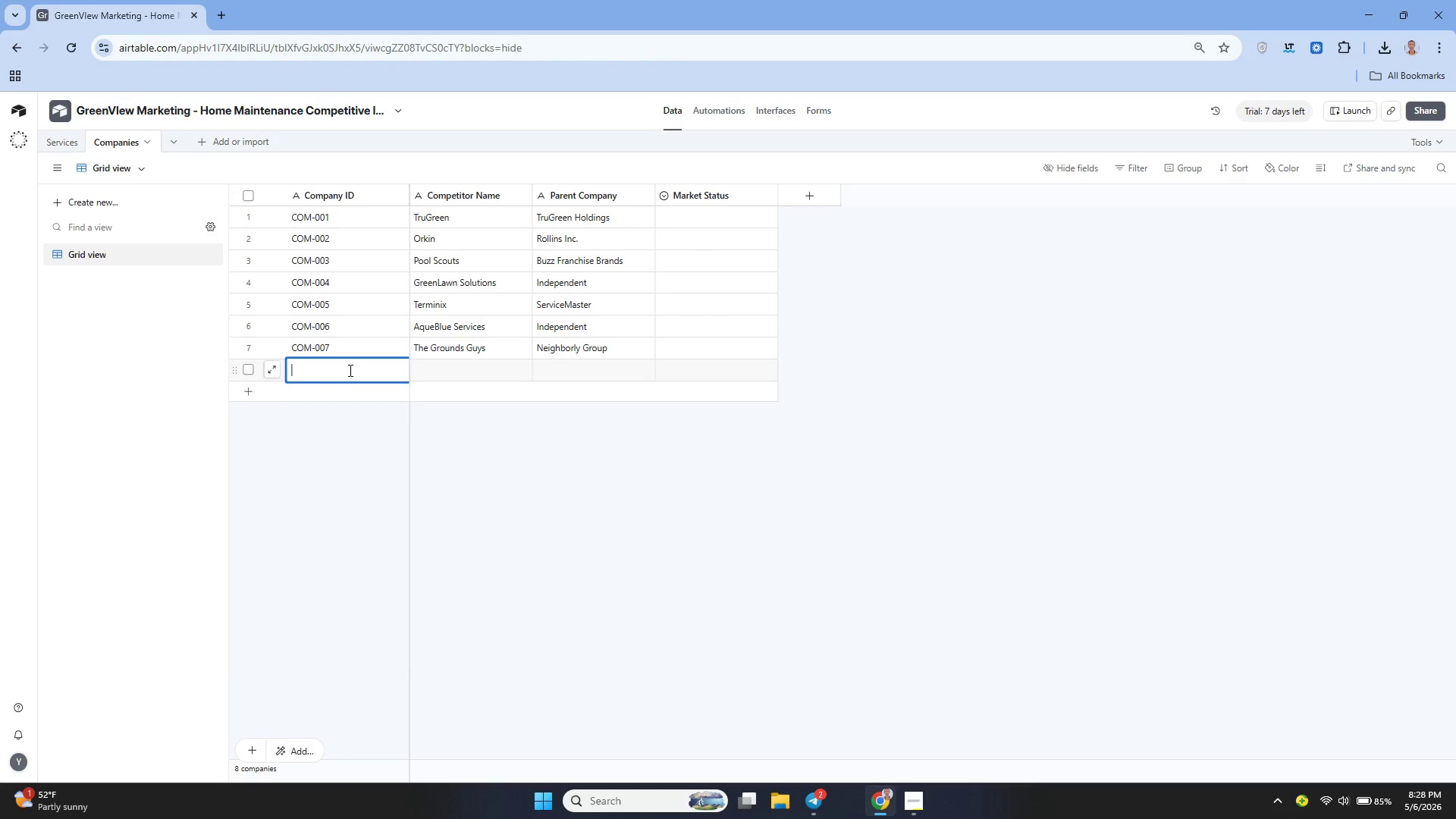 
type(COM-008)
 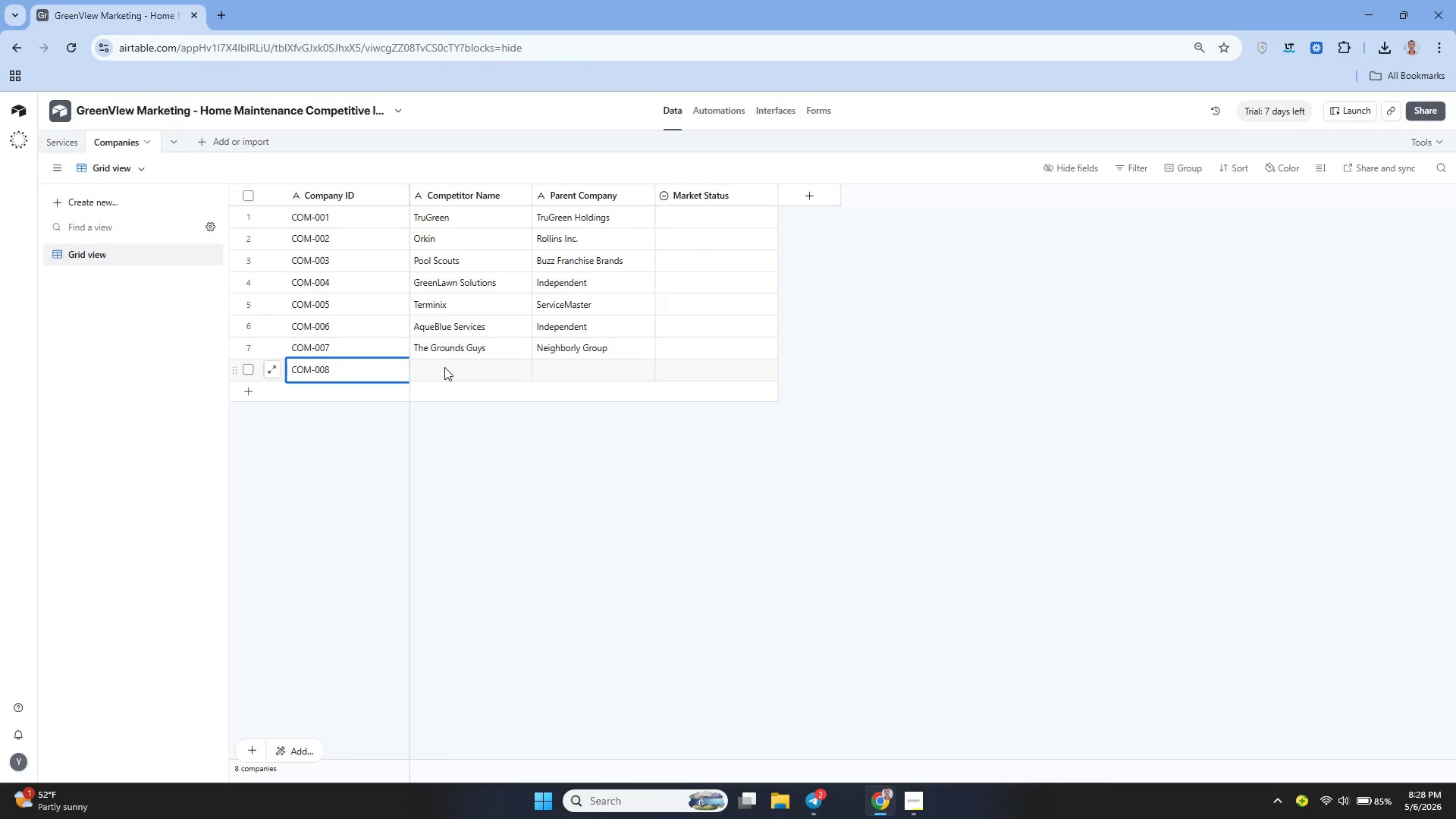 
left_click([448, 367])
 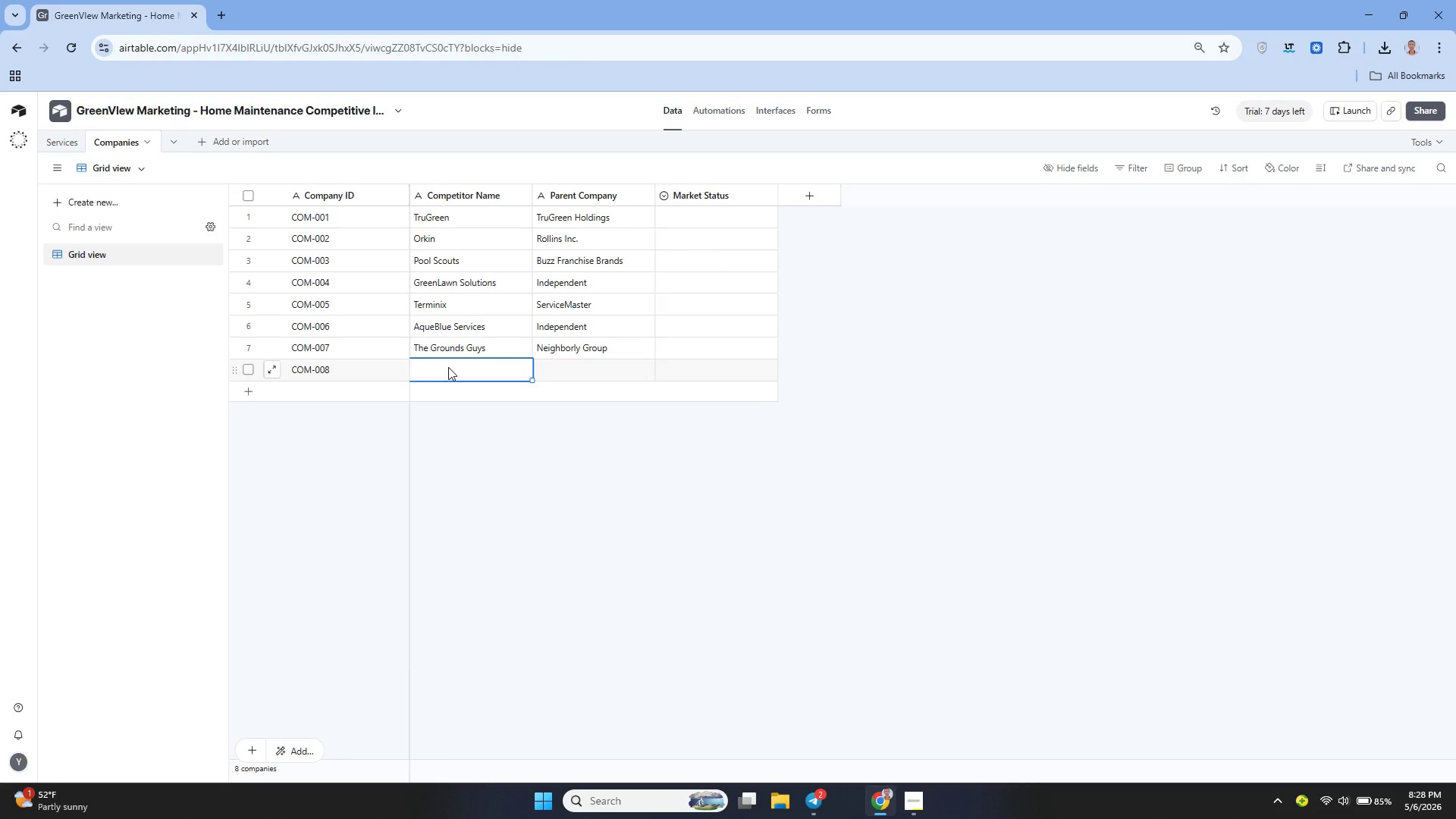 
type(PestGuard Elite)
key(Tab)
type(Rentokil Intial)
 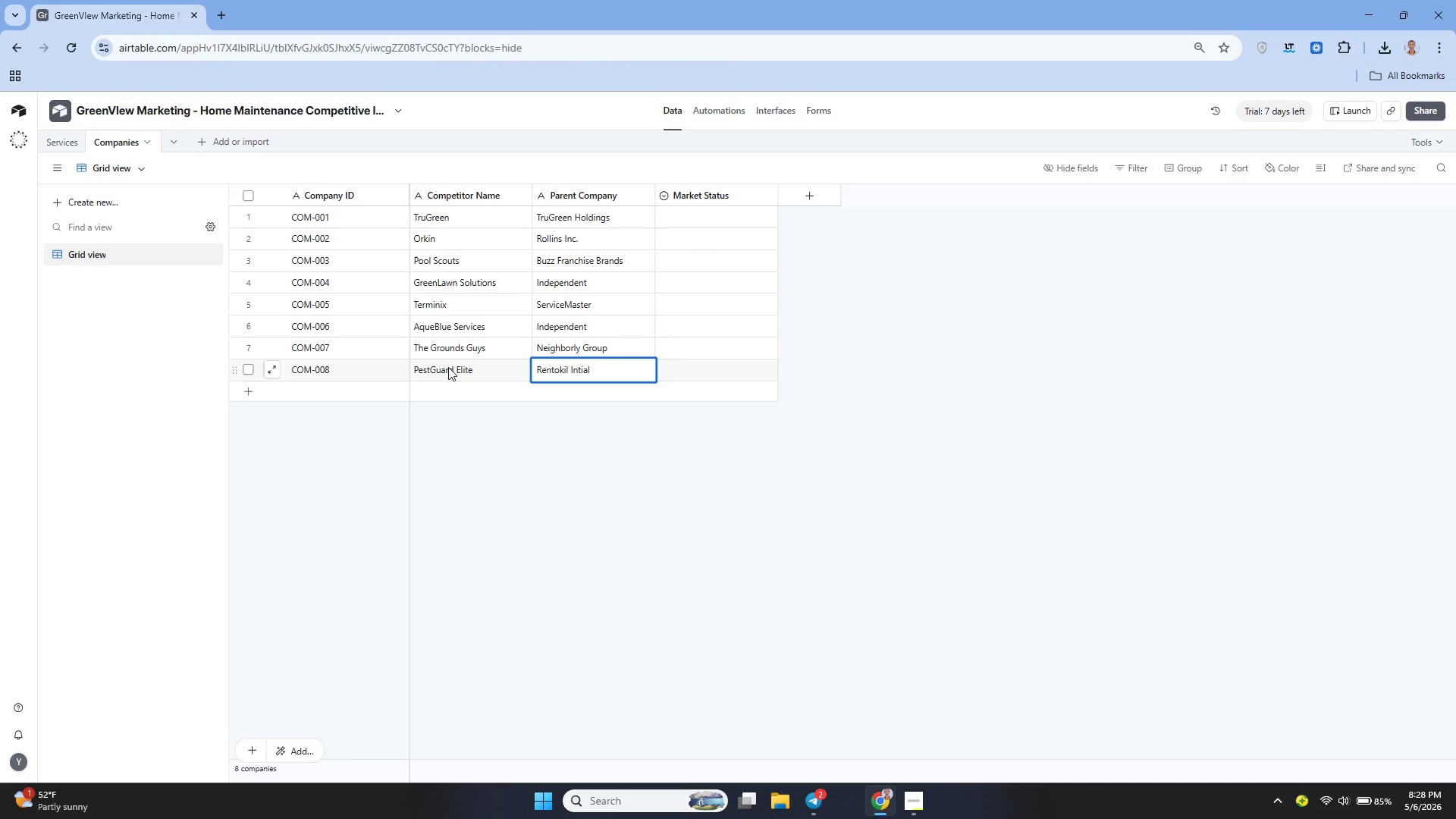 
double_click([362, 389])
 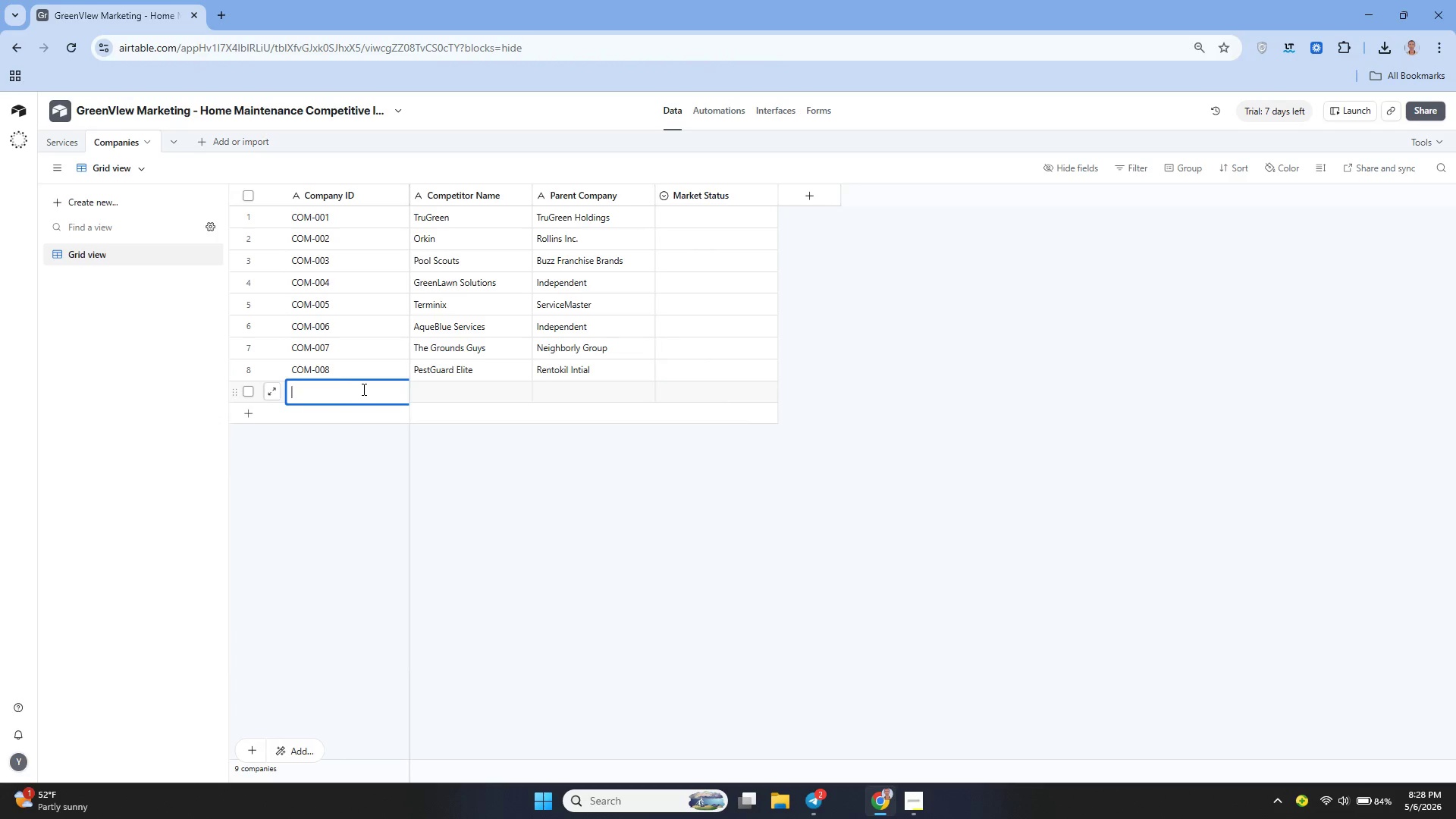 
type(COM-009)
key(Tab)
type(Blue Haven)
key(Tab)
 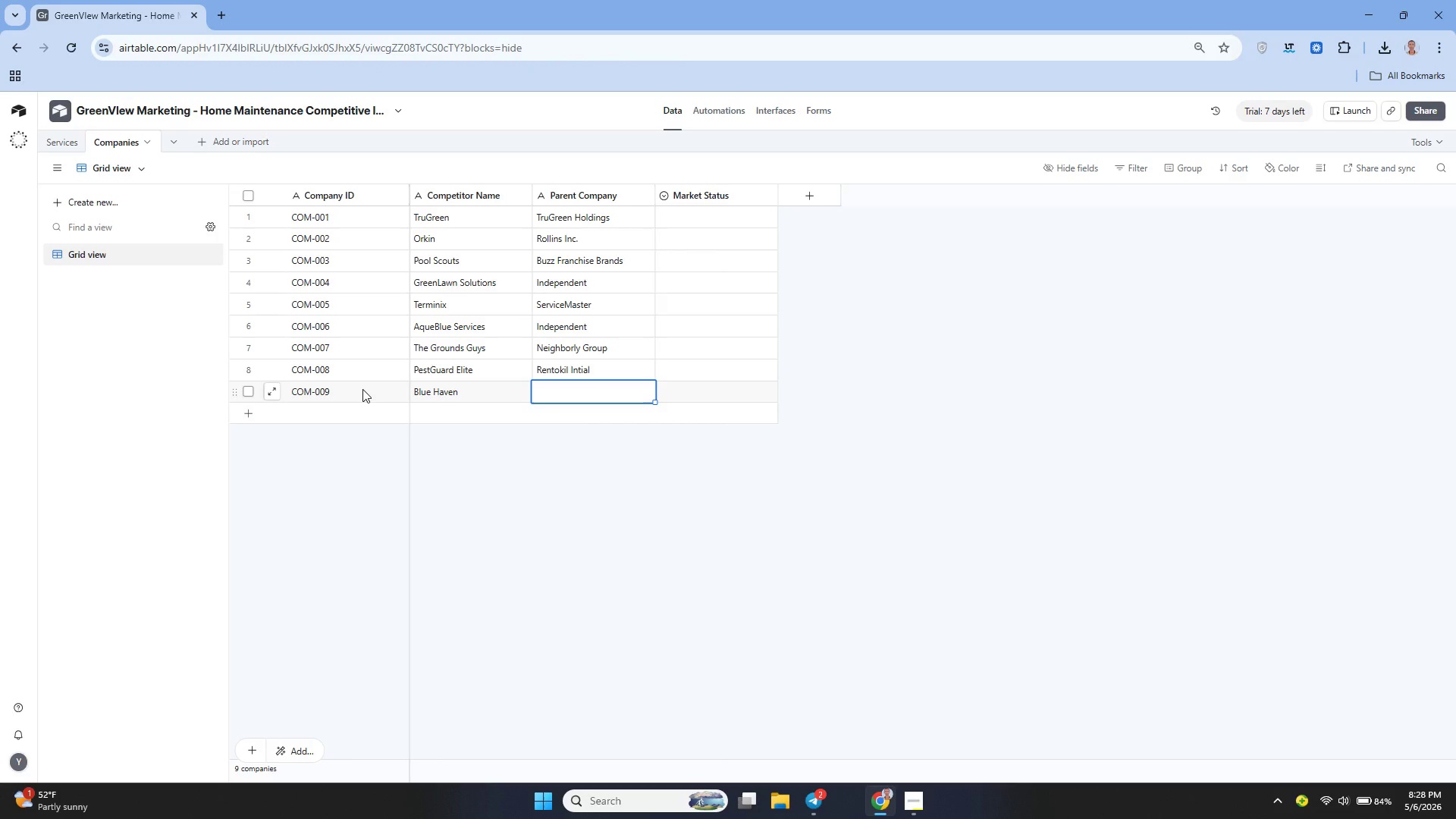 
type(Indeoendent)
 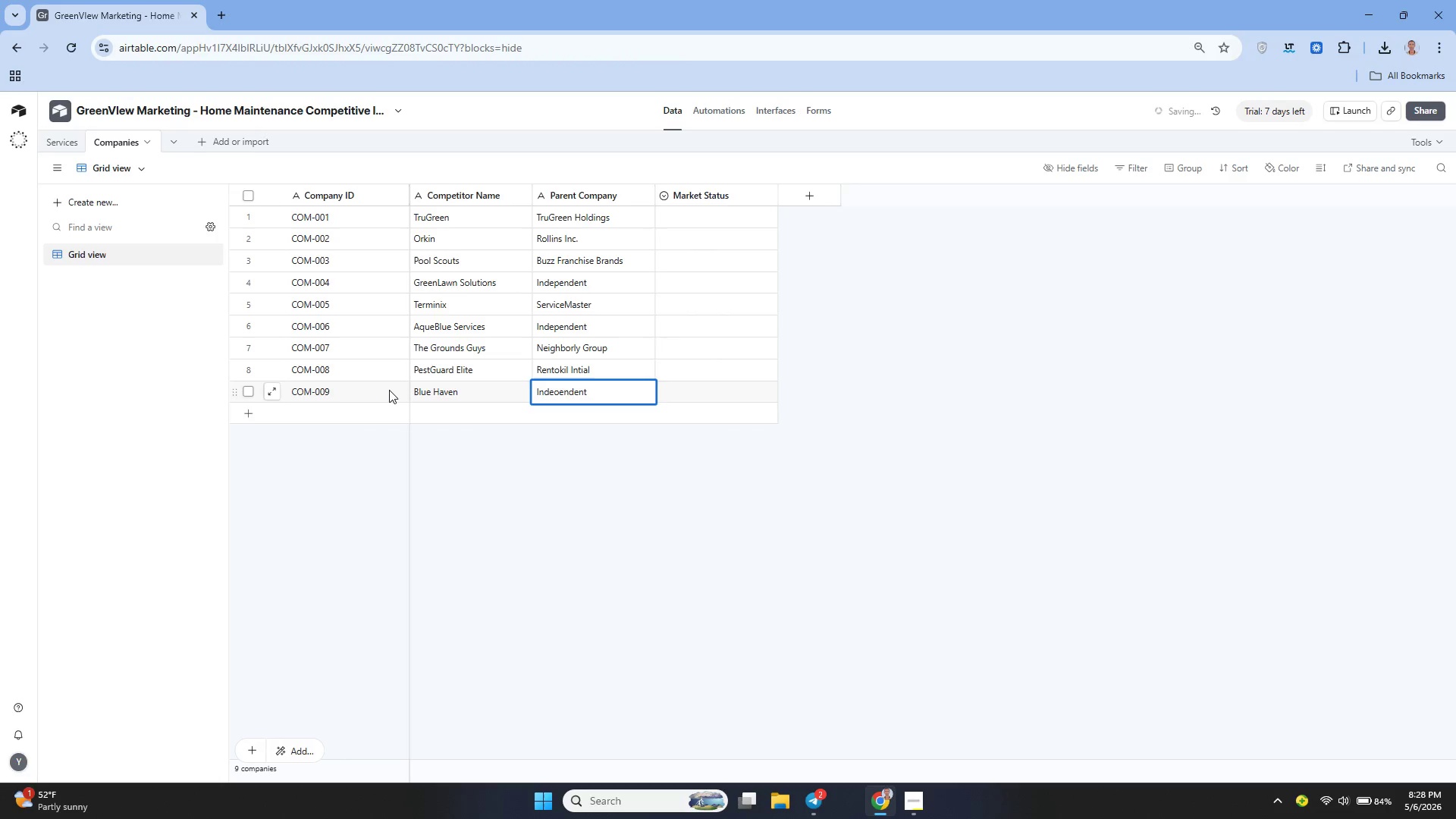 
key(Backspace)
key(Backspace)
key(Backspace)
key(Backspace)
key(Backspace)
key(Backspace)
key(Backspace)
type(pendent)
 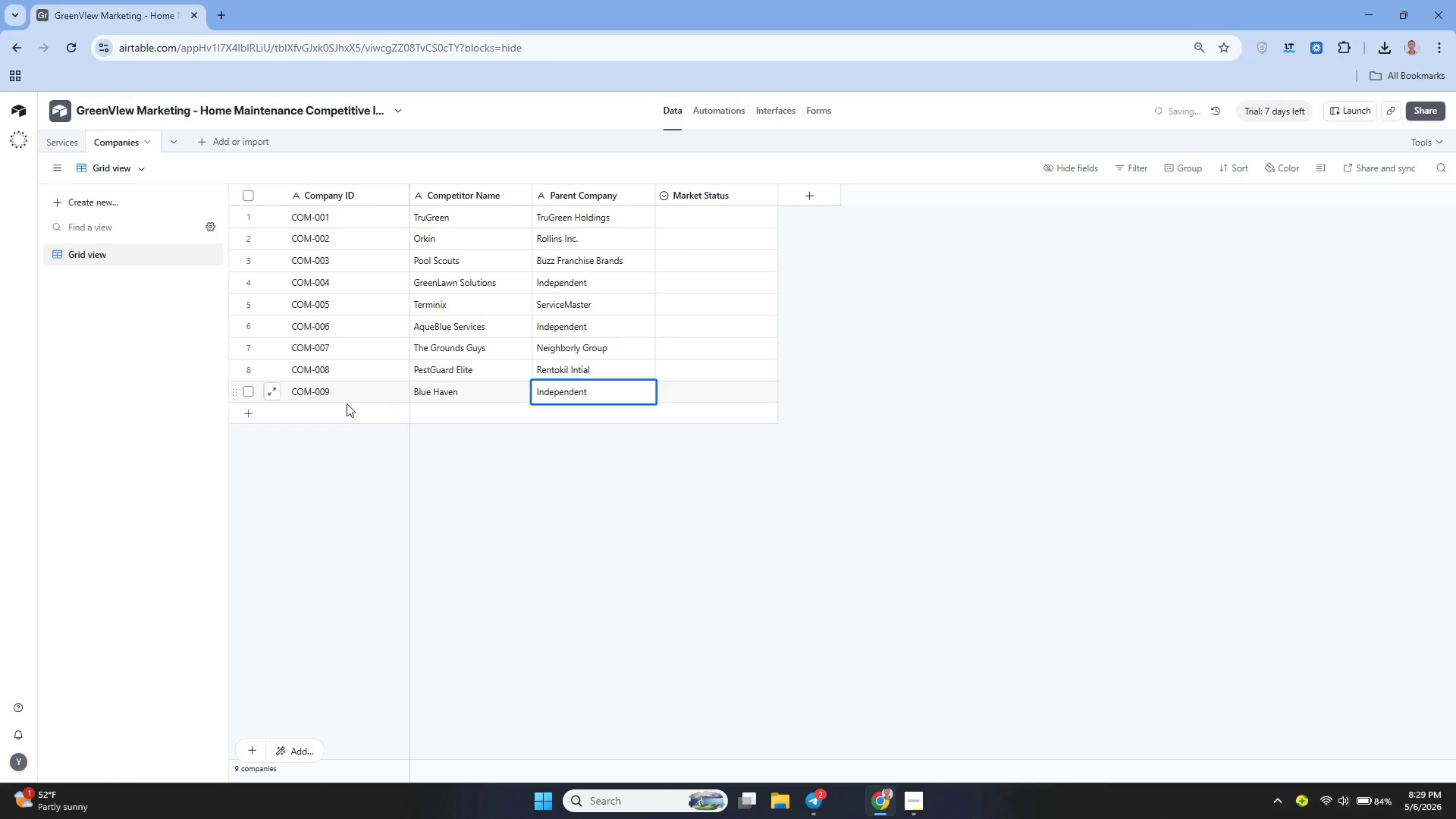 
left_click([337, 410])
 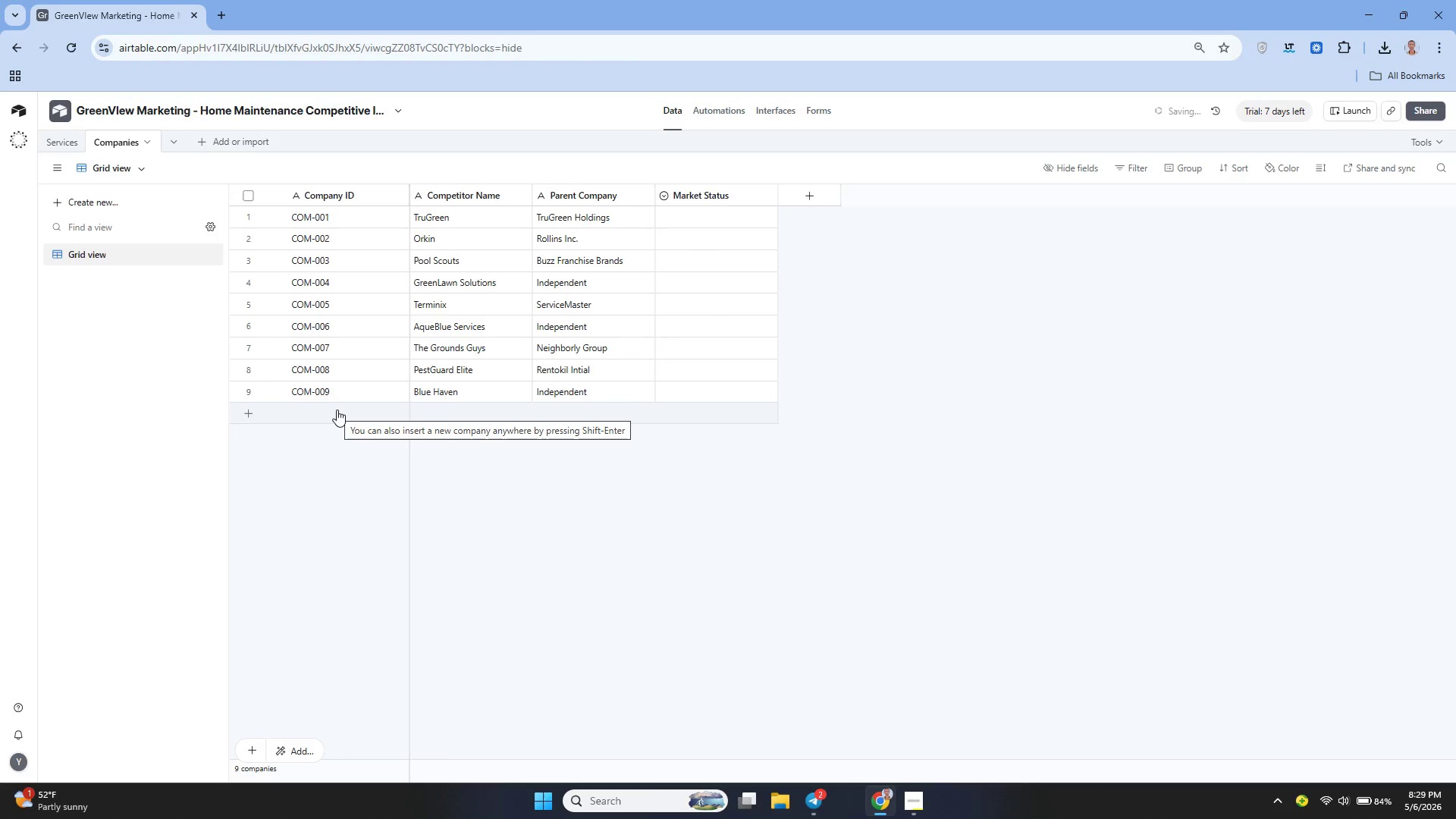 
type(COM-)
 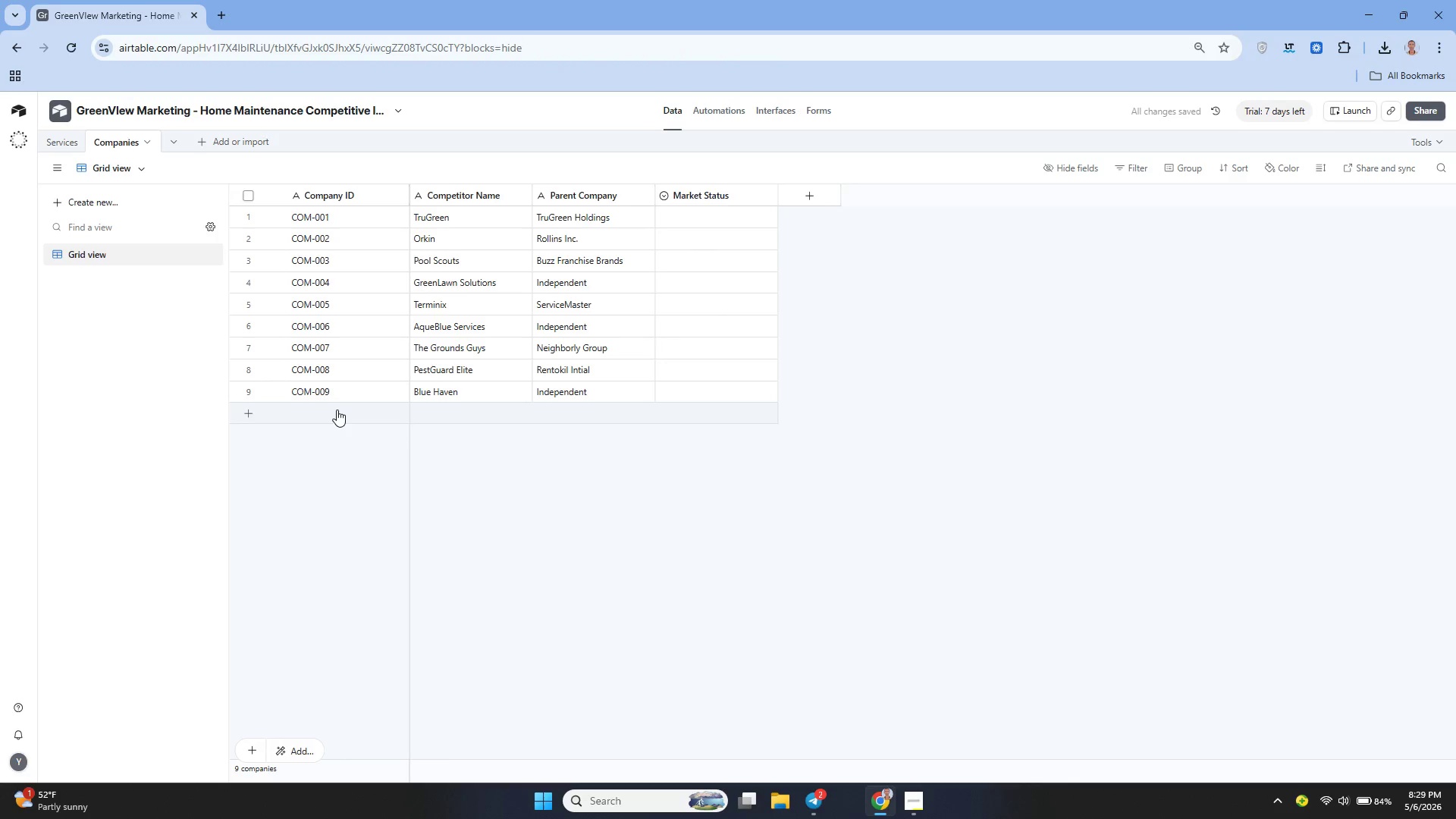 
left_click([337, 410])
 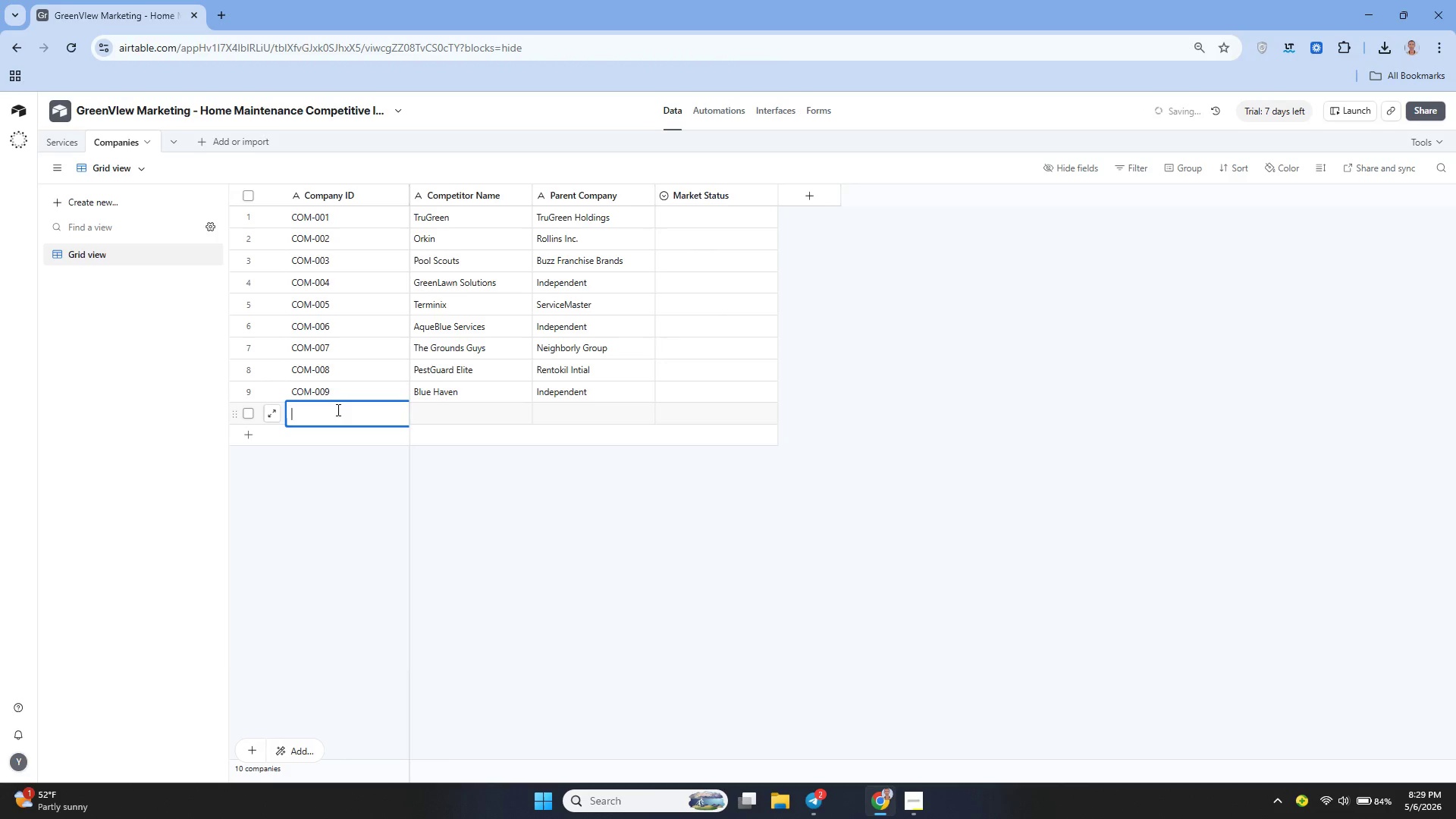 
type(COM-010)
 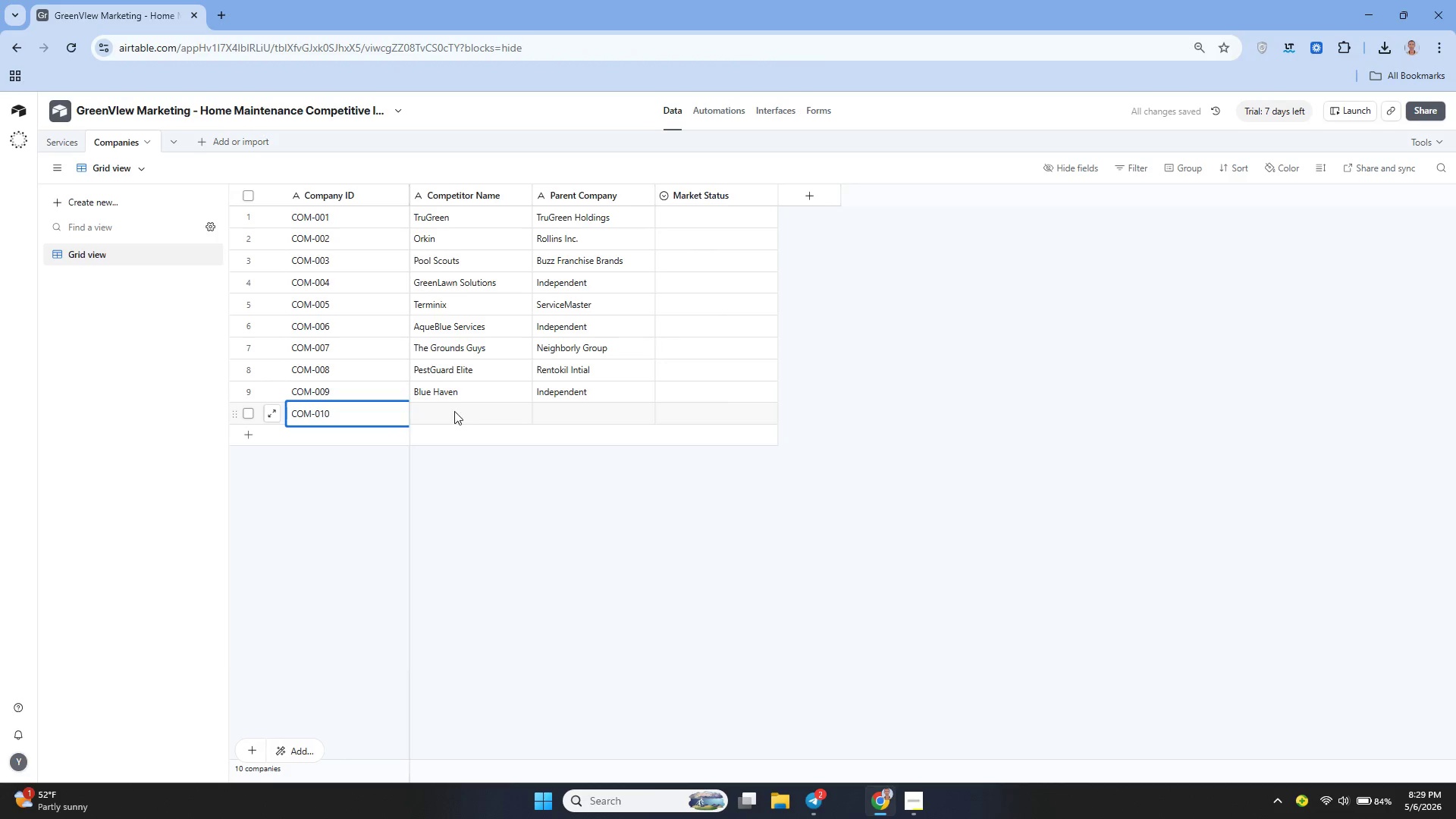 
left_click([457, 413])
 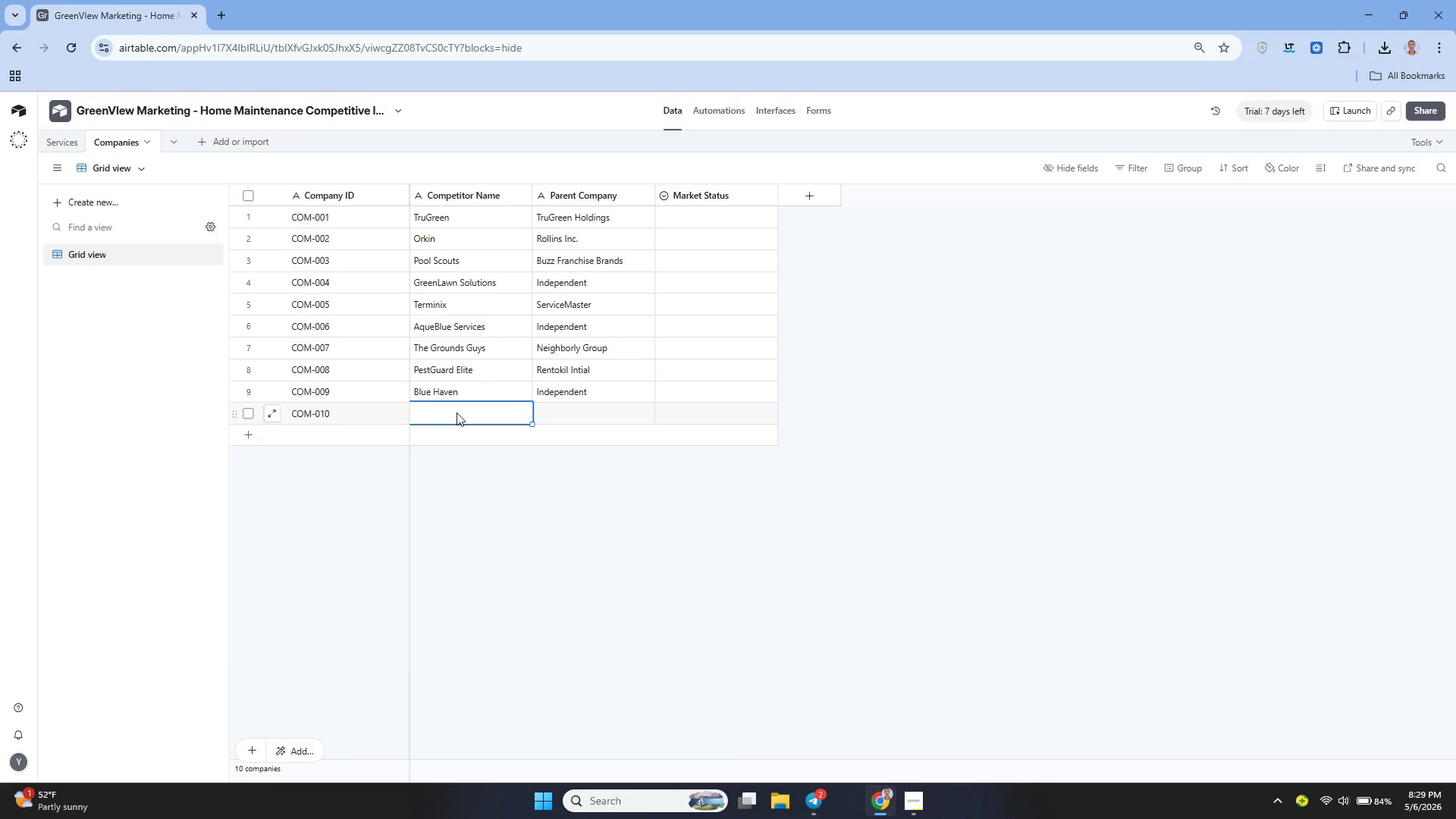 
type(Lawn Doctor)
 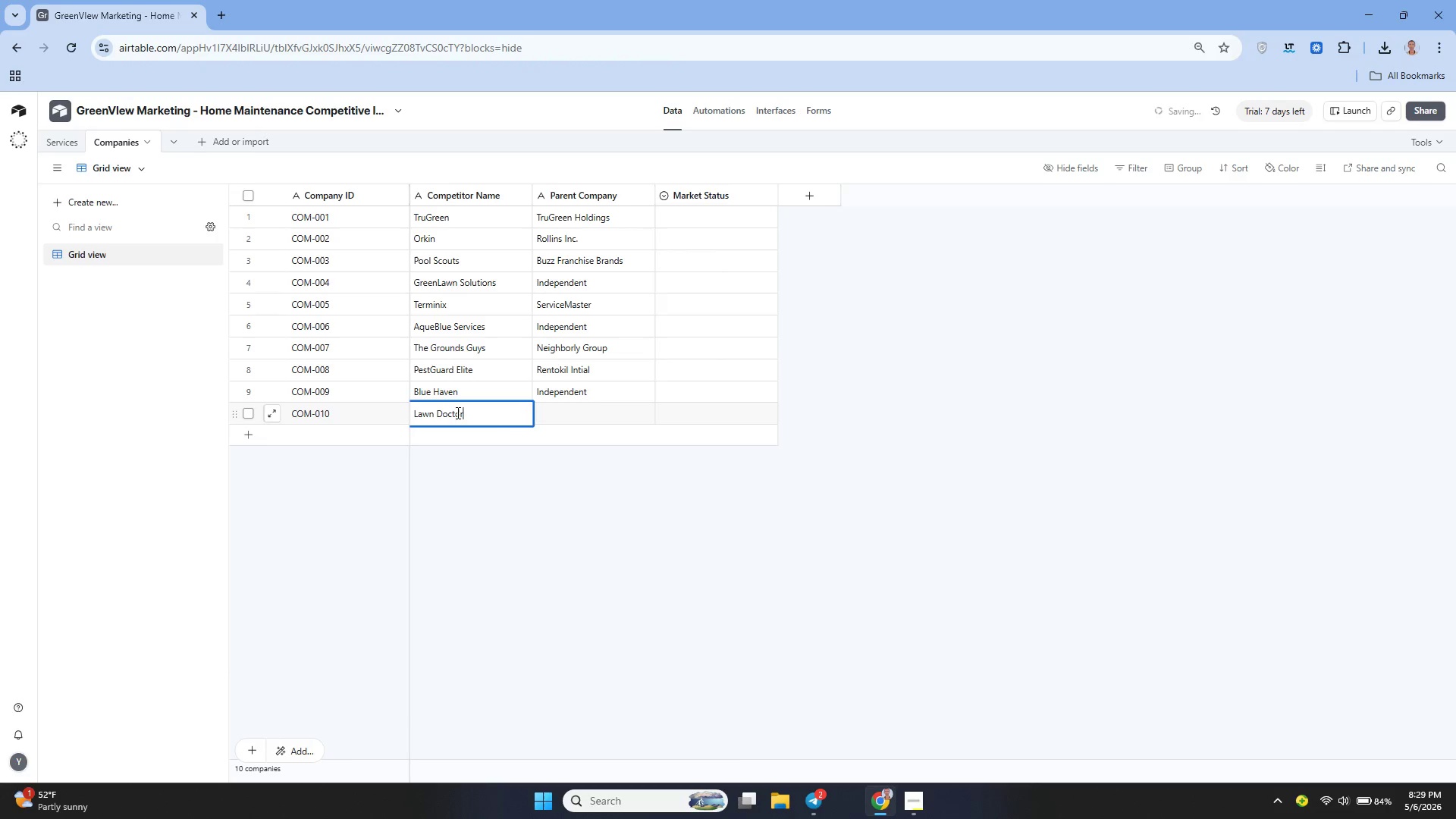 
left_click([575, 414])
 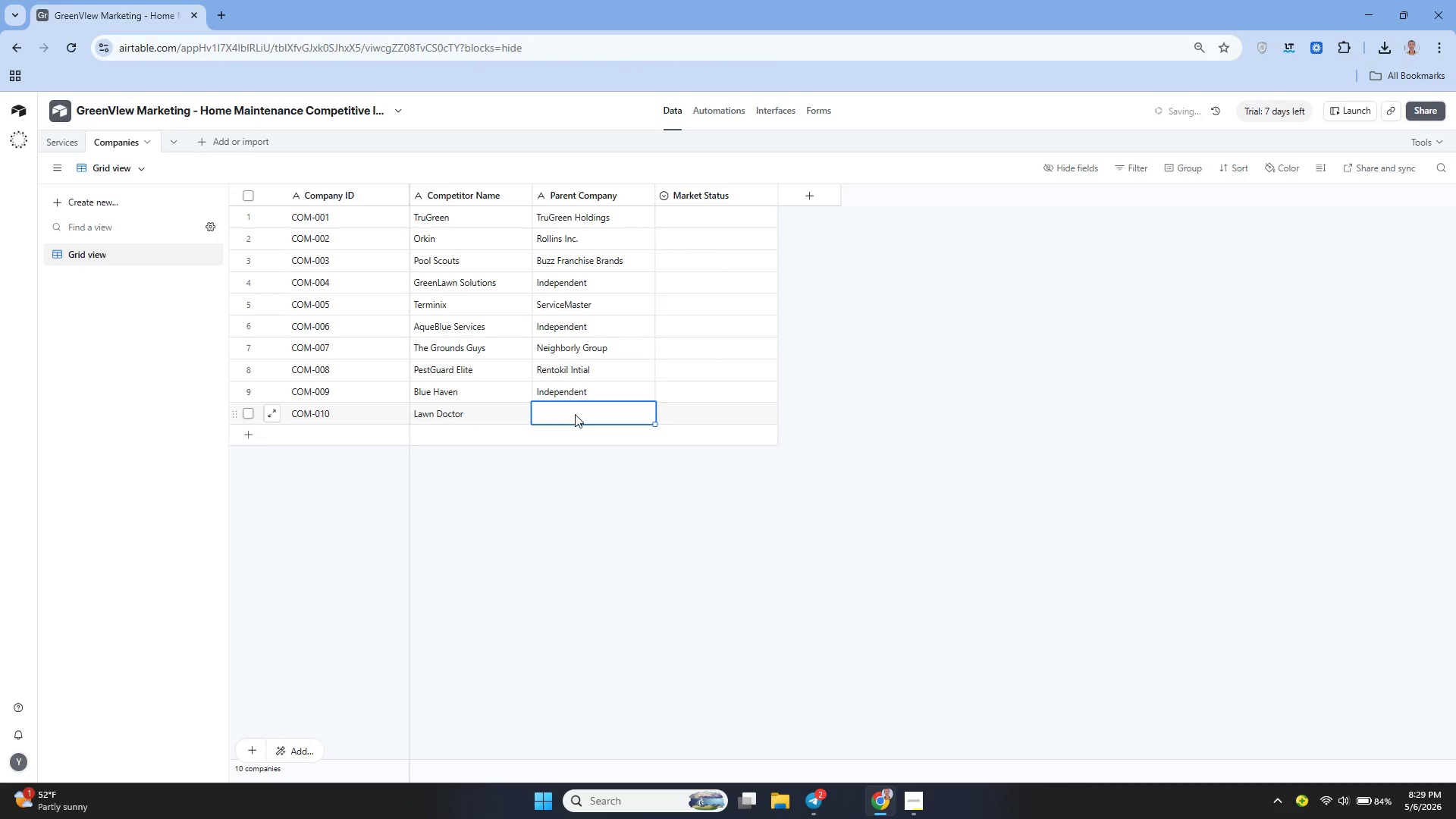 
type(Independent)
 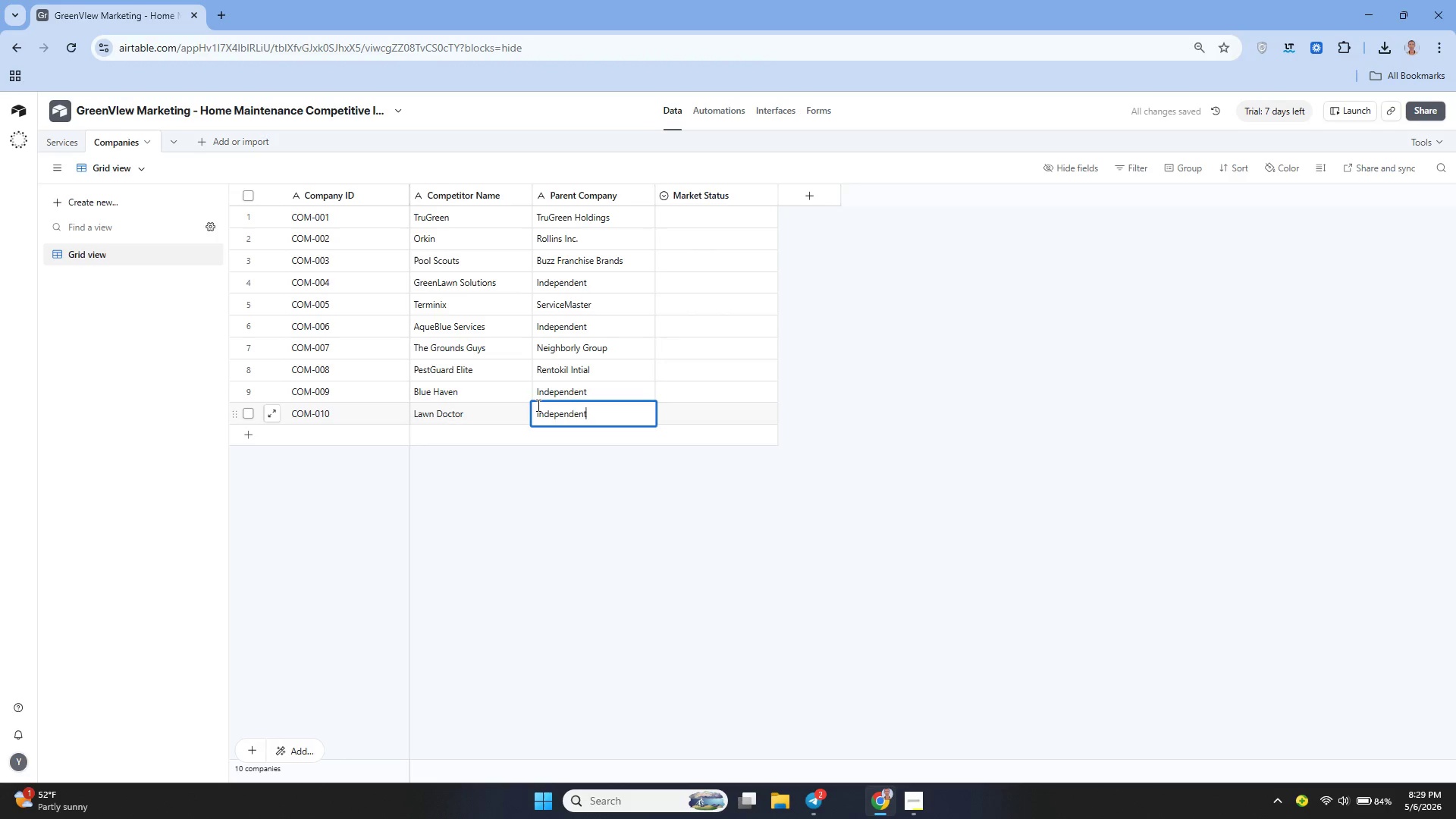 
wait(7.05)
 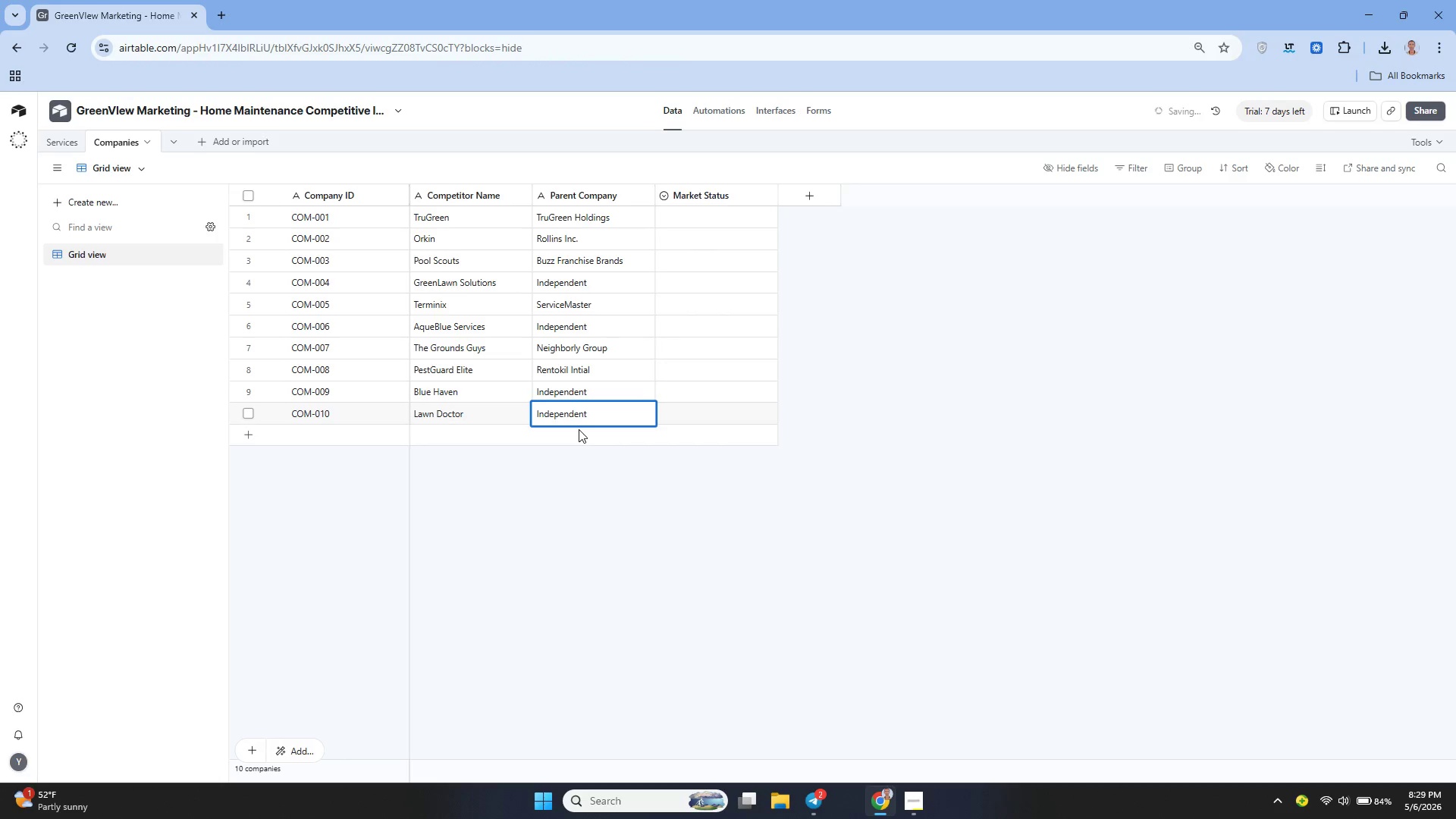 
left_click([566, 473])
 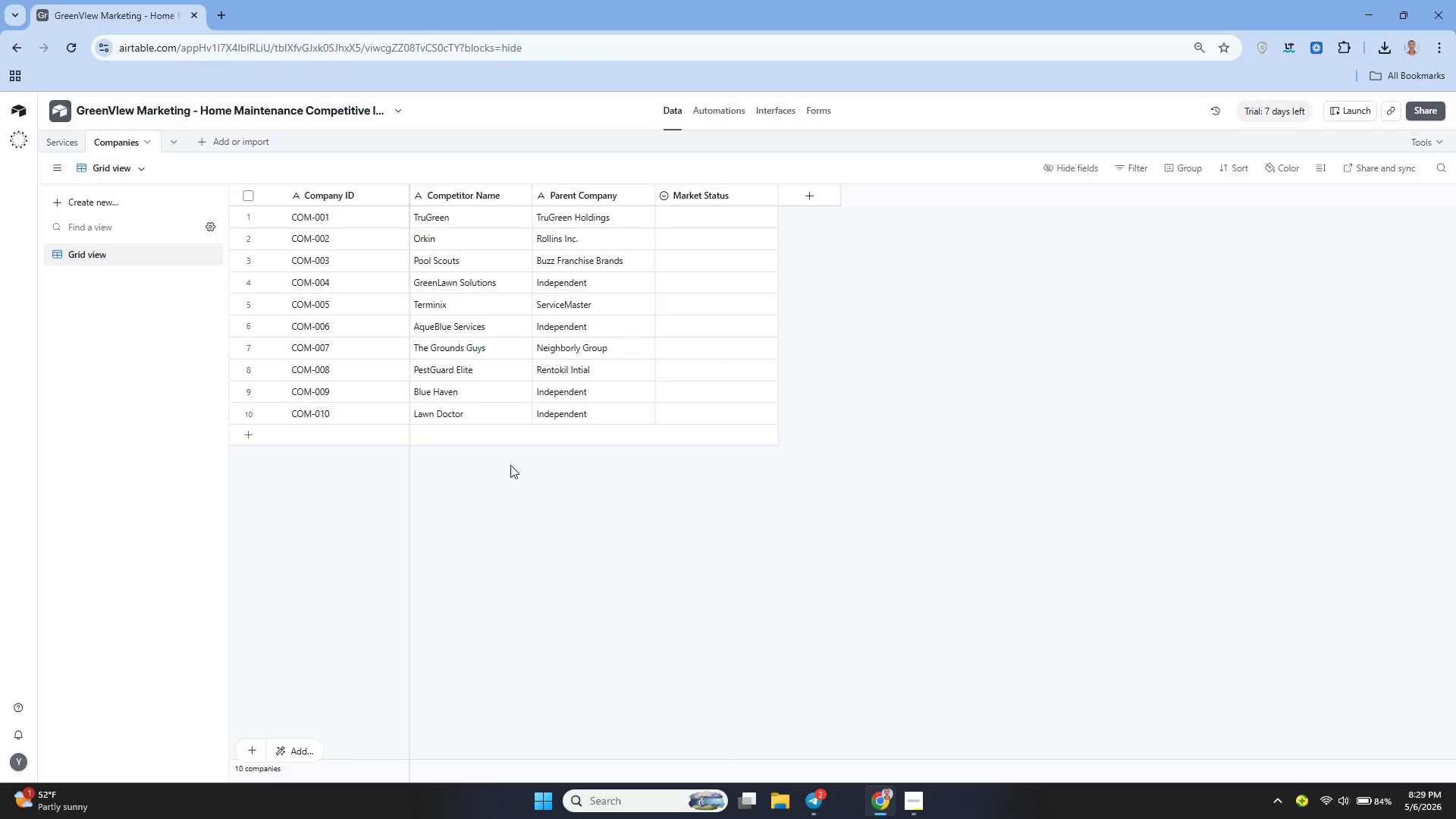 
wait(12.47)
 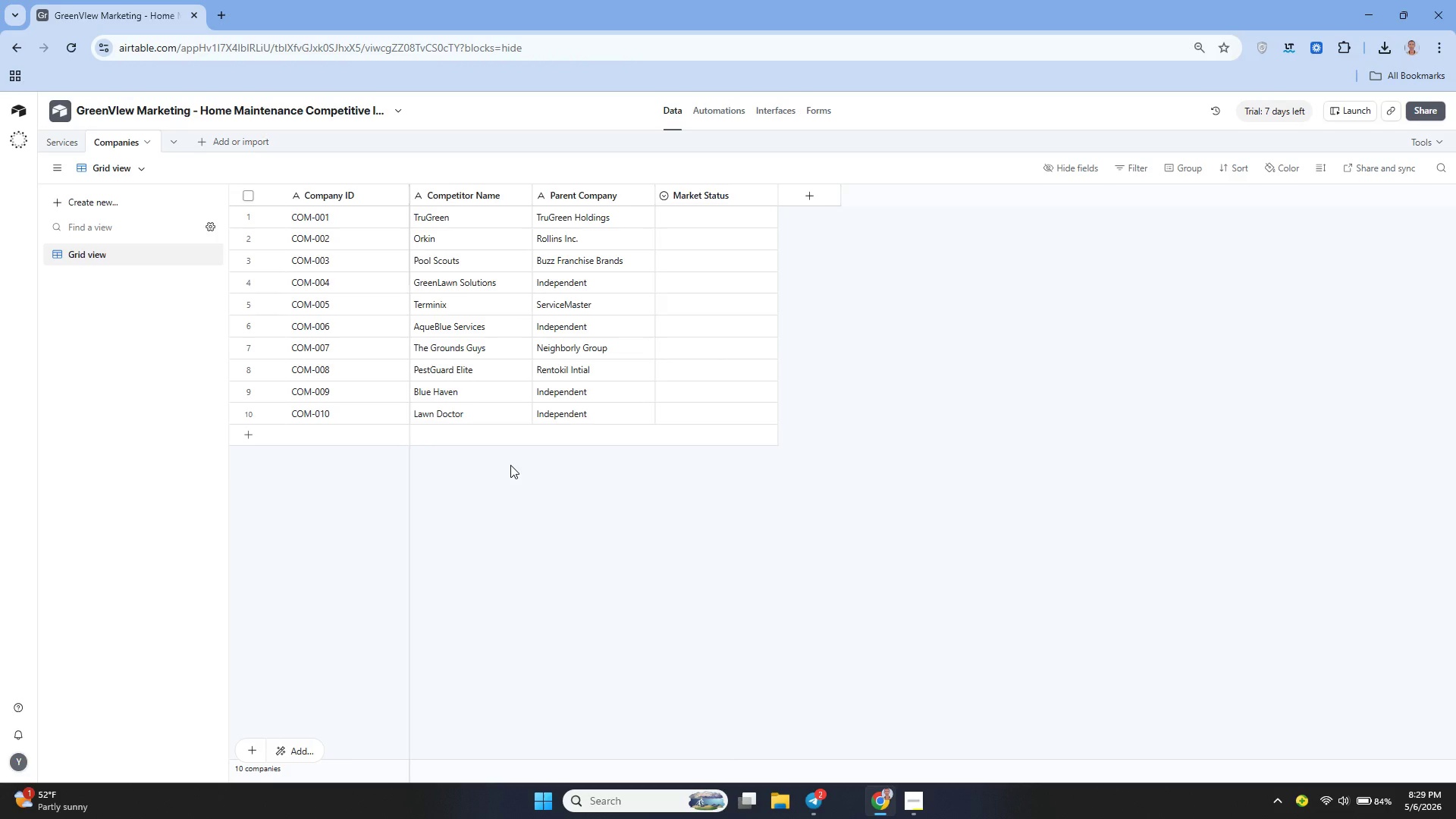 
left_click([221, 143])
 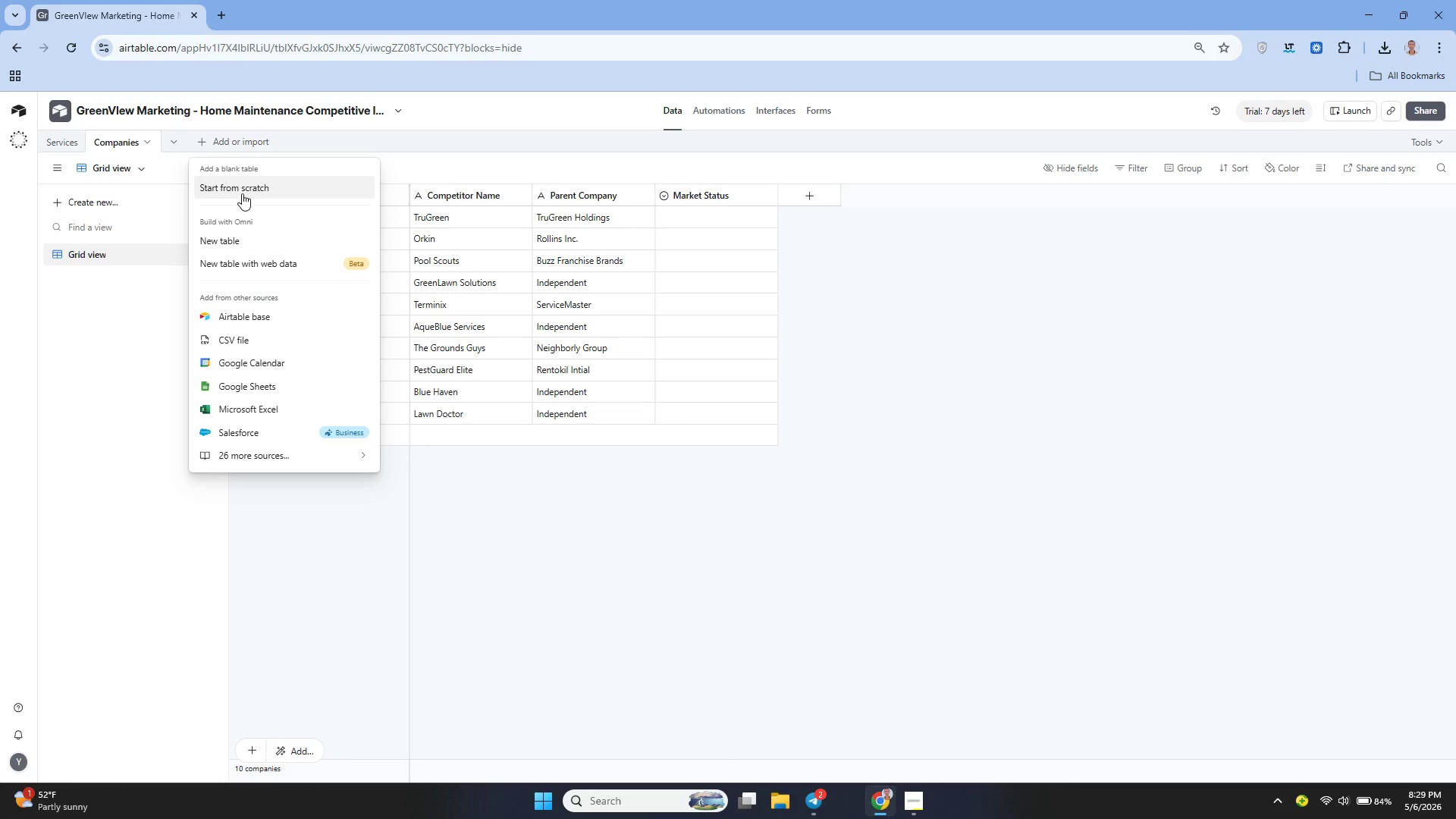 
left_click([240, 192])
 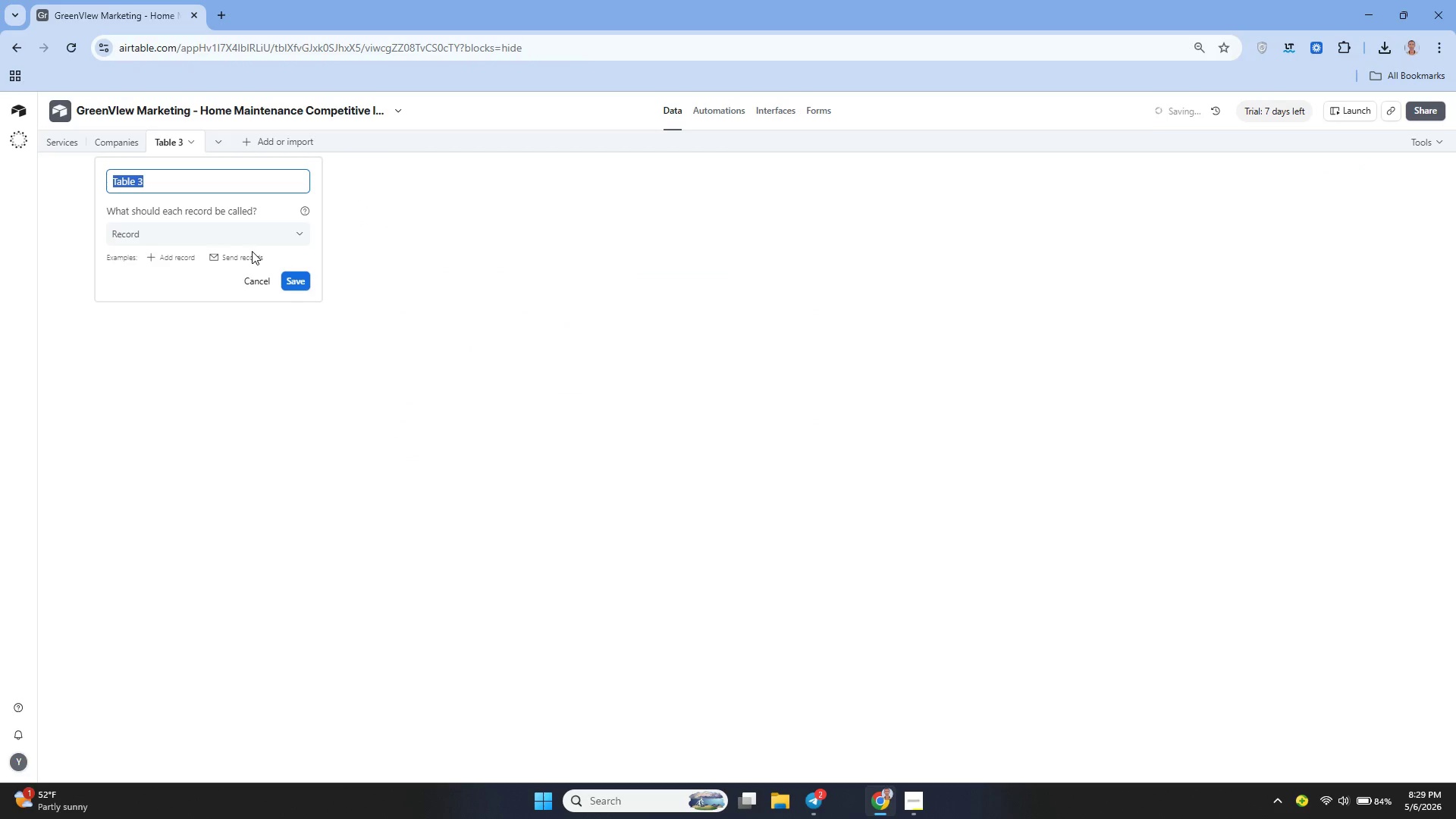 
key(Backspace)
type(Regional Markets)
 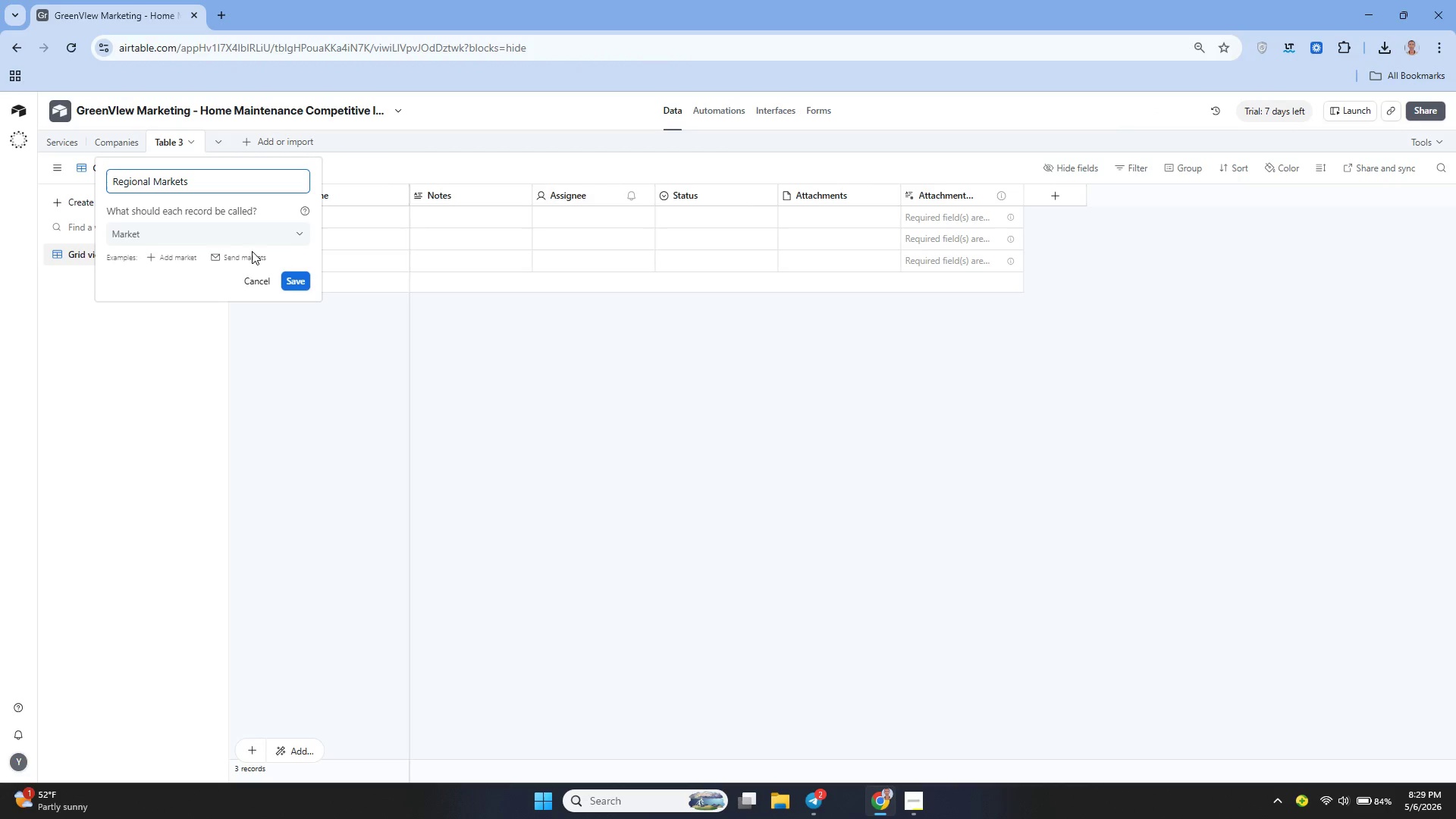 
left_click([296, 281])
 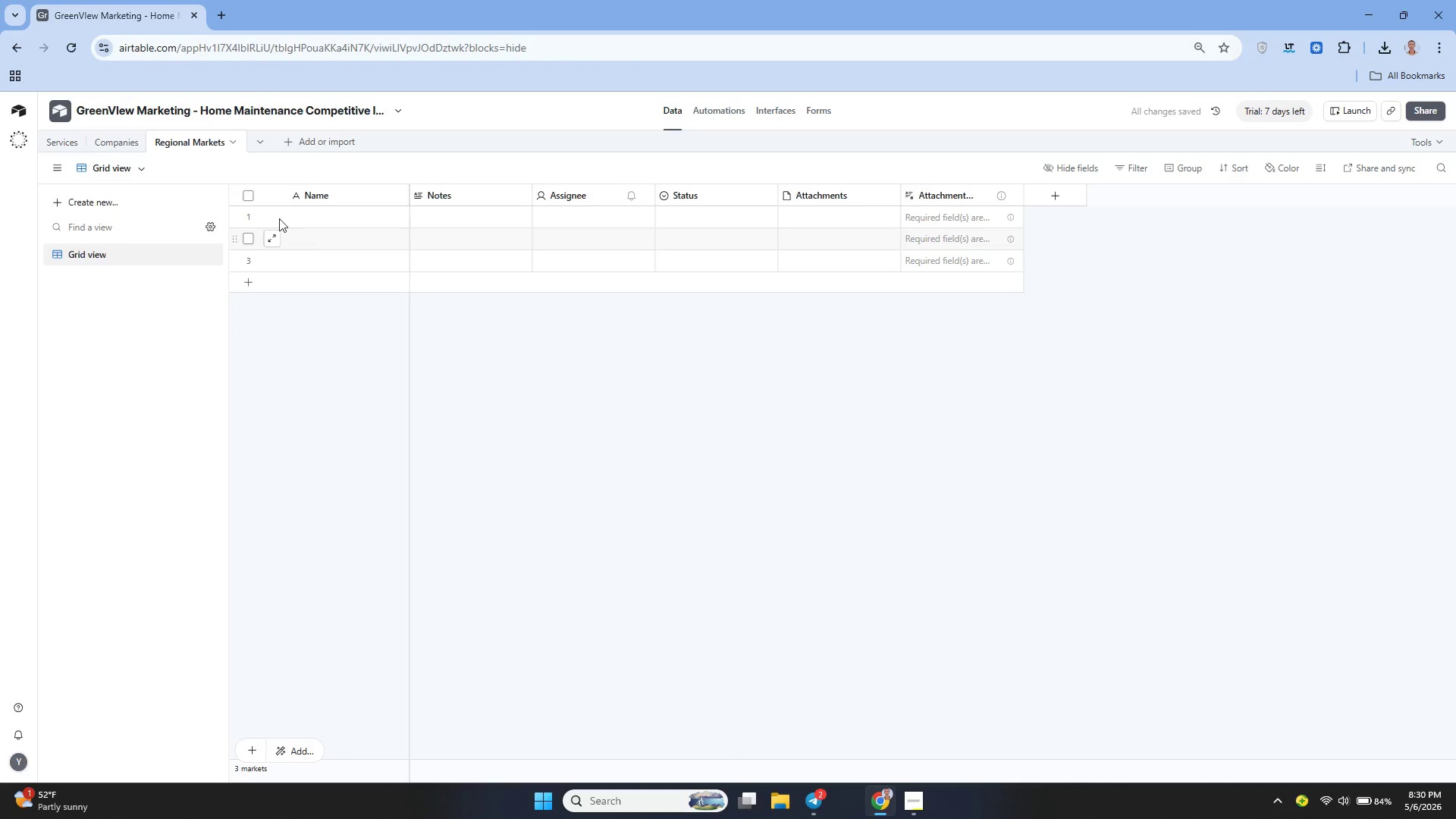 
wait(5.89)
 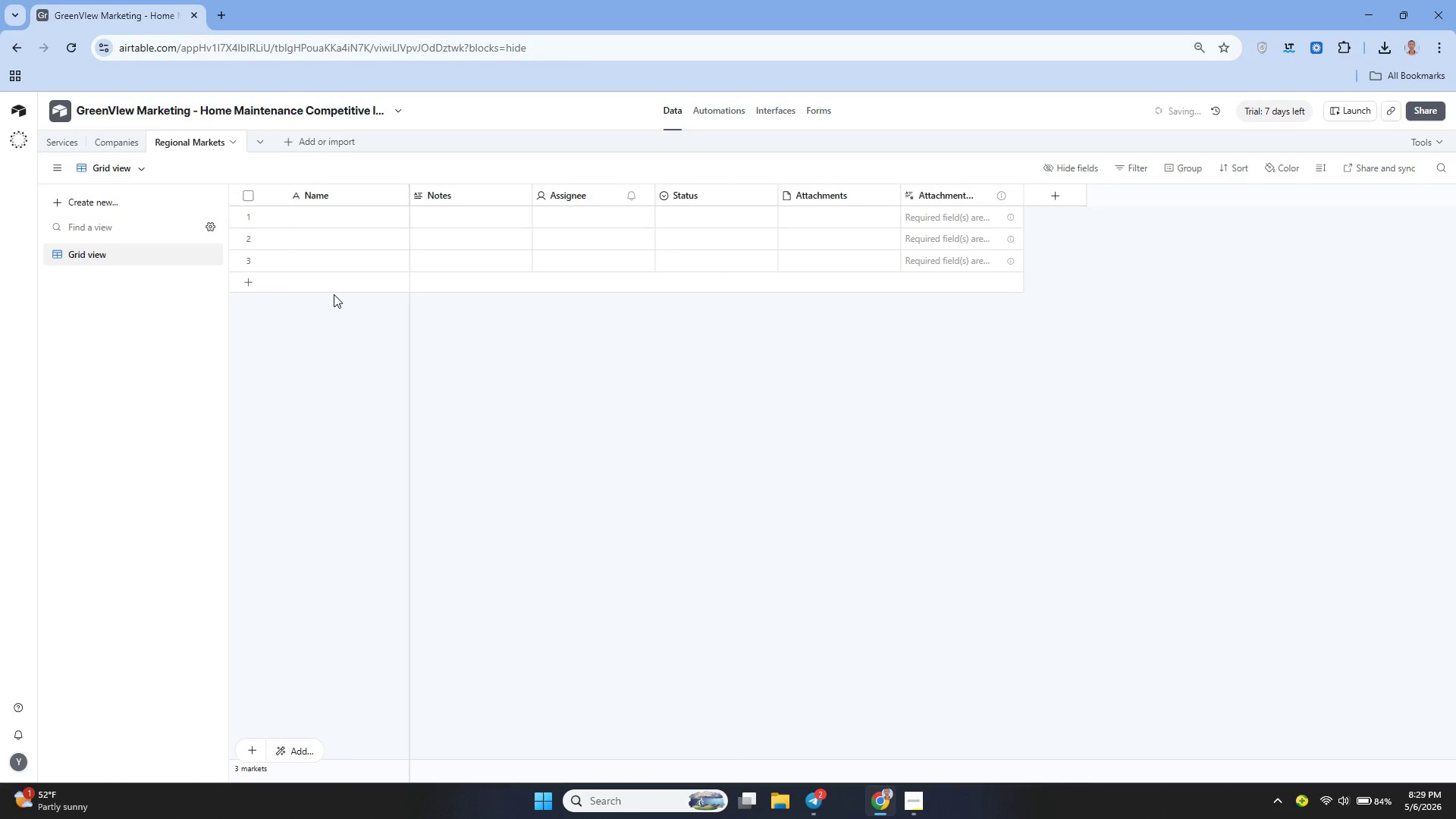 
left_click([400, 200])
 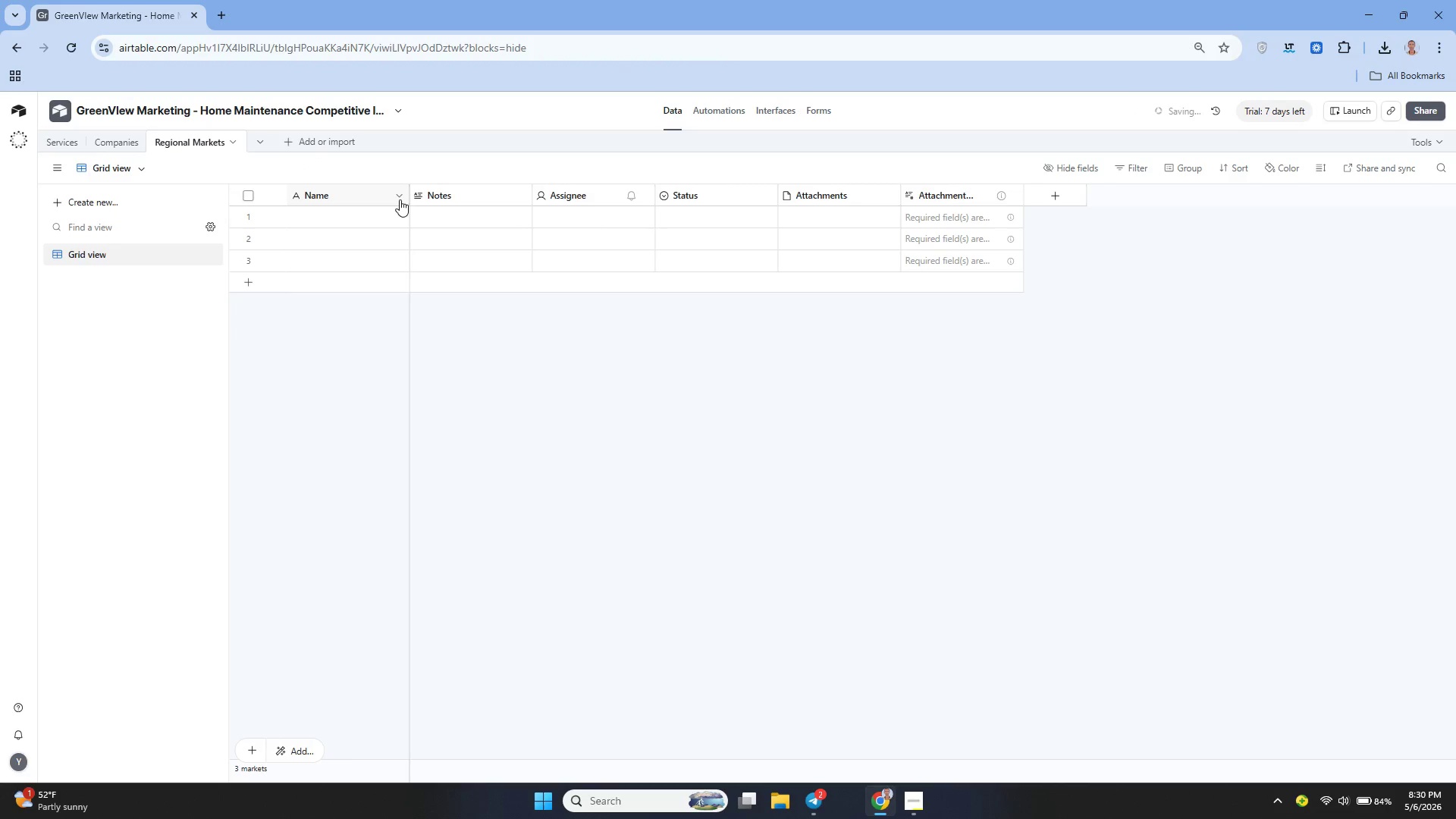 
left_click([400, 199])
 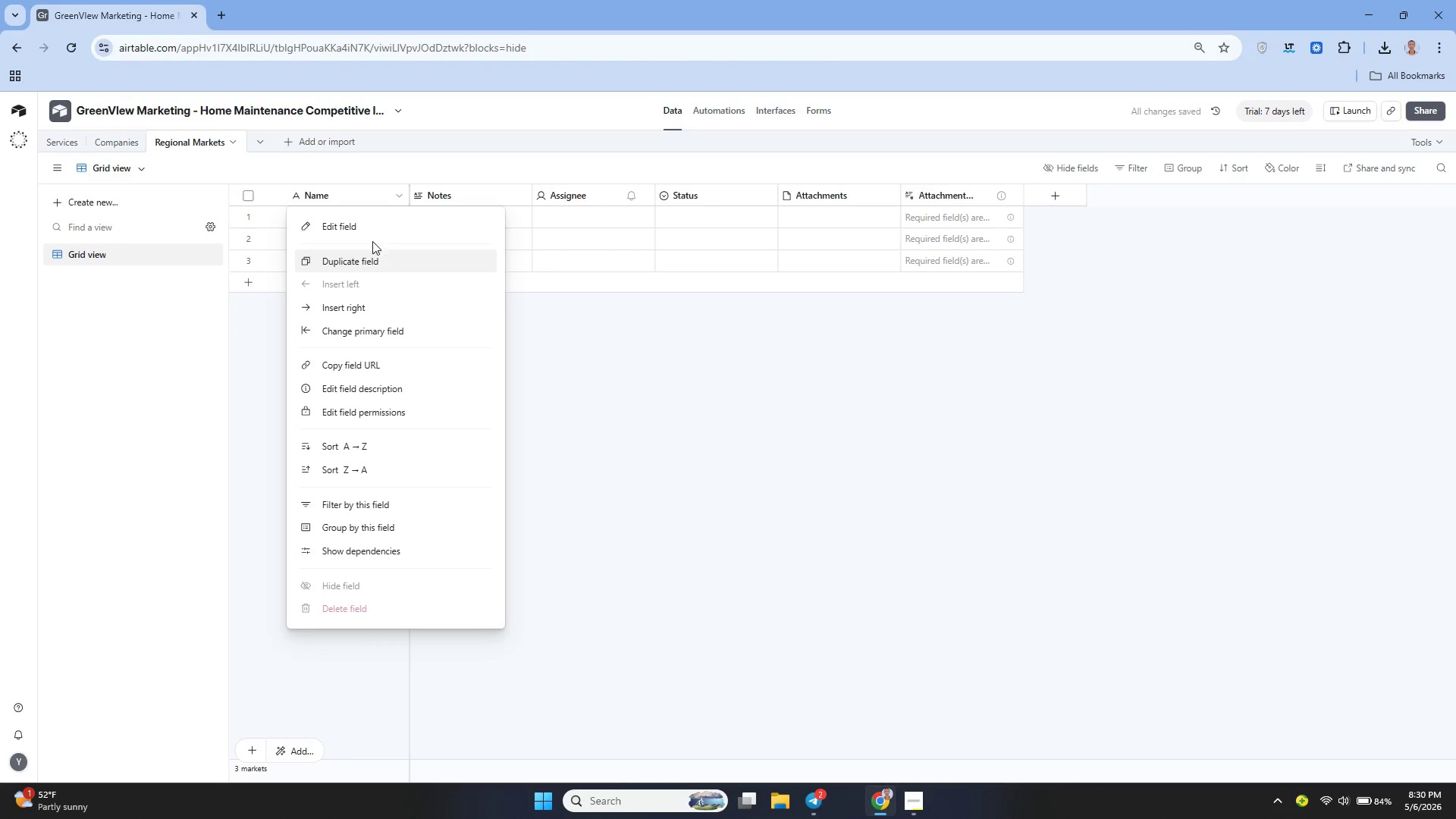 
left_click([364, 232])
 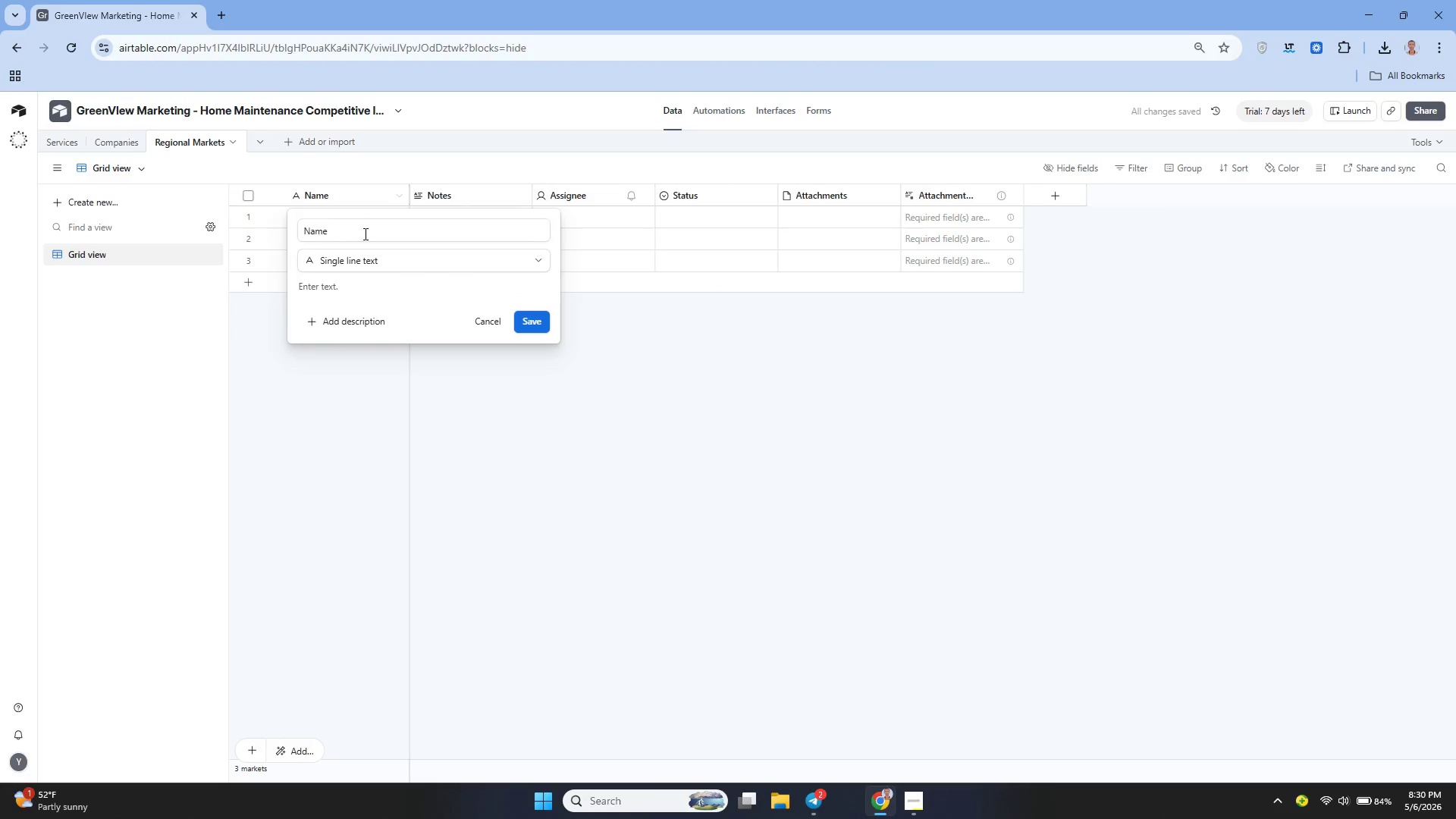 
left_click([361, 237])
 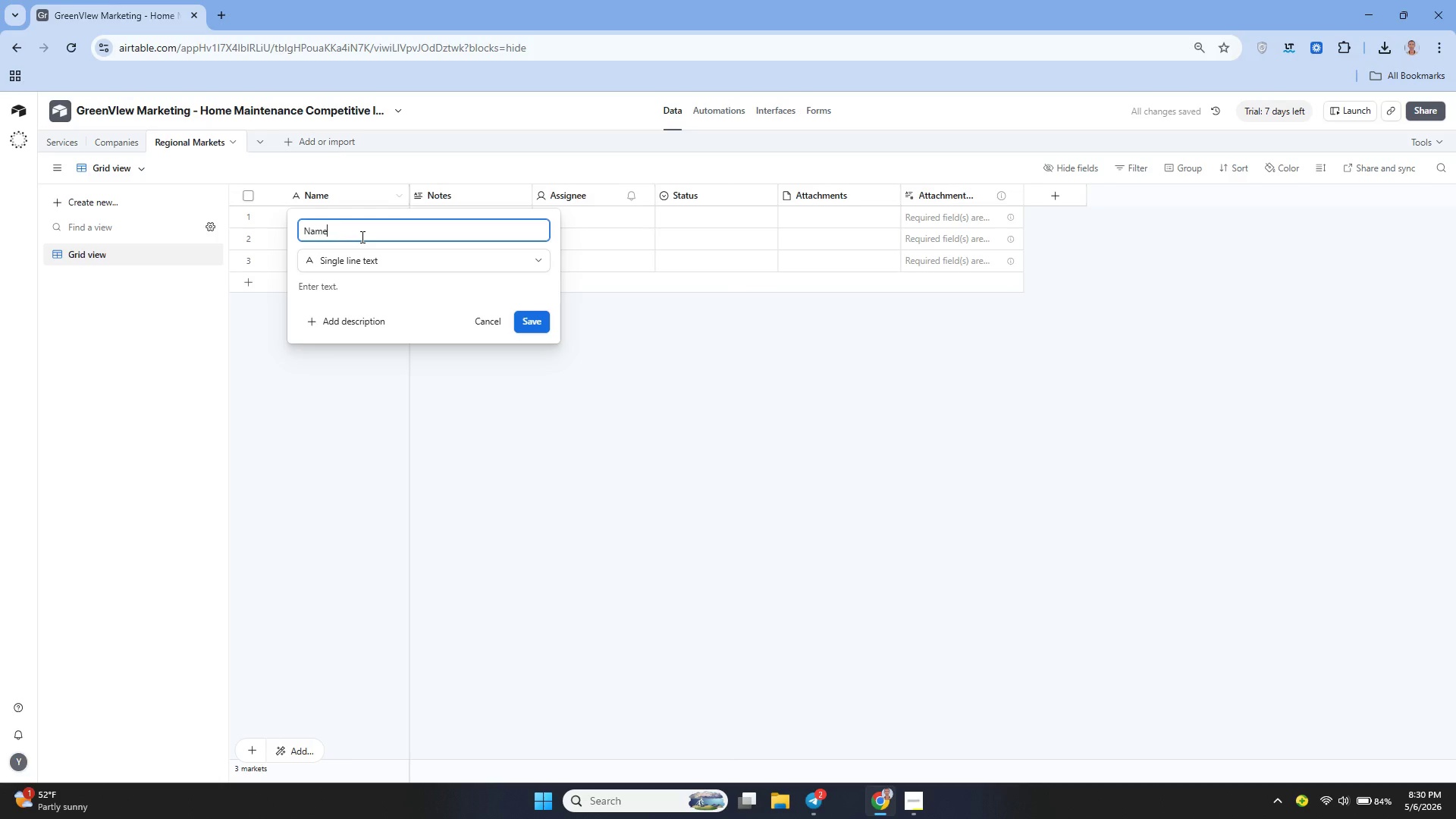 
key(Backspace)
key(Backspace)
key(Backspace)
key(Backspace)
key(Backspace)
type(Regio Name)
 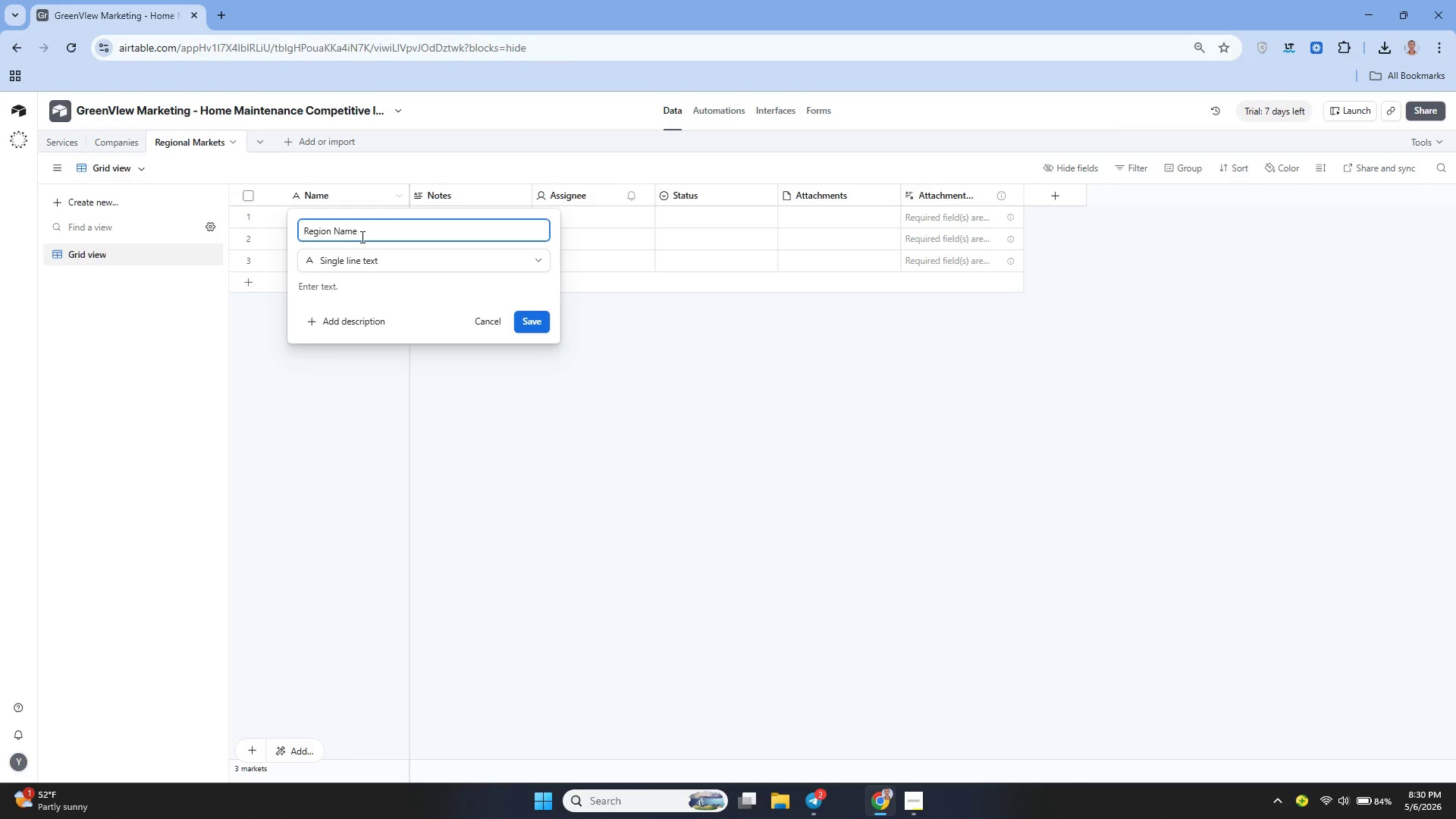 
left_click([525, 317])
 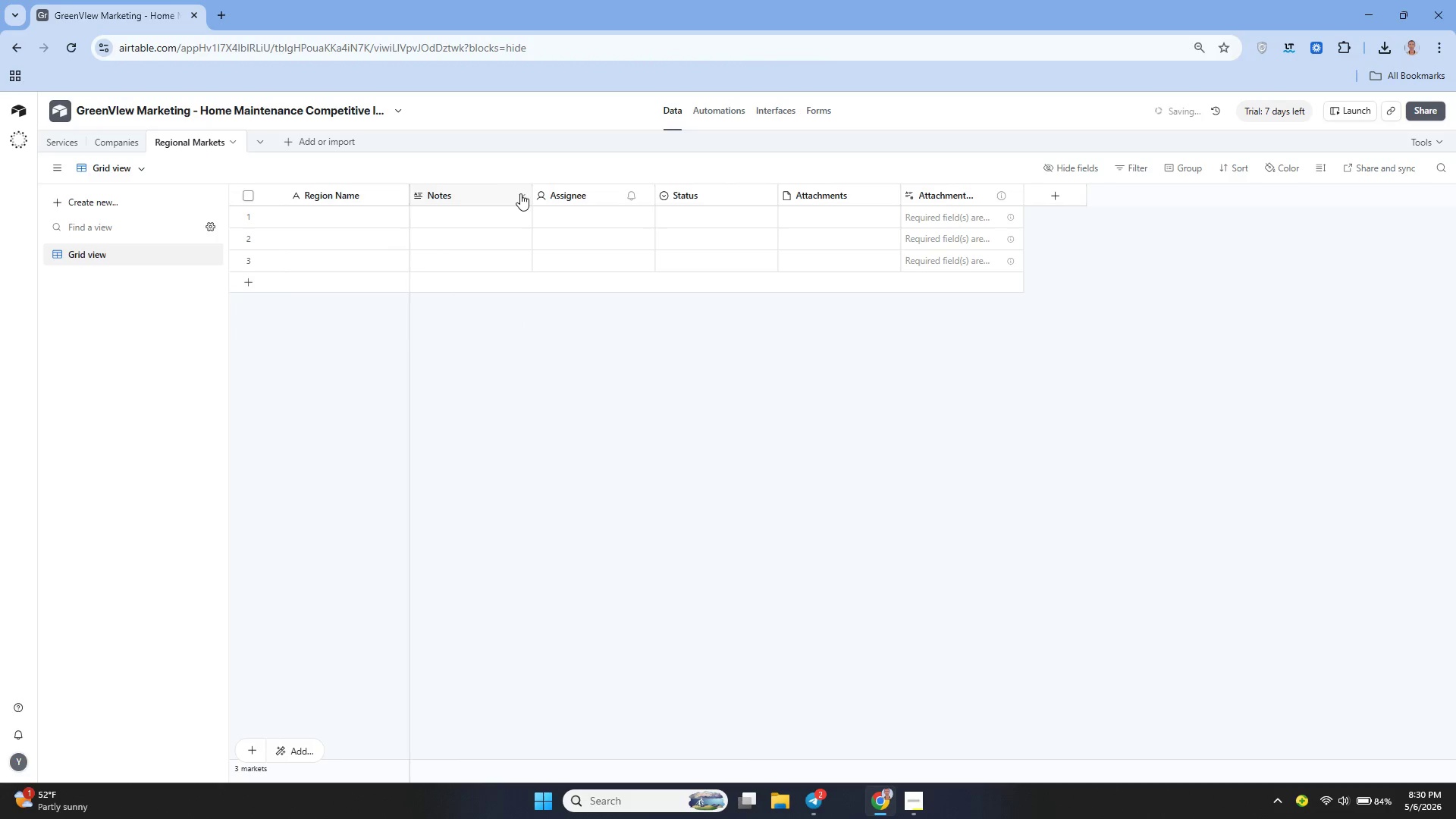 
left_click([522, 196])
 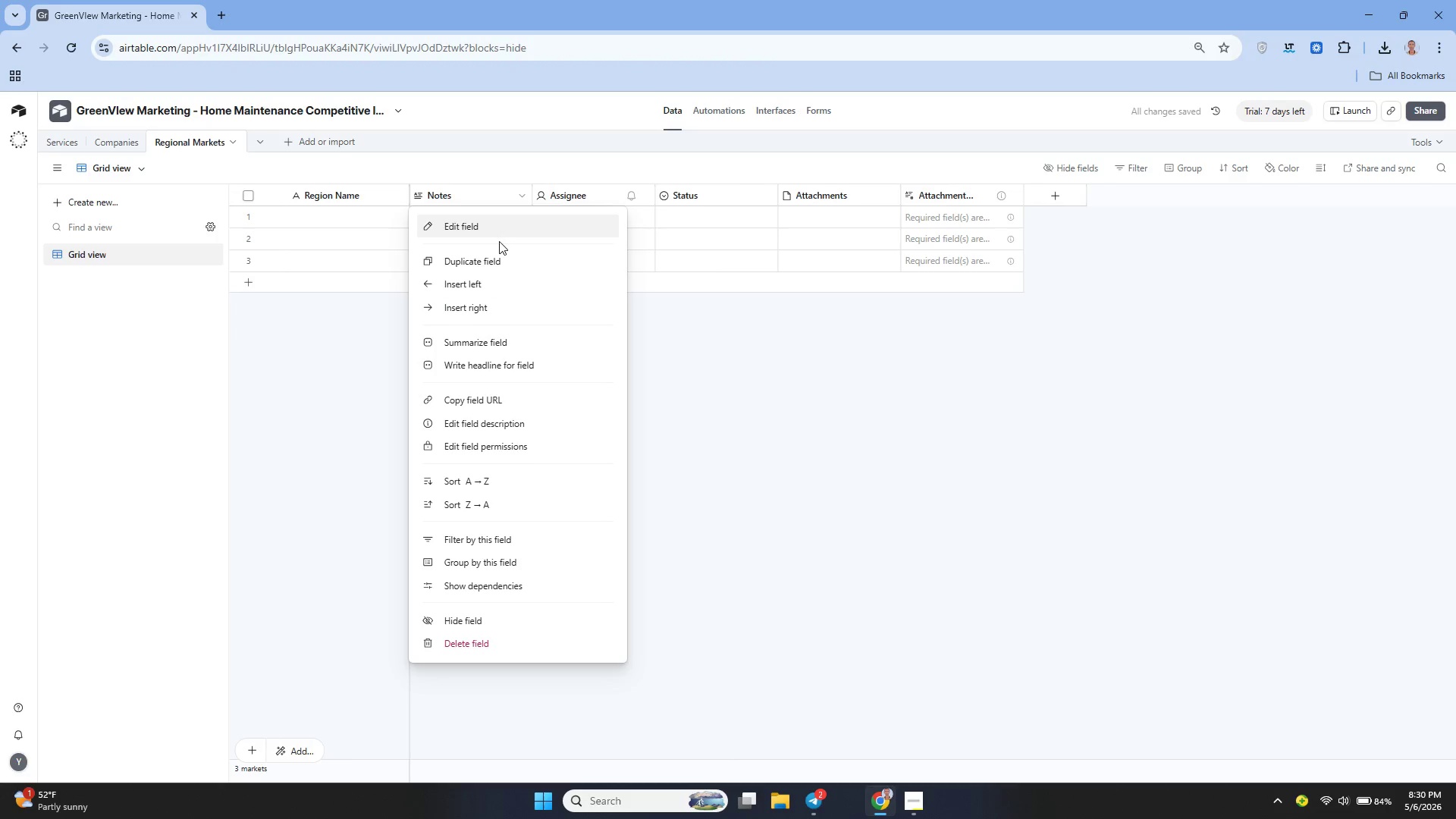 
left_click([475, 224])
 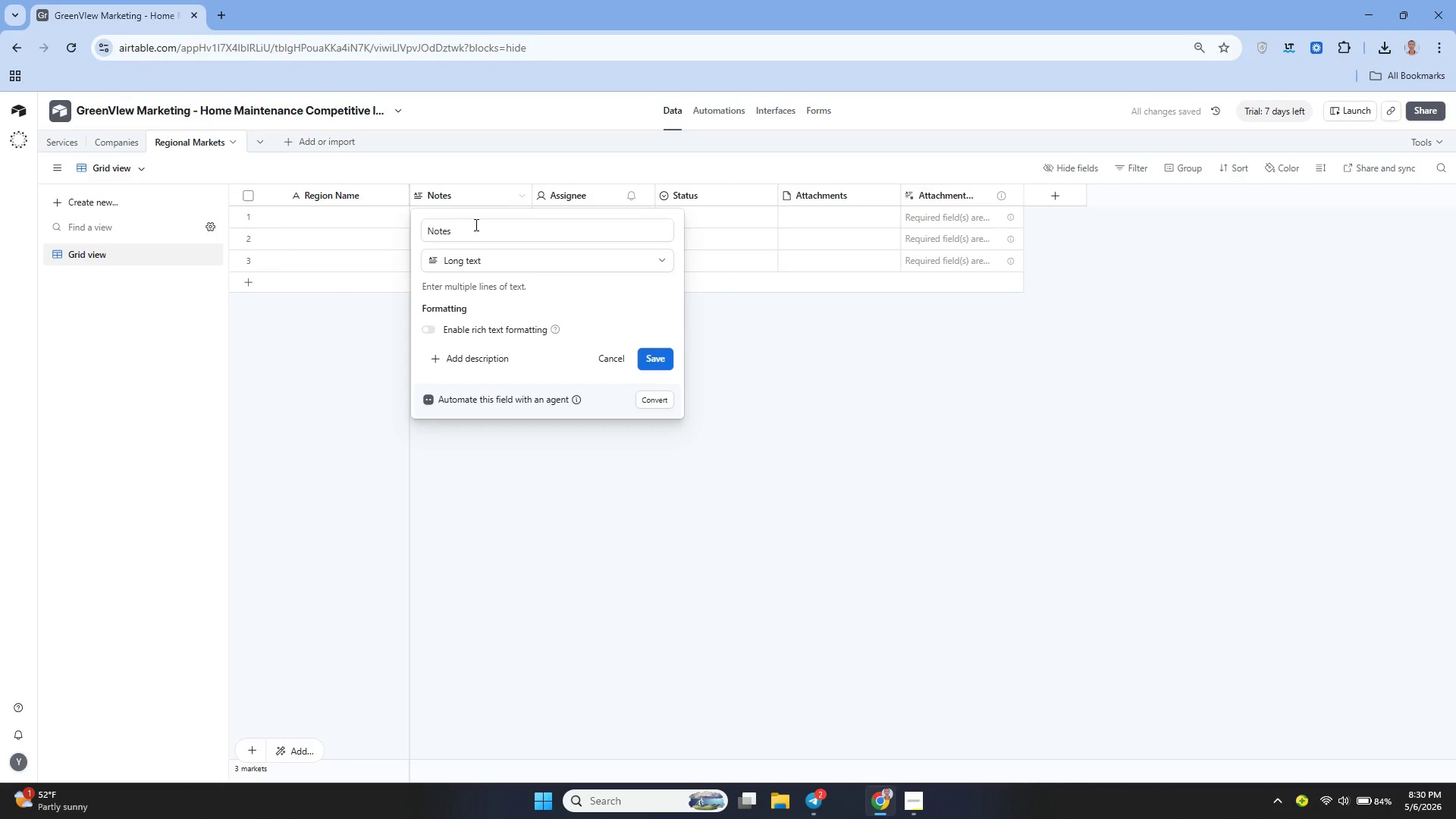 
left_click([475, 224])
 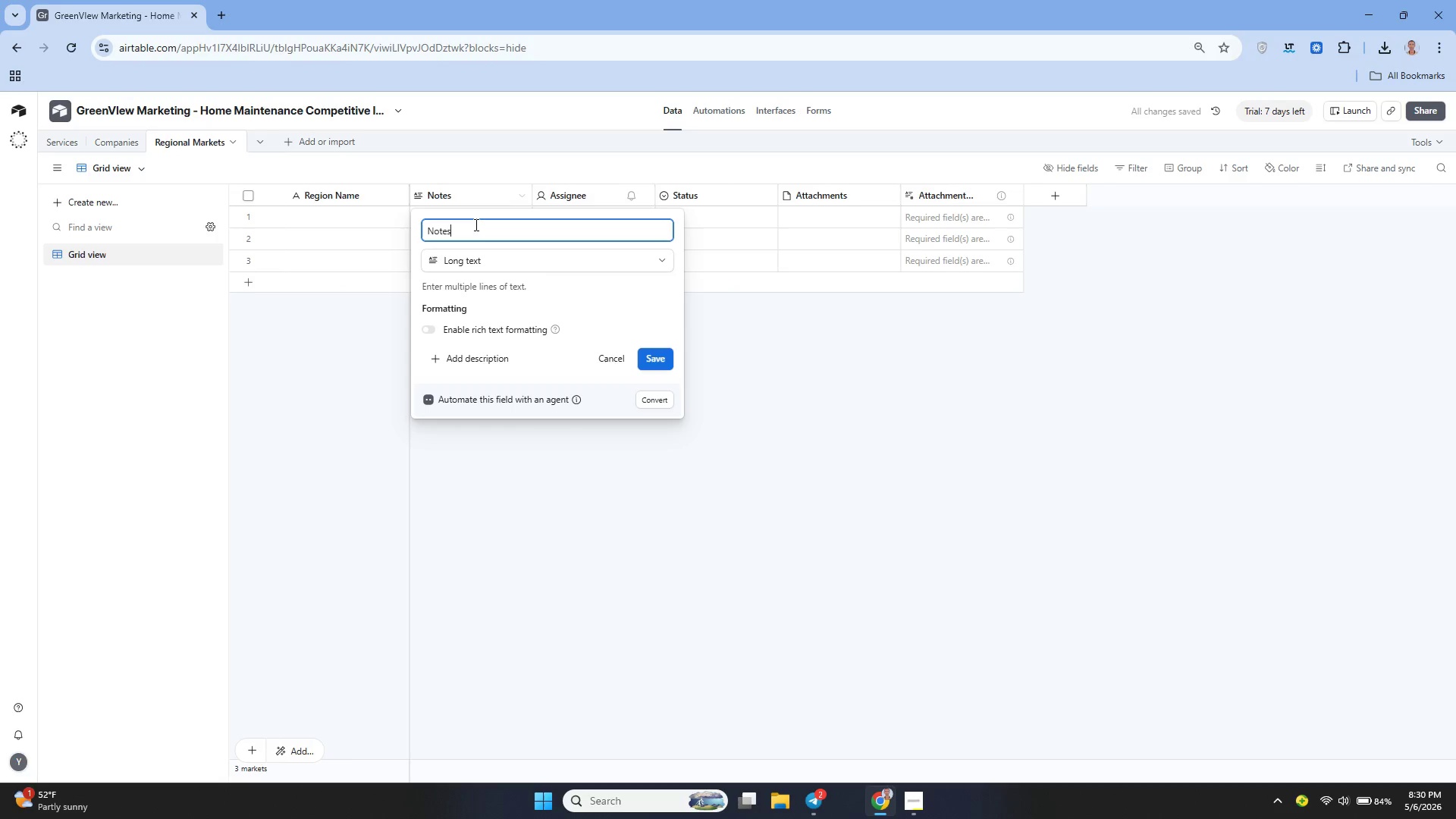 
key(Backspace)
 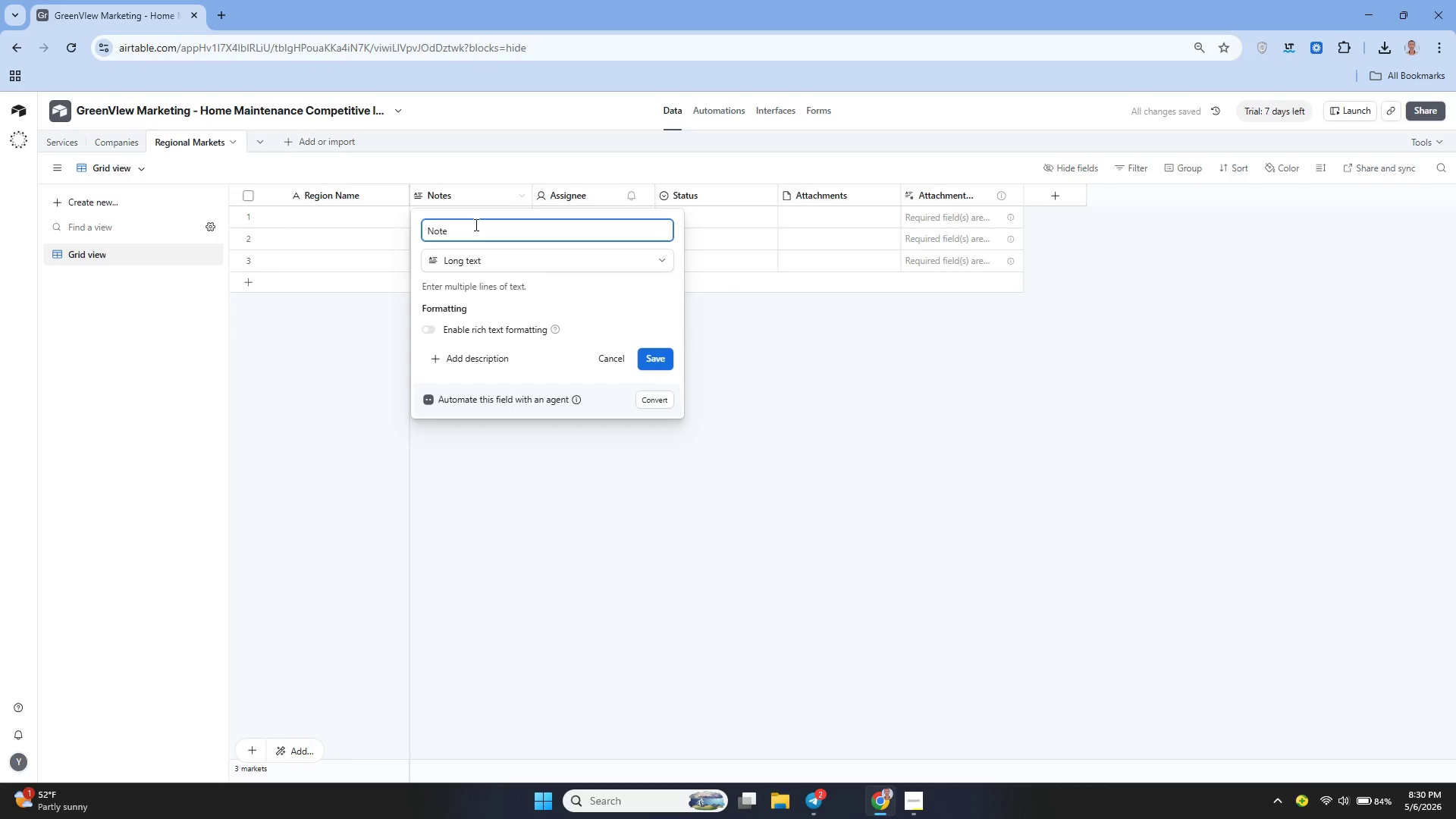 
key(Backspace)
 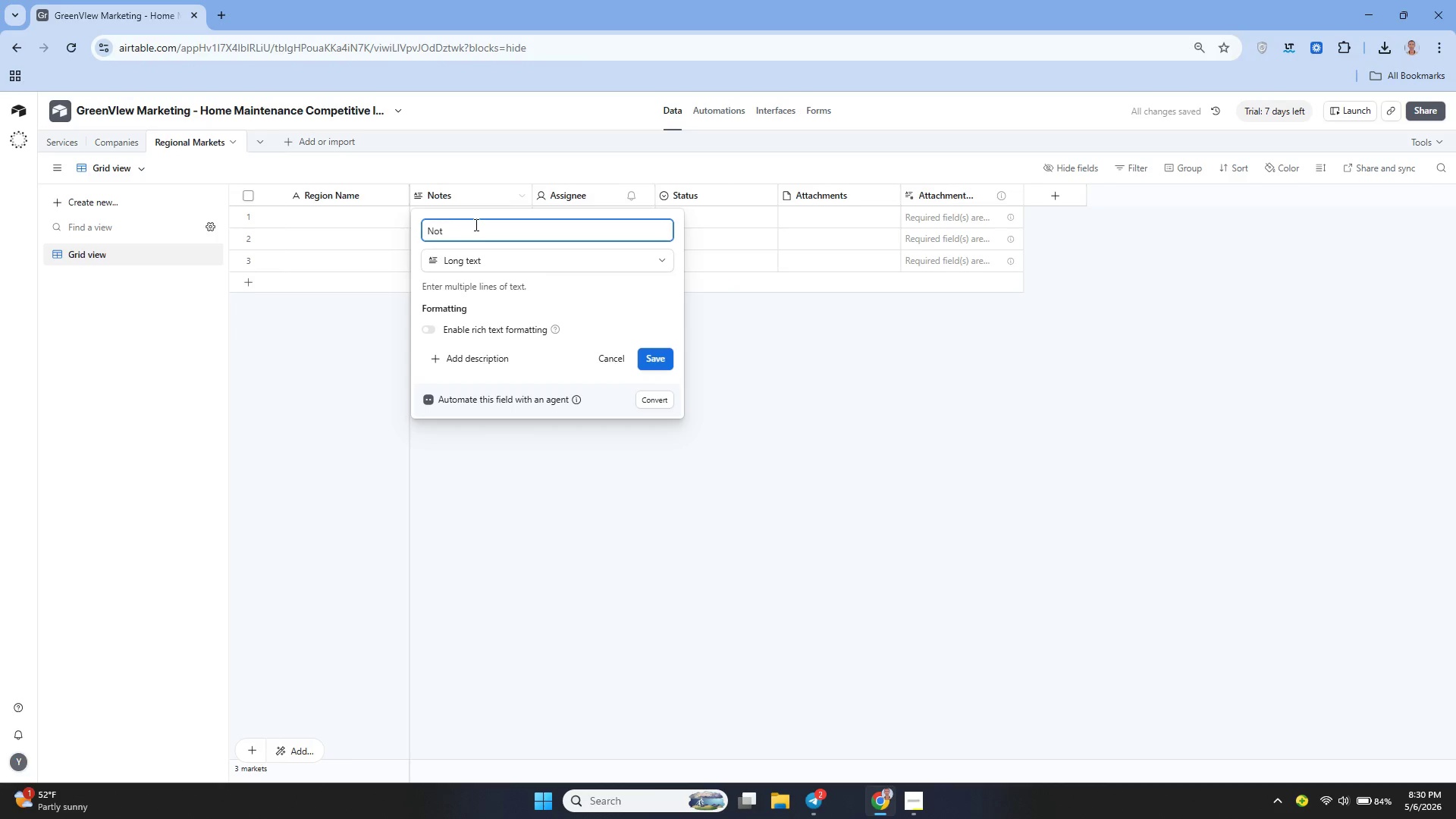 
key(Backspace)
 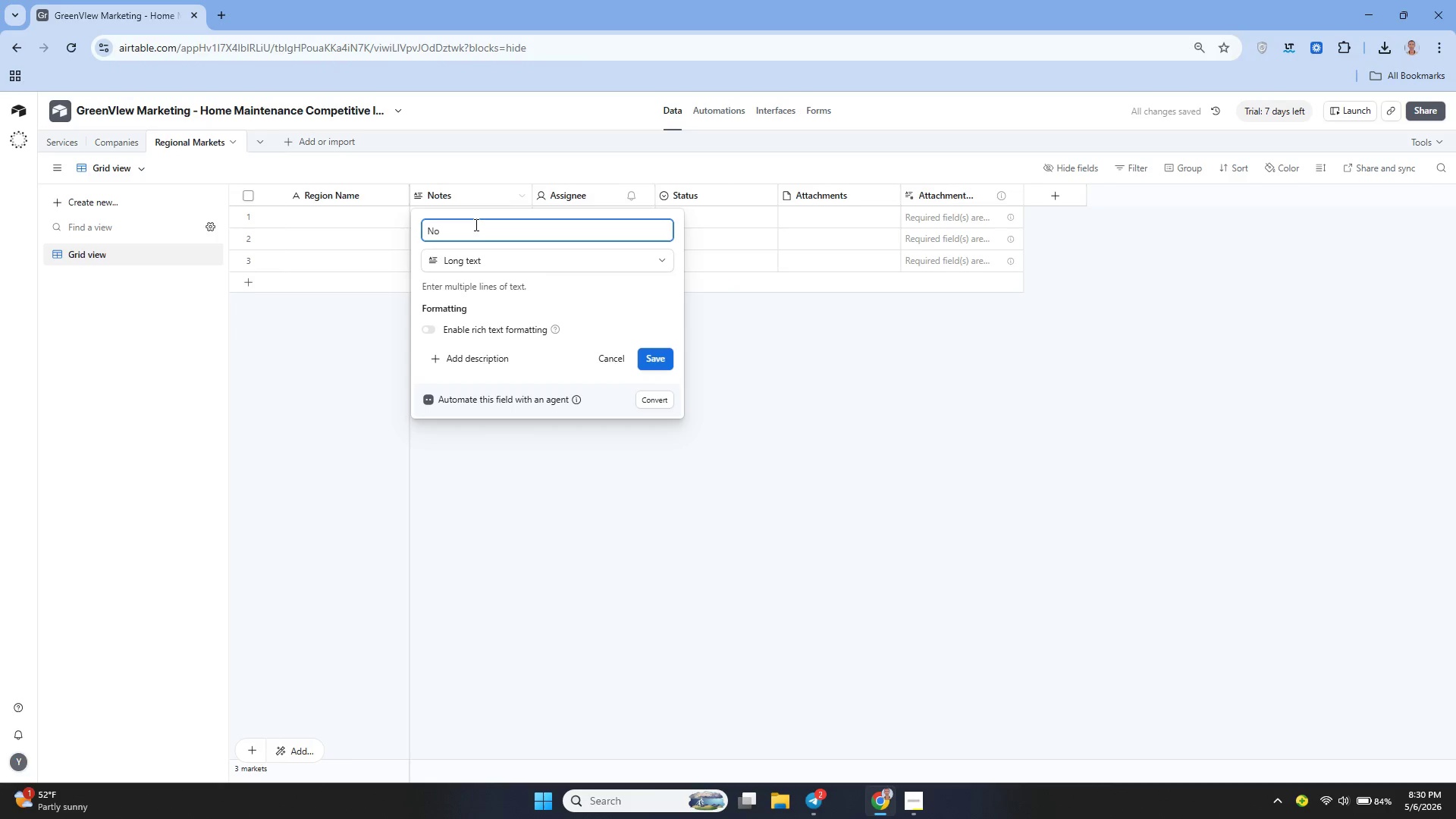 
key(Backspace)
 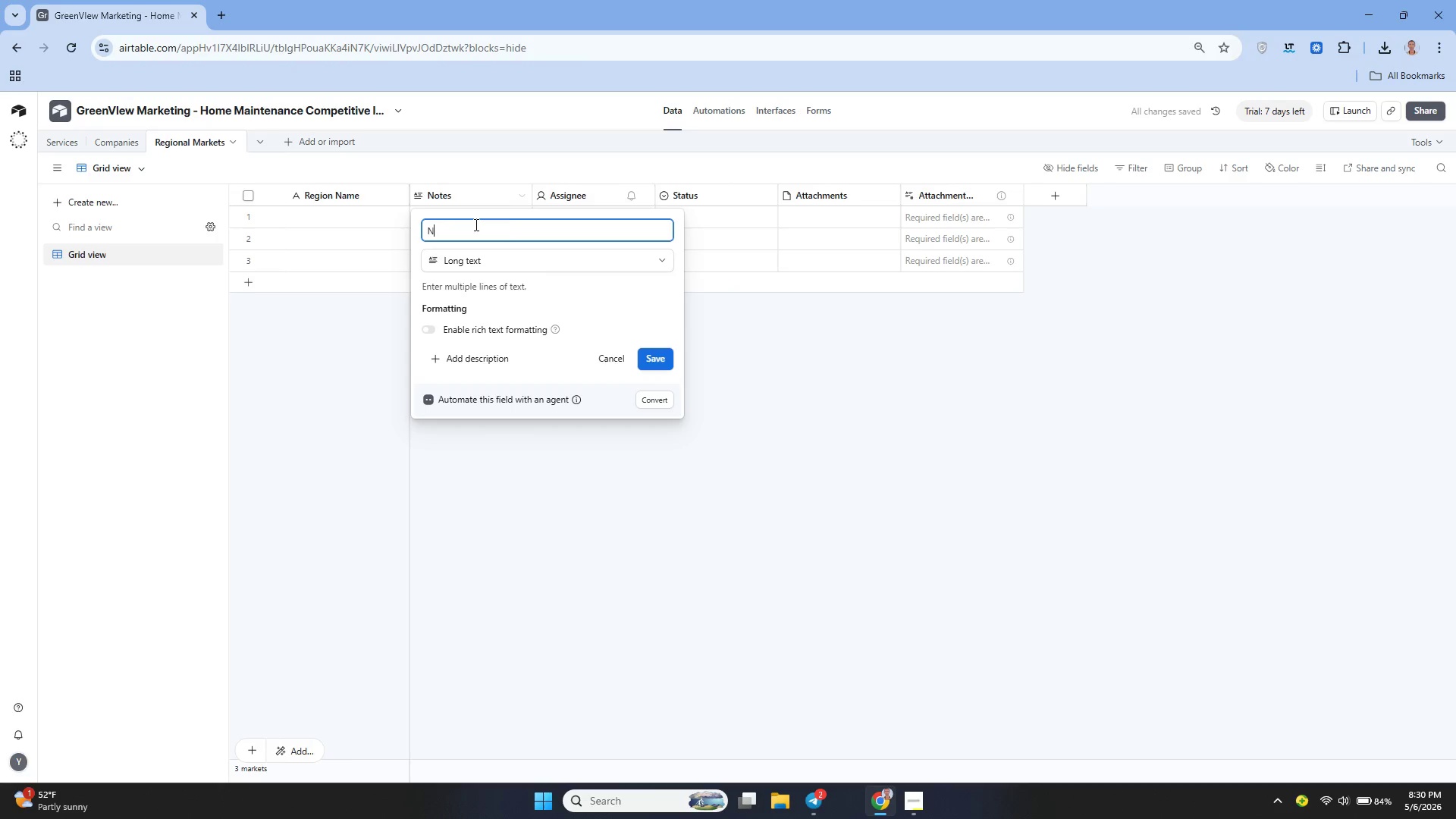 
key(Backspace)
 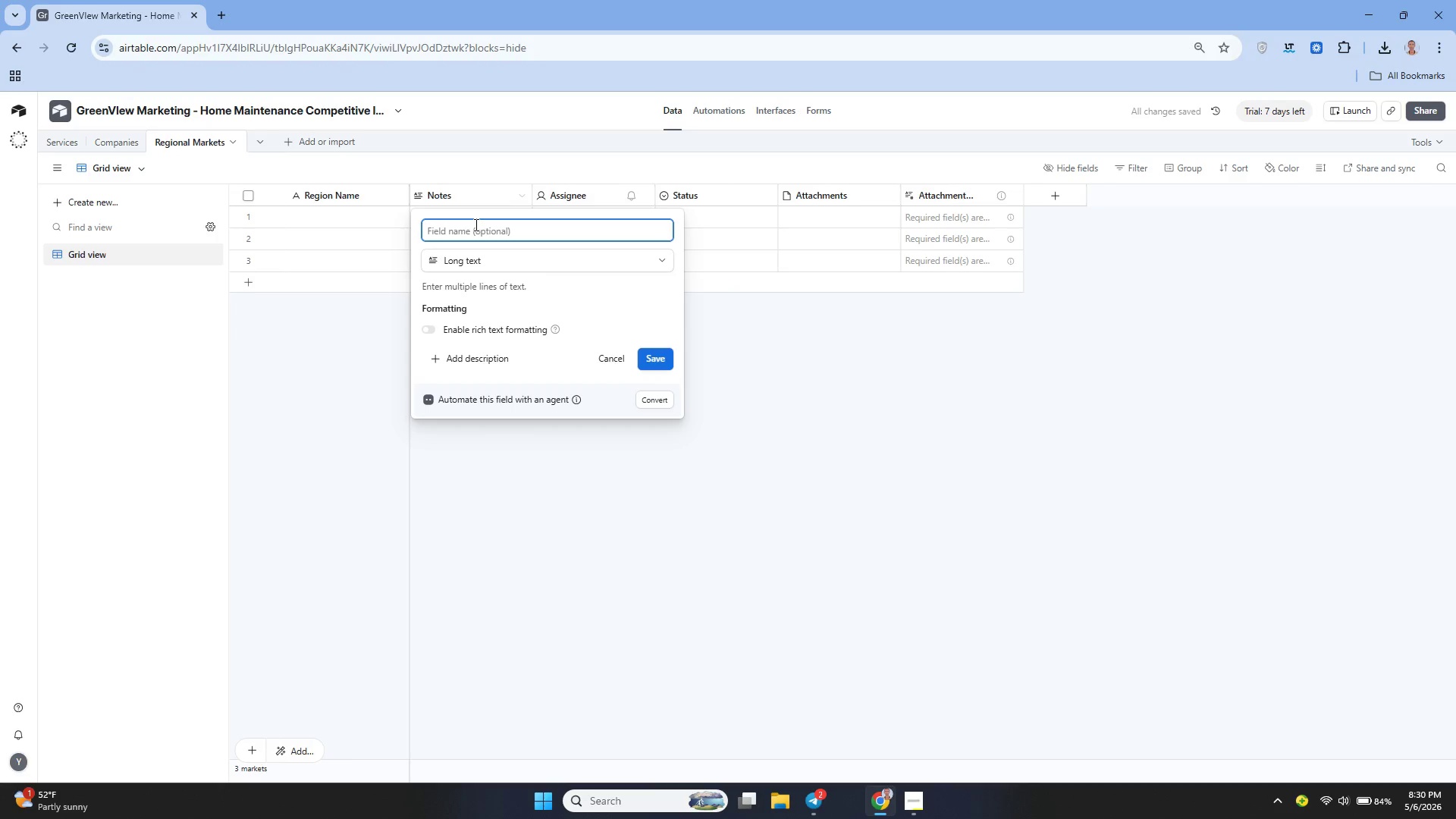 
key(Backspace)
 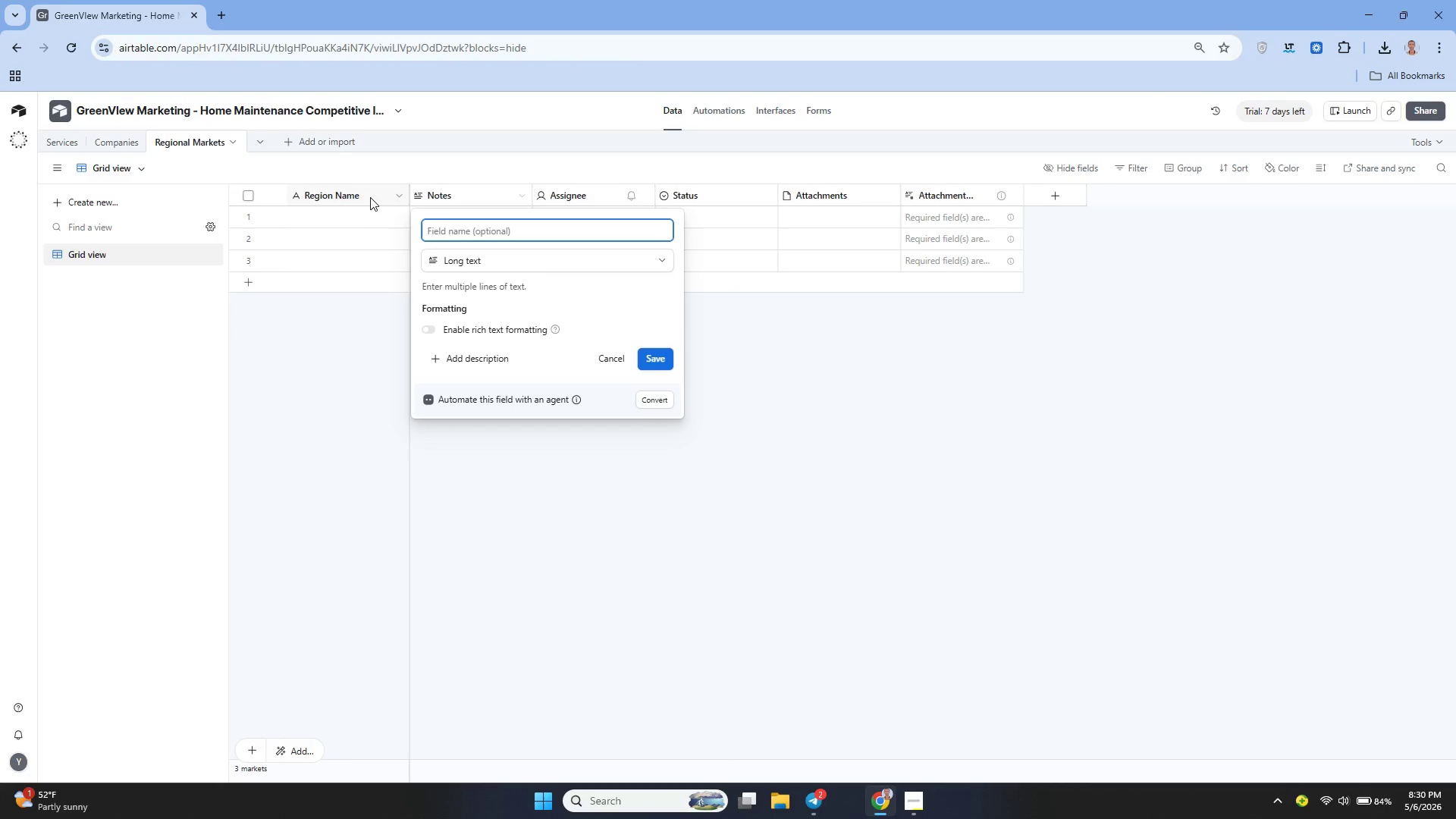 
left_click([369, 194])
 